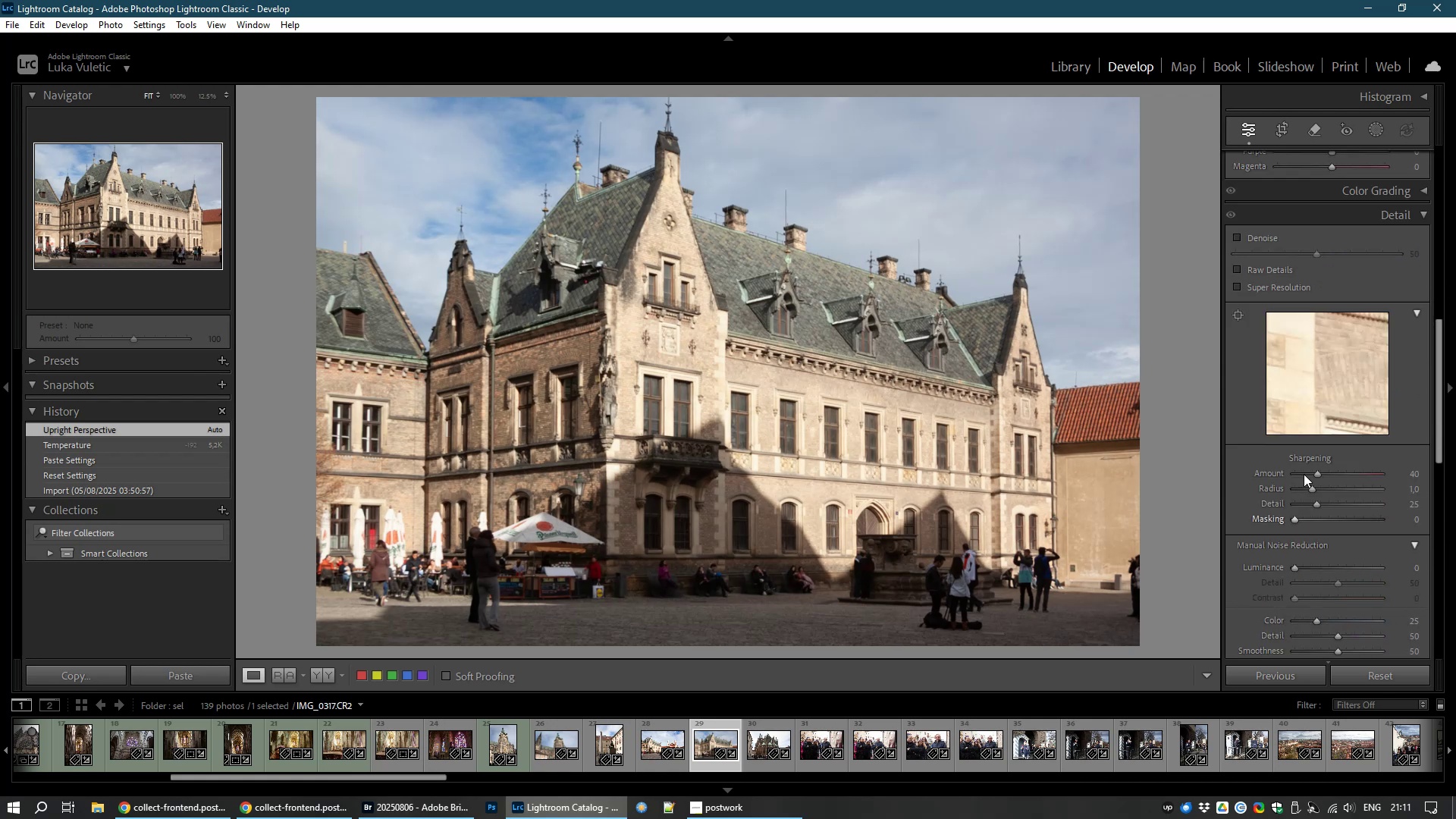 
mouse_move([1410, 223])
 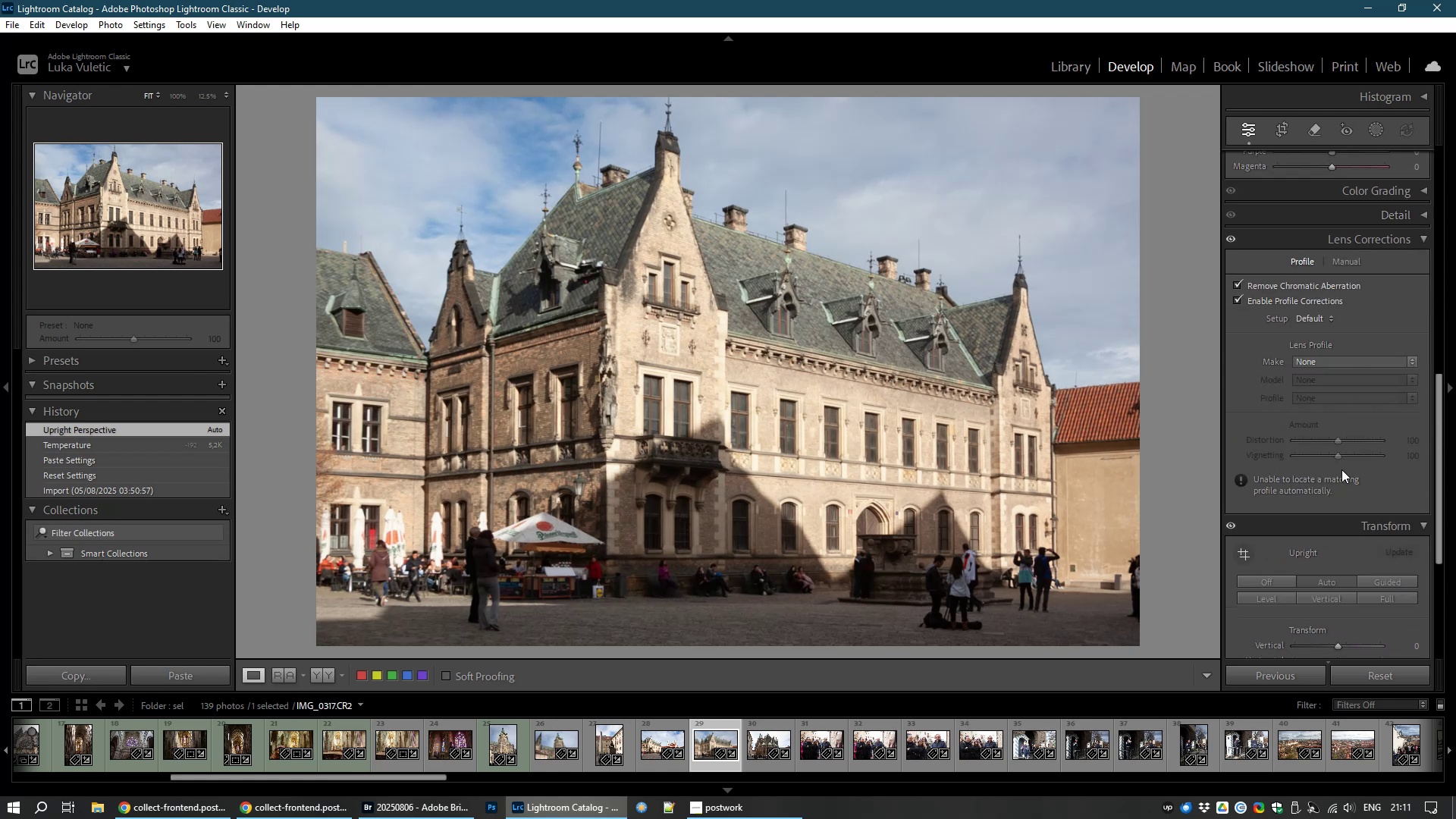 
scroll: coordinate [1341, 469], scroll_direction: up, amount: 6.0
 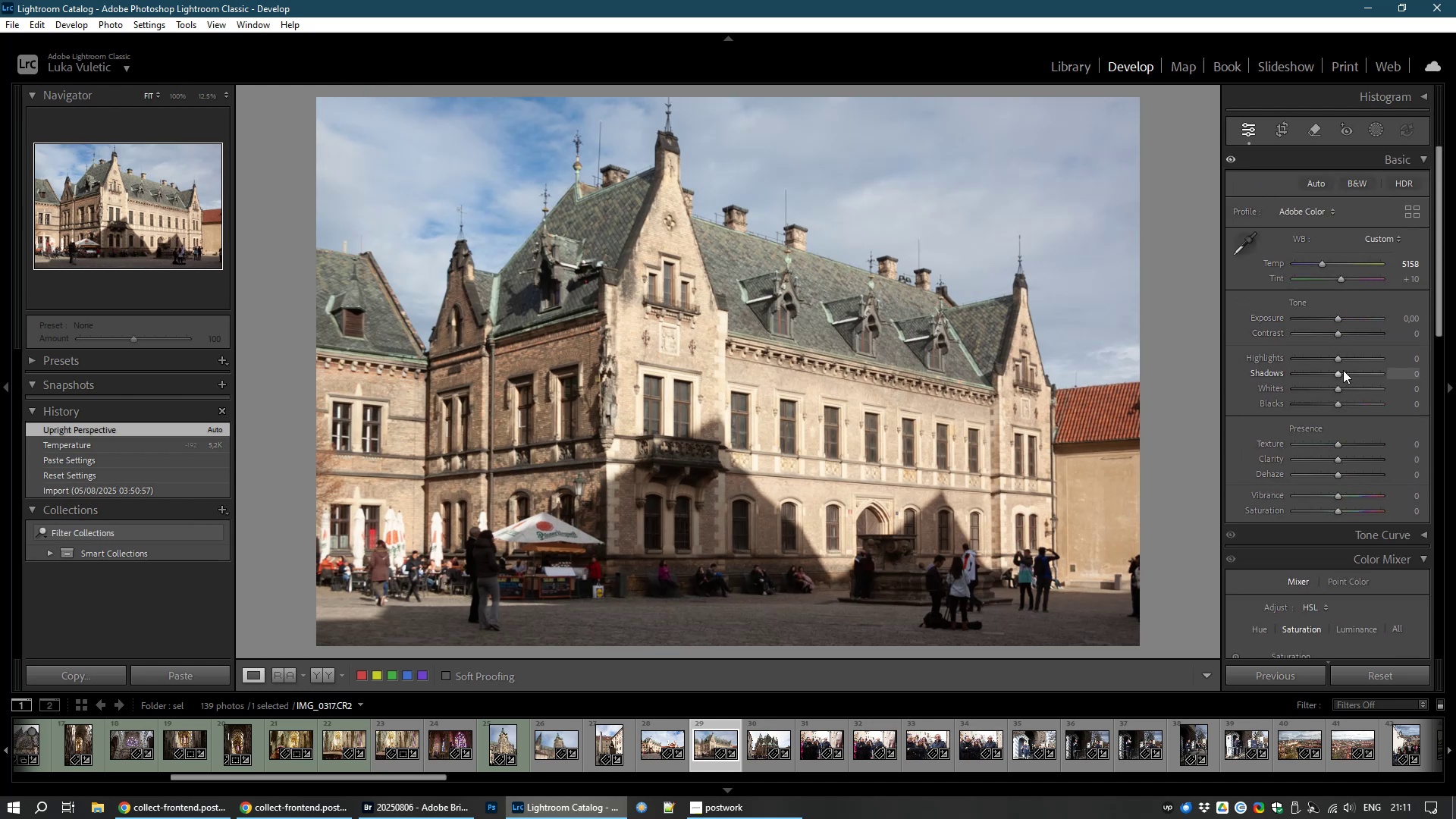 
left_click_drag(start_coordinate=[1341, 372], to_coordinate=[1367, 375])
 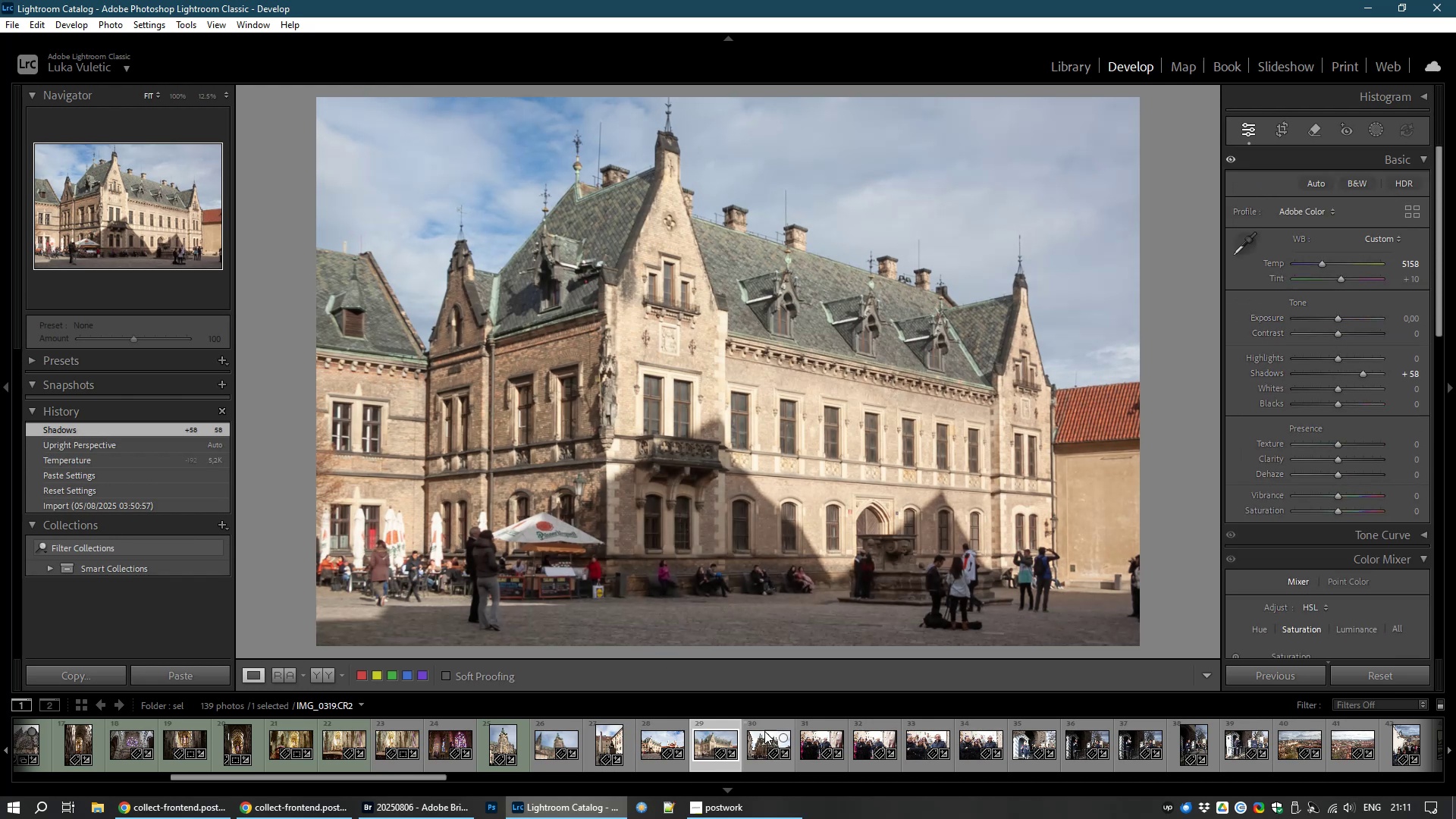 
left_click([759, 747])
 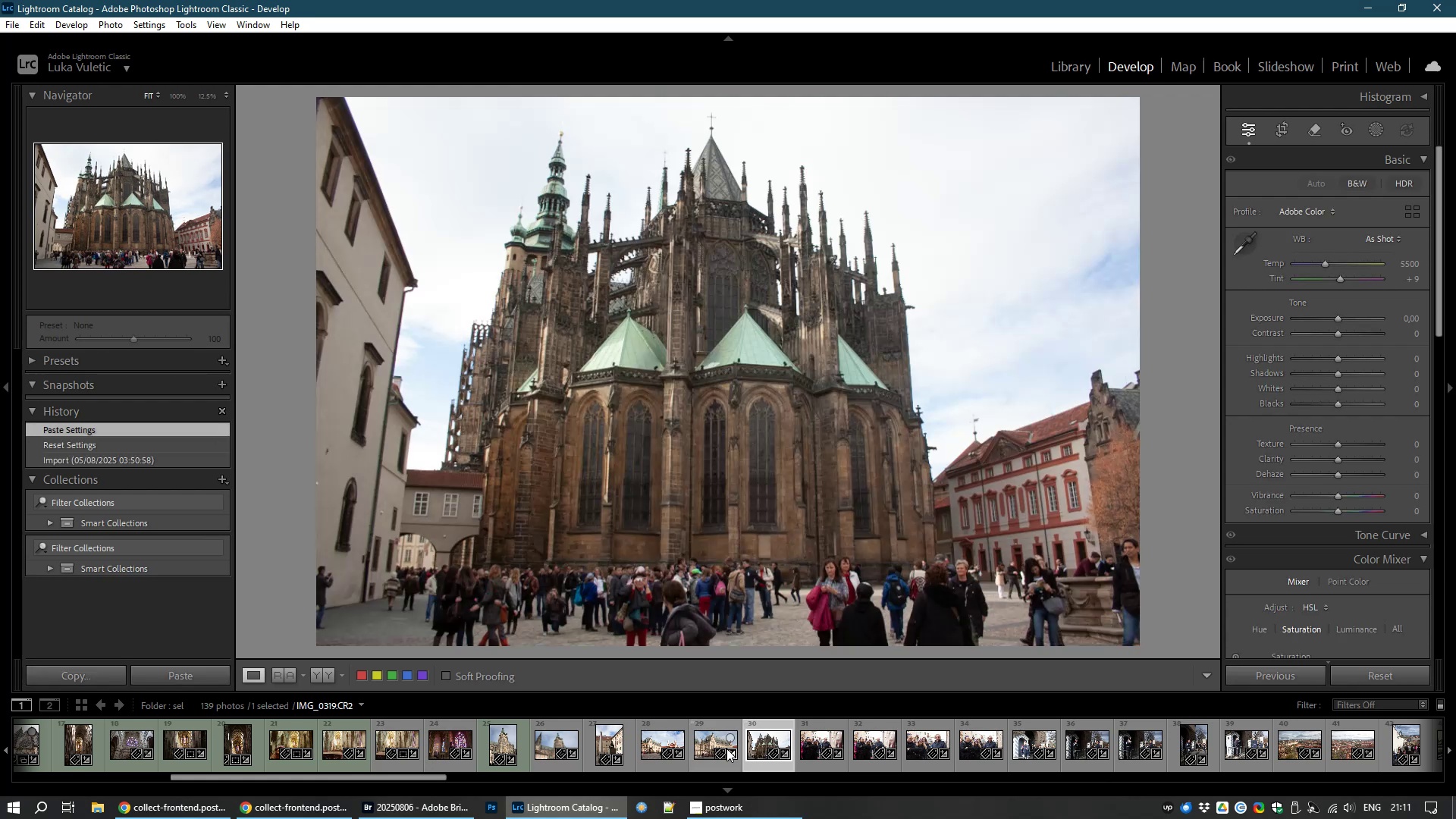 
left_click([714, 739])
 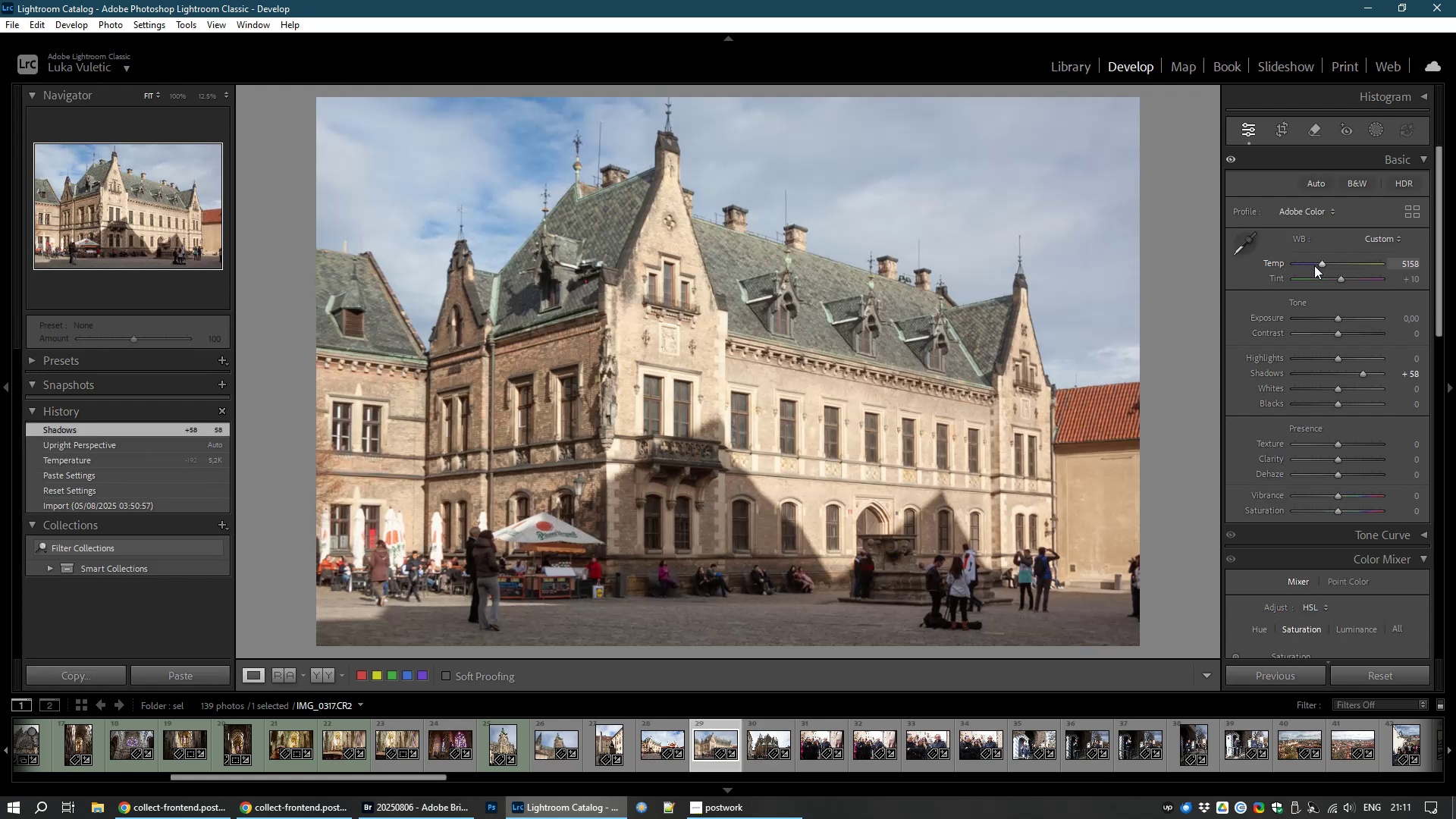 
wait(9.46)
 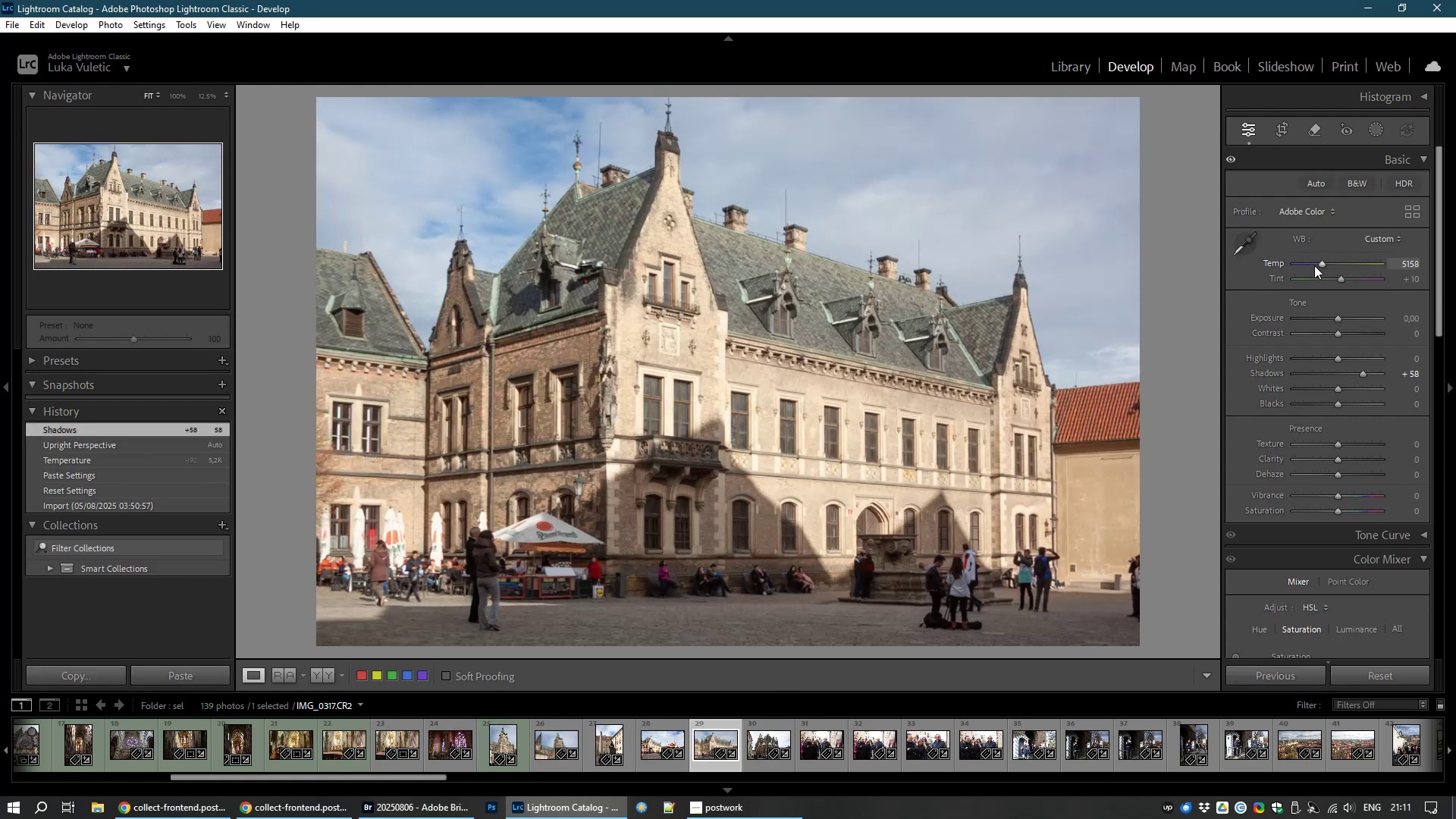 
left_click([760, 735])
 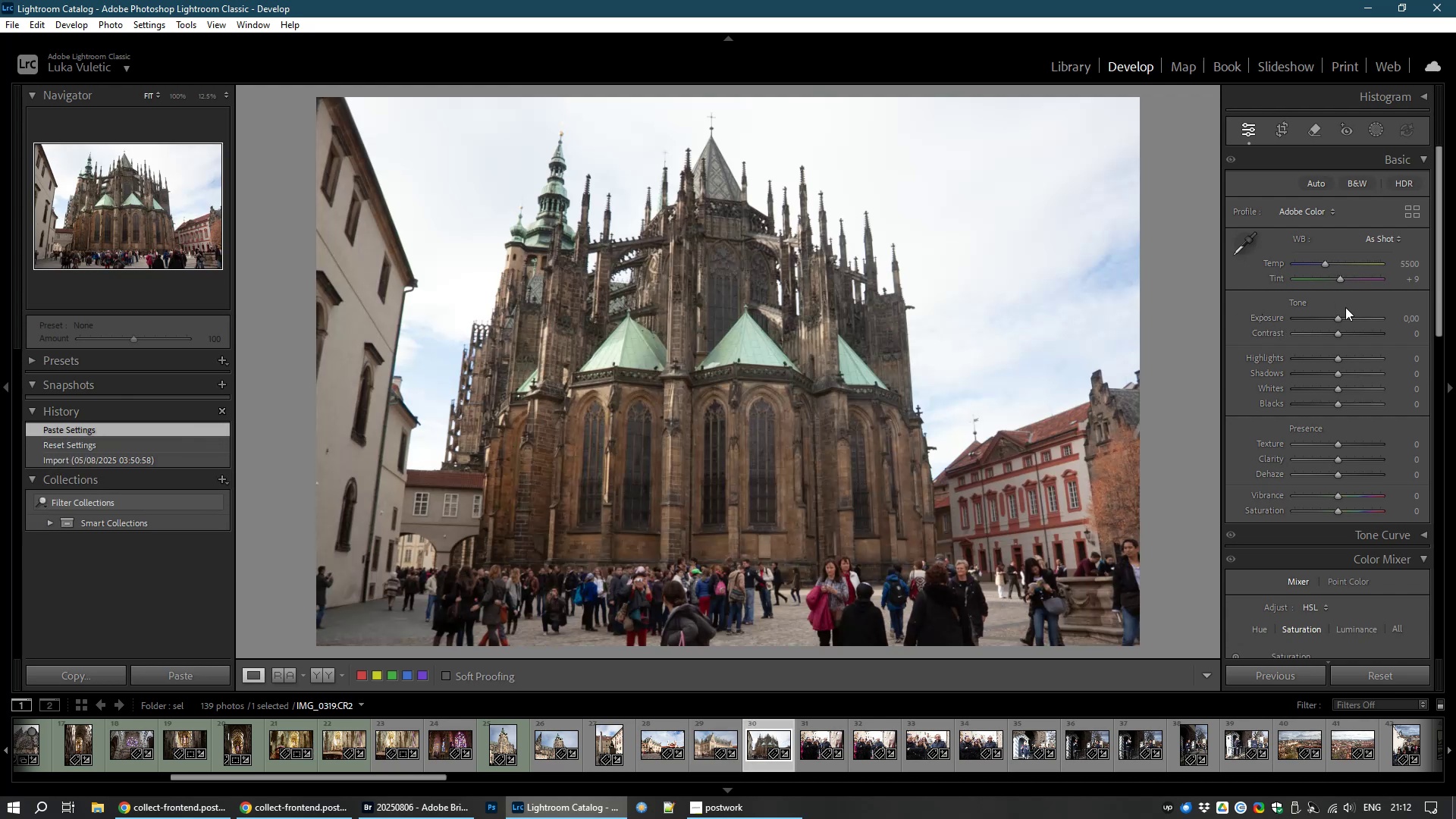 
wait(5.16)
 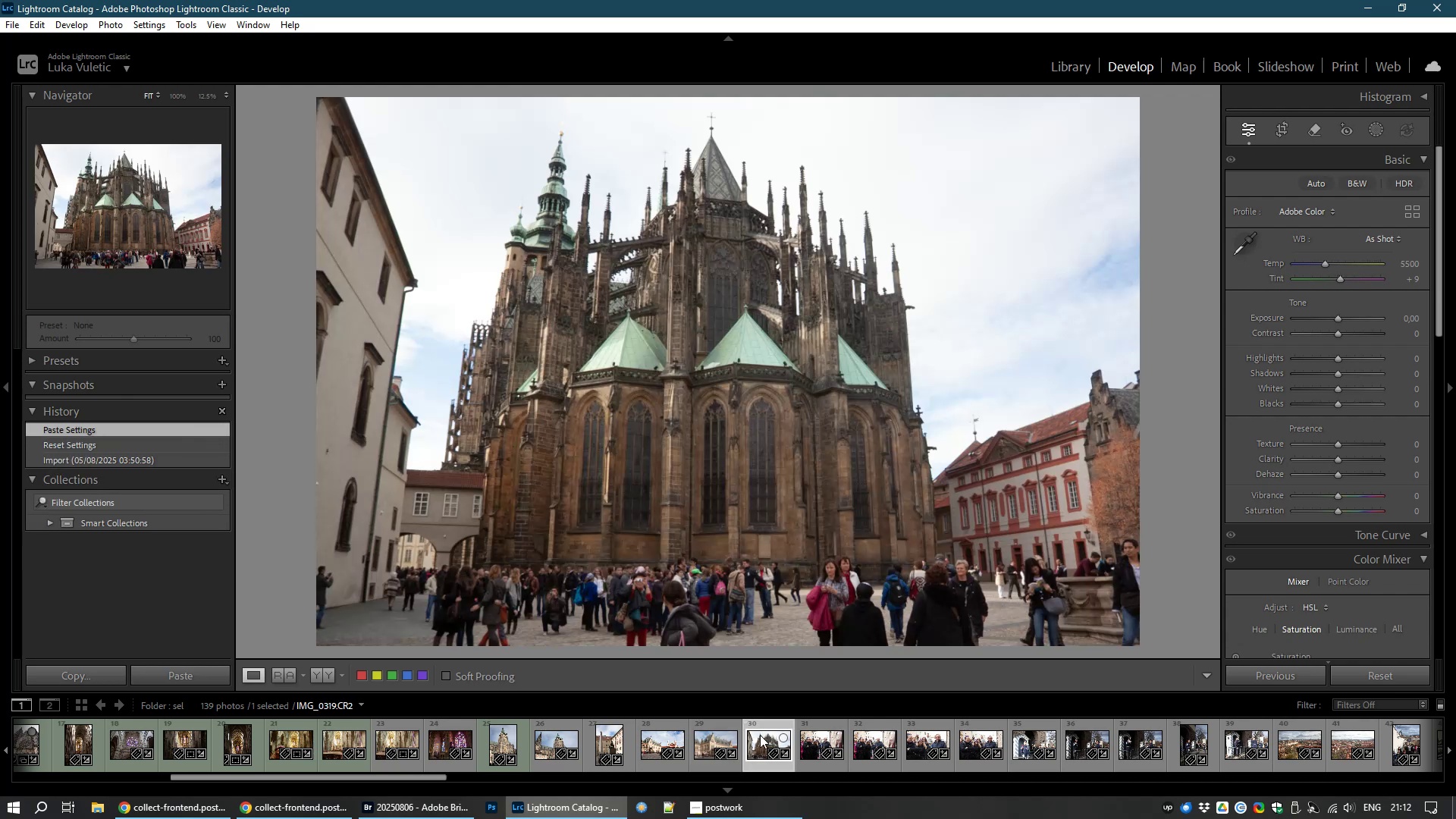 
left_click_drag(start_coordinate=[1339, 319], to_coordinate=[1345, 318])
 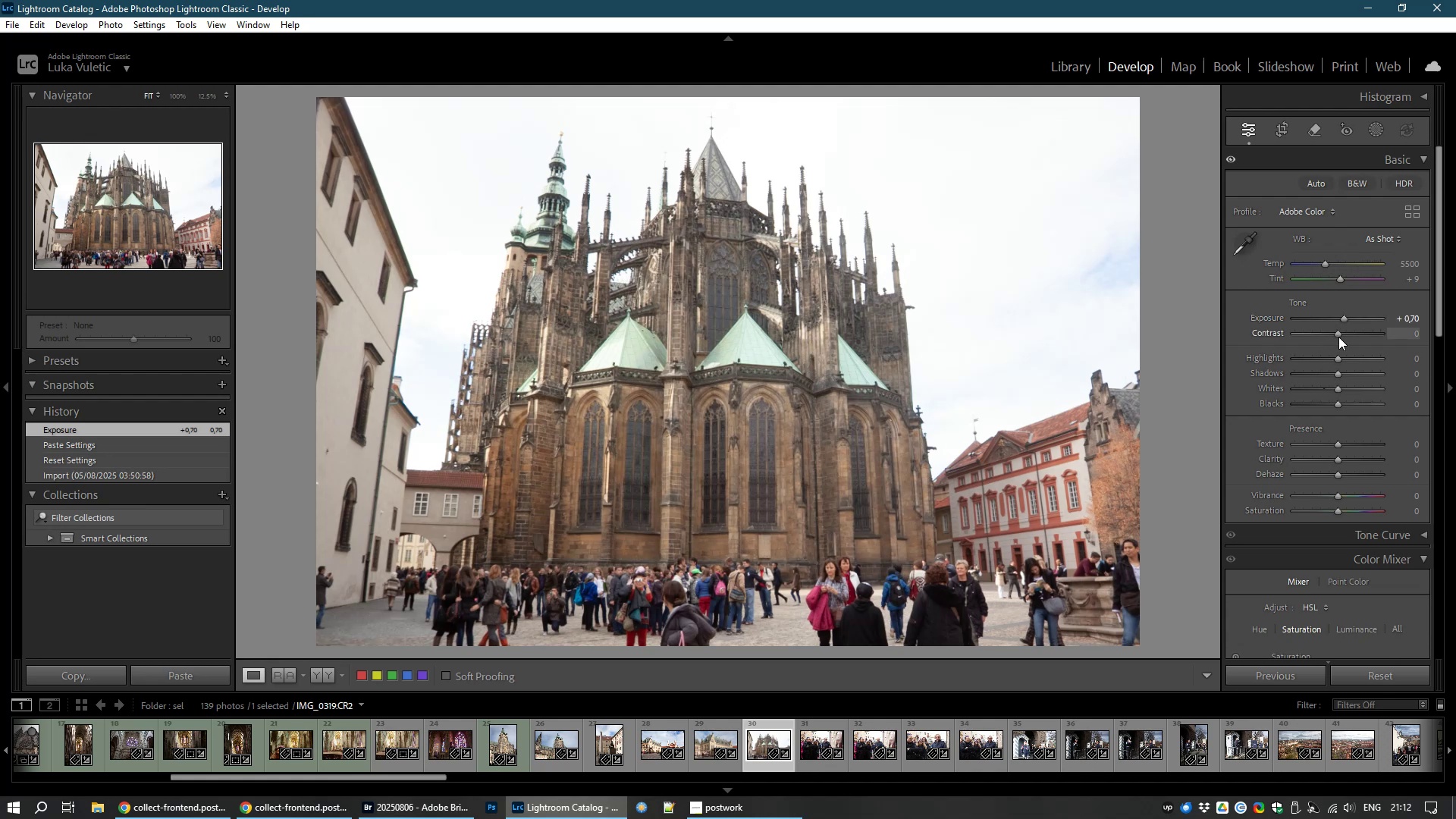 
left_click_drag(start_coordinate=[1338, 335], to_coordinate=[1348, 335])
 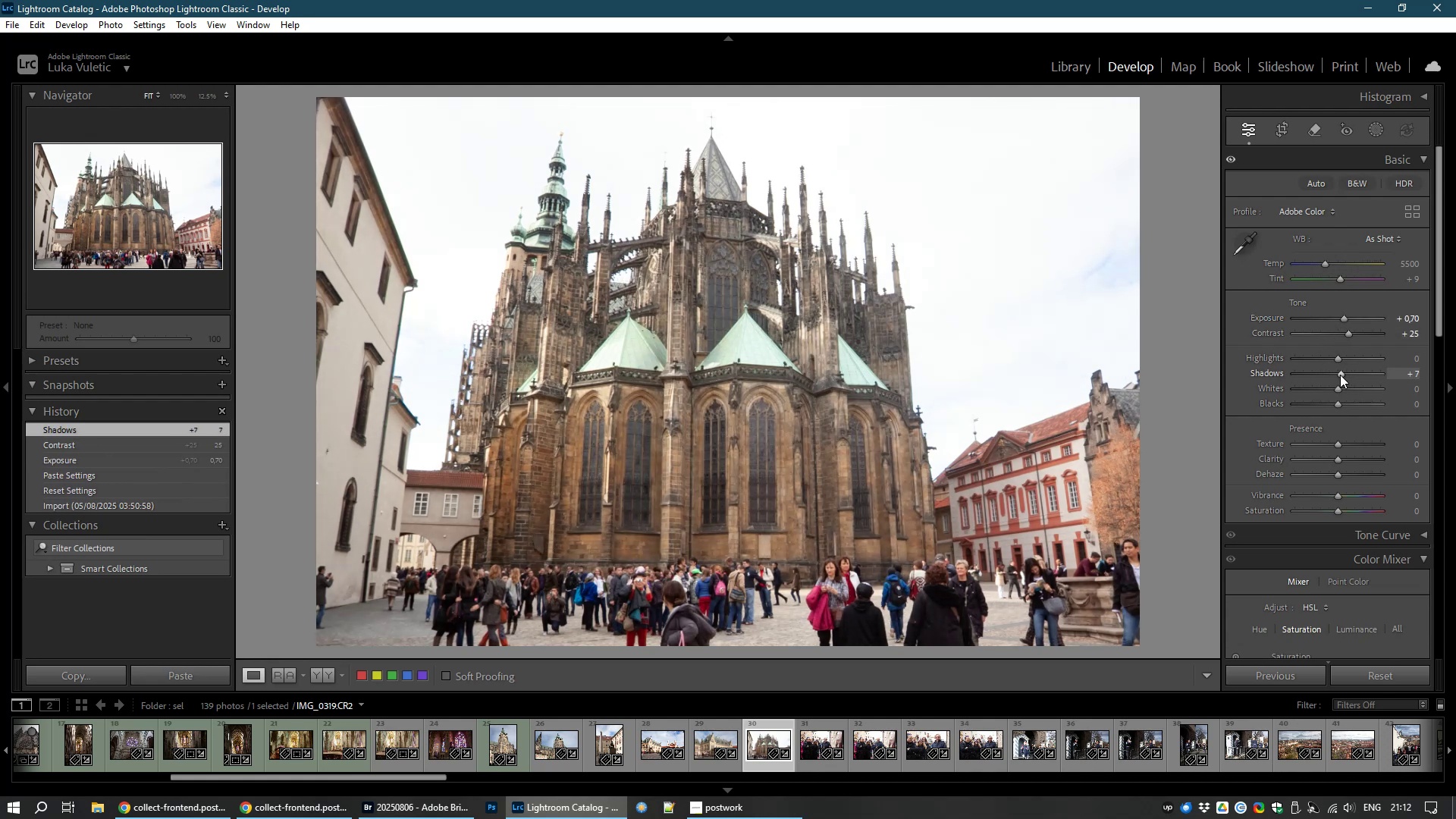 
wait(8.68)
 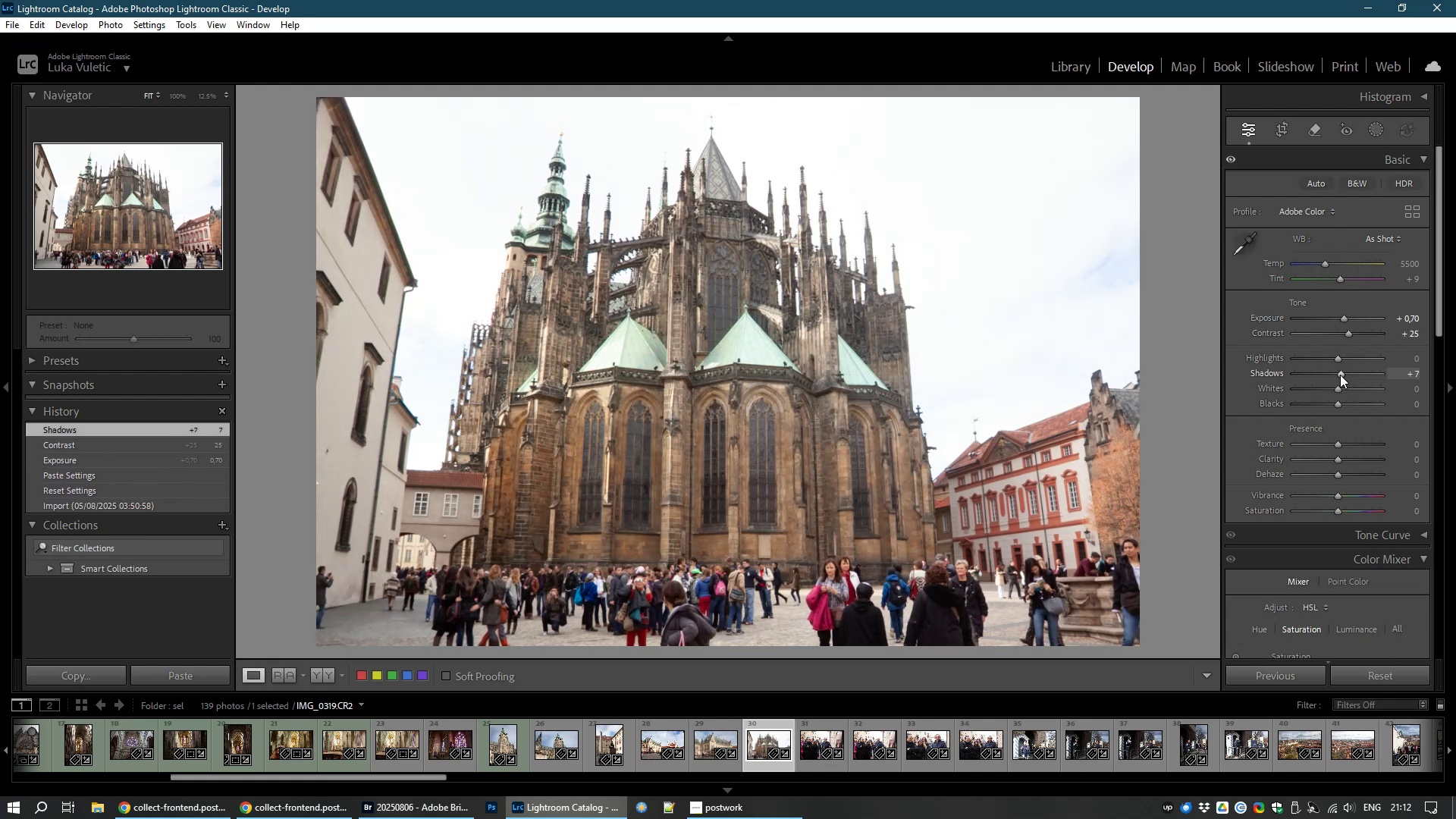 
left_click_drag(start_coordinate=[1338, 359], to_coordinate=[1279, 368])
 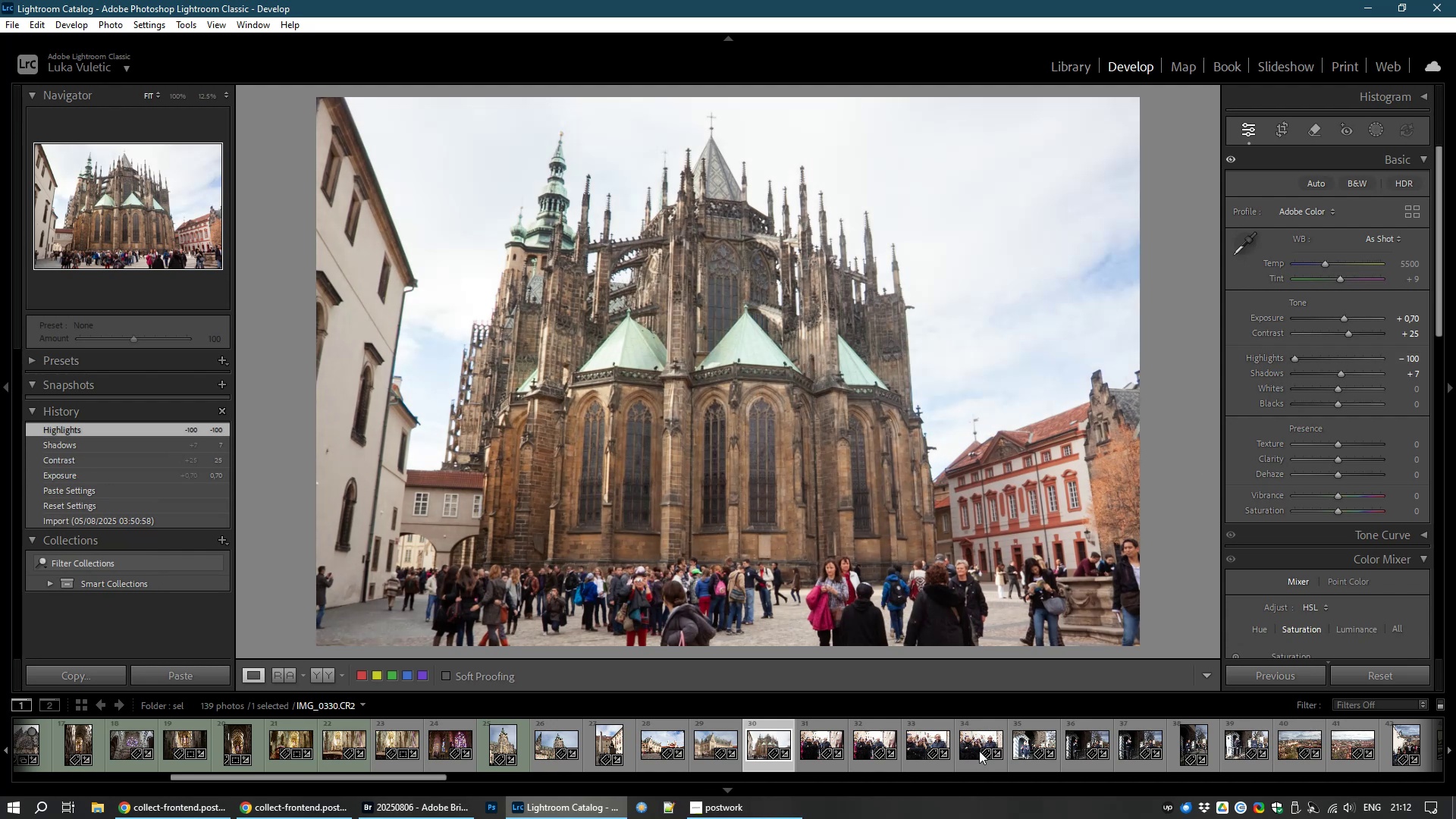 
wait(5.07)
 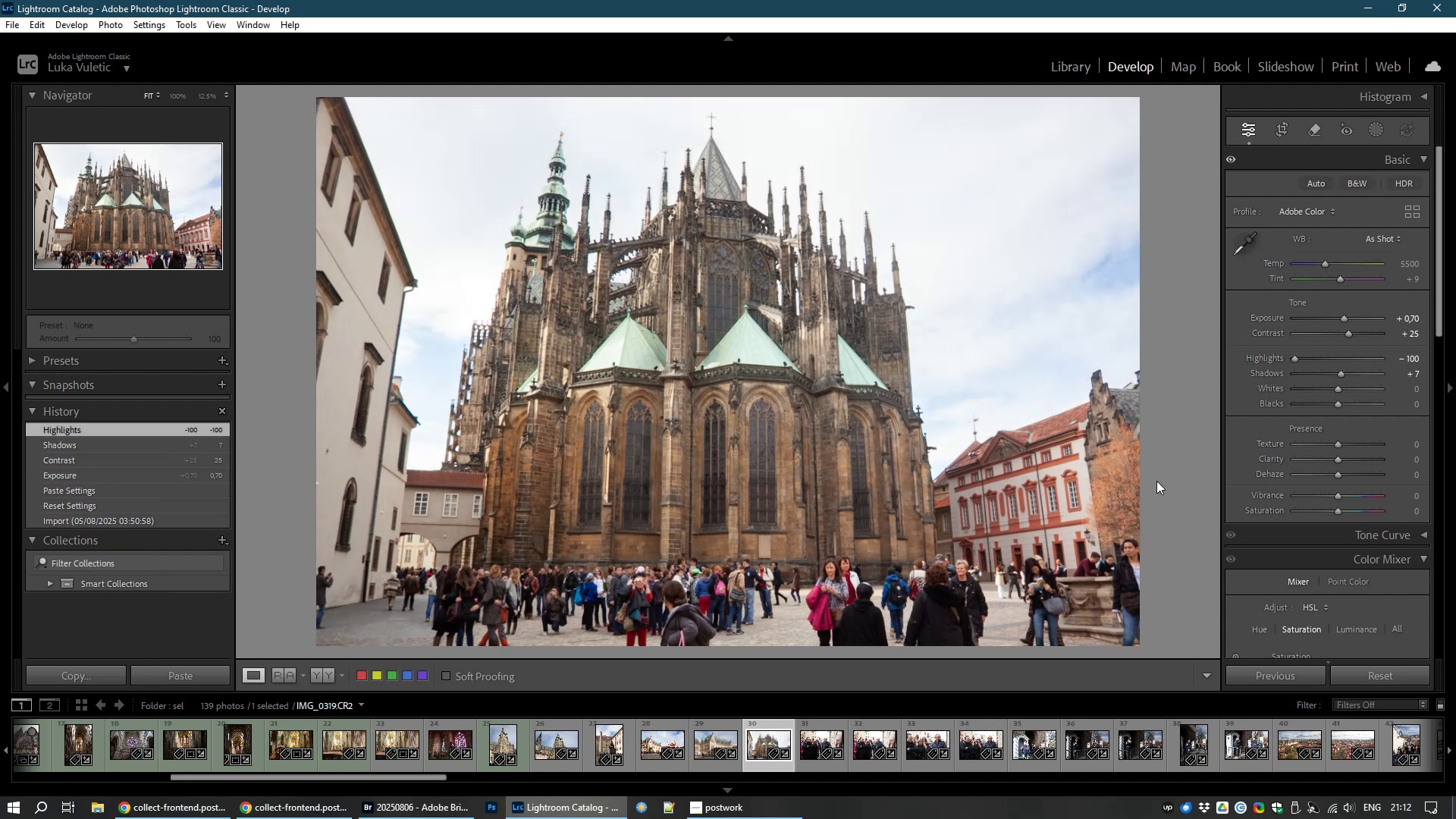 
left_click([811, 745])
 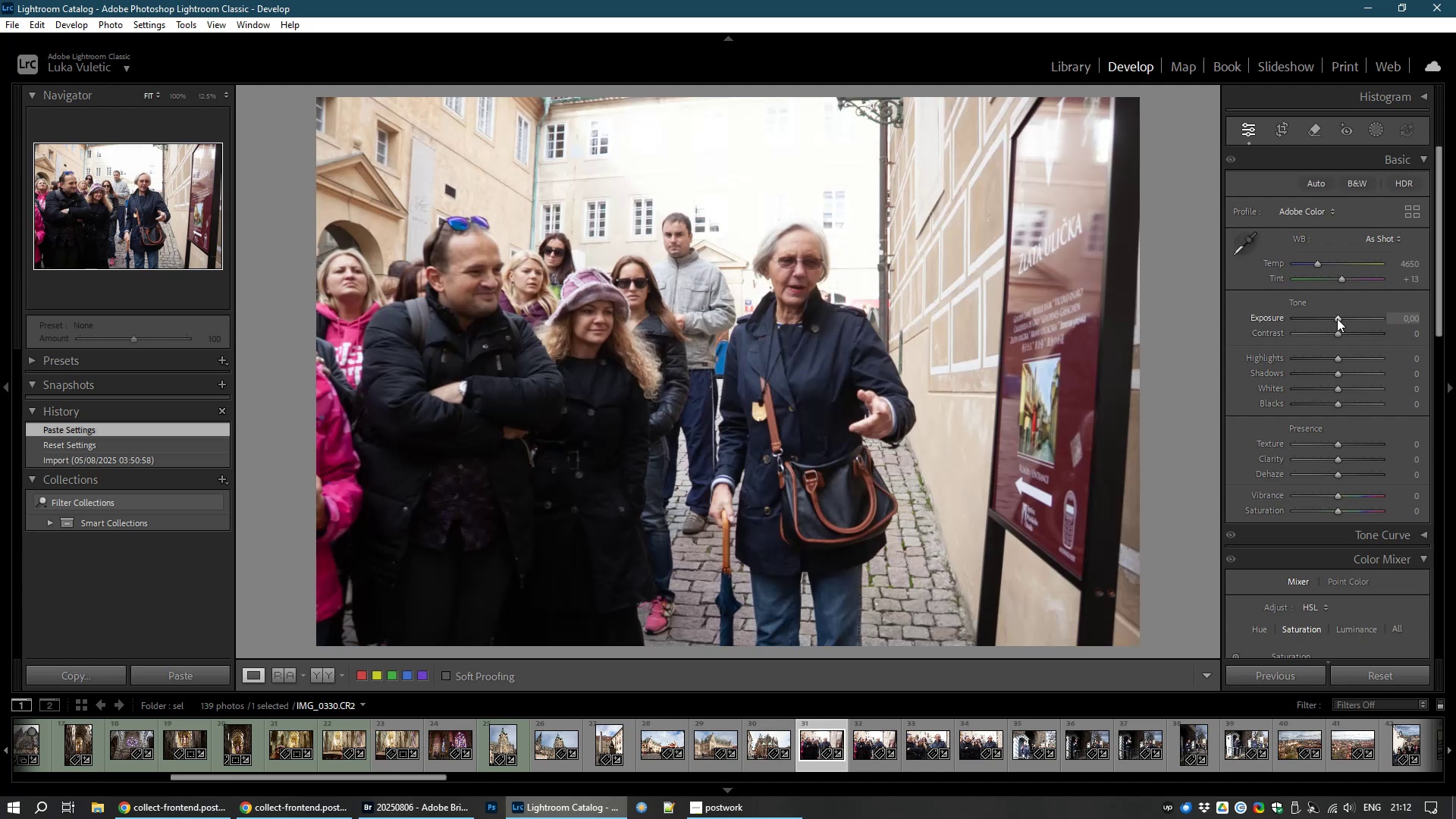 
left_click_drag(start_coordinate=[1338, 335], to_coordinate=[1345, 336])
 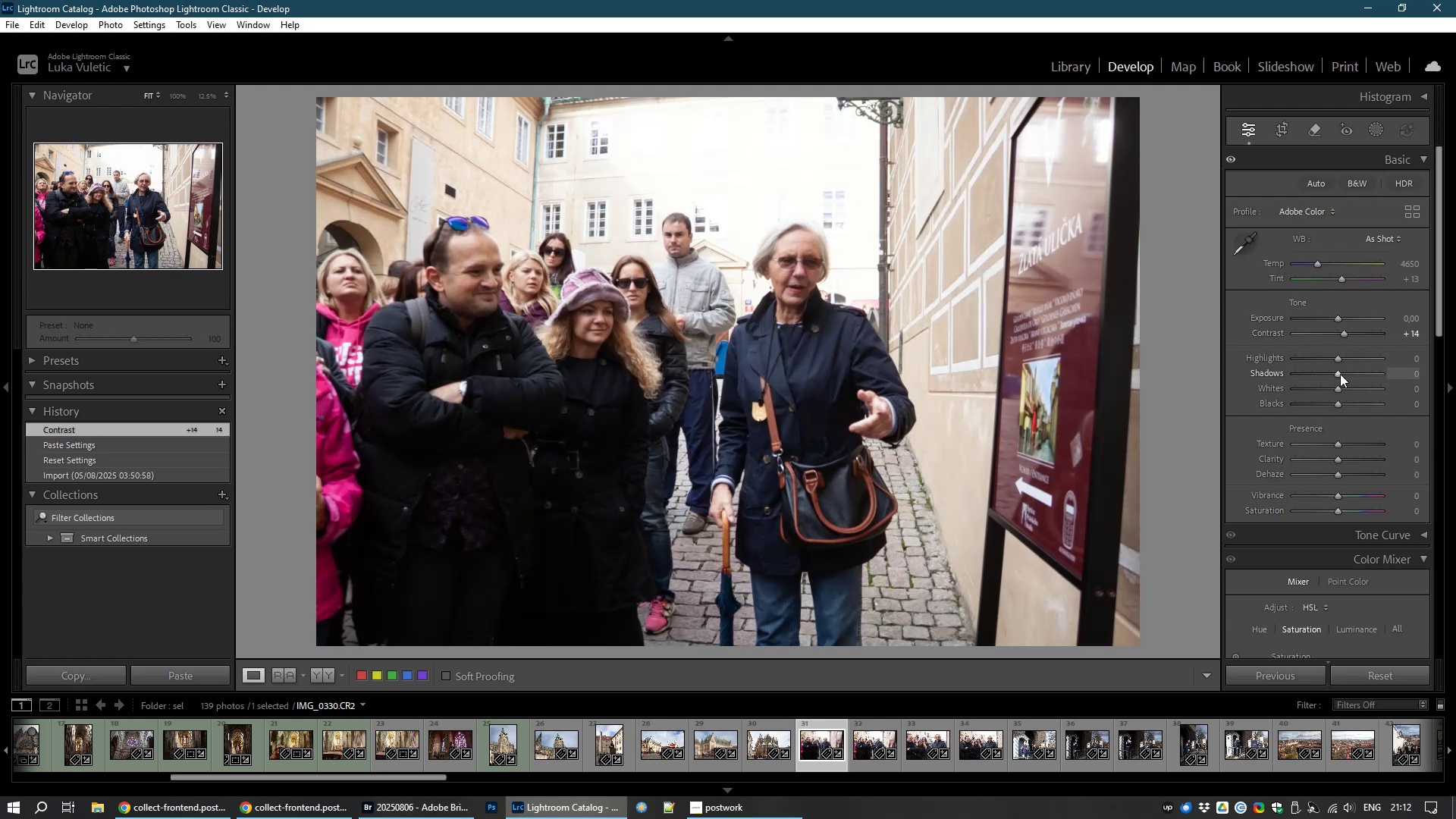 
left_click_drag(start_coordinate=[1340, 372], to_coordinate=[1367, 380])
 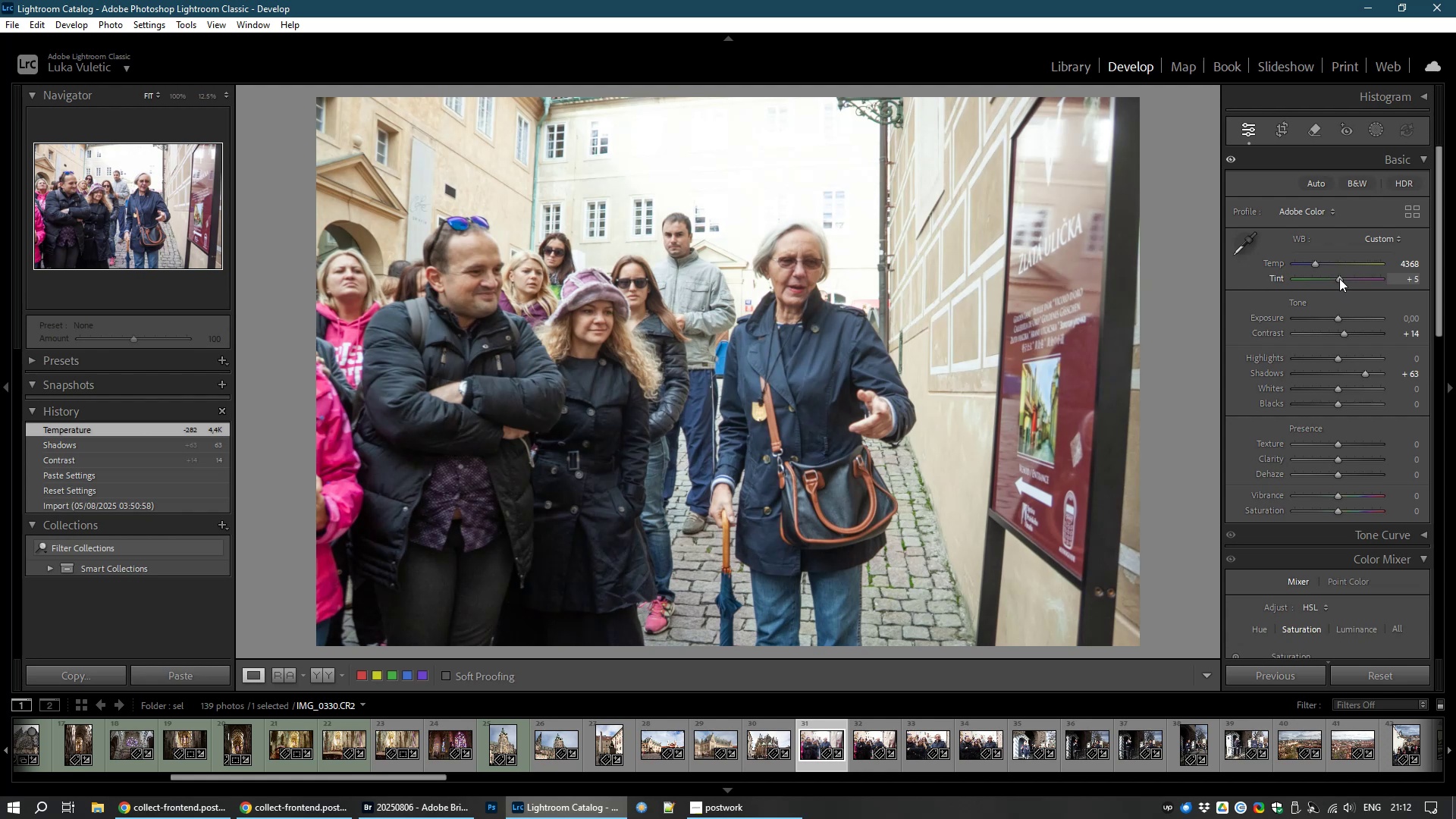 
wait(17.84)
 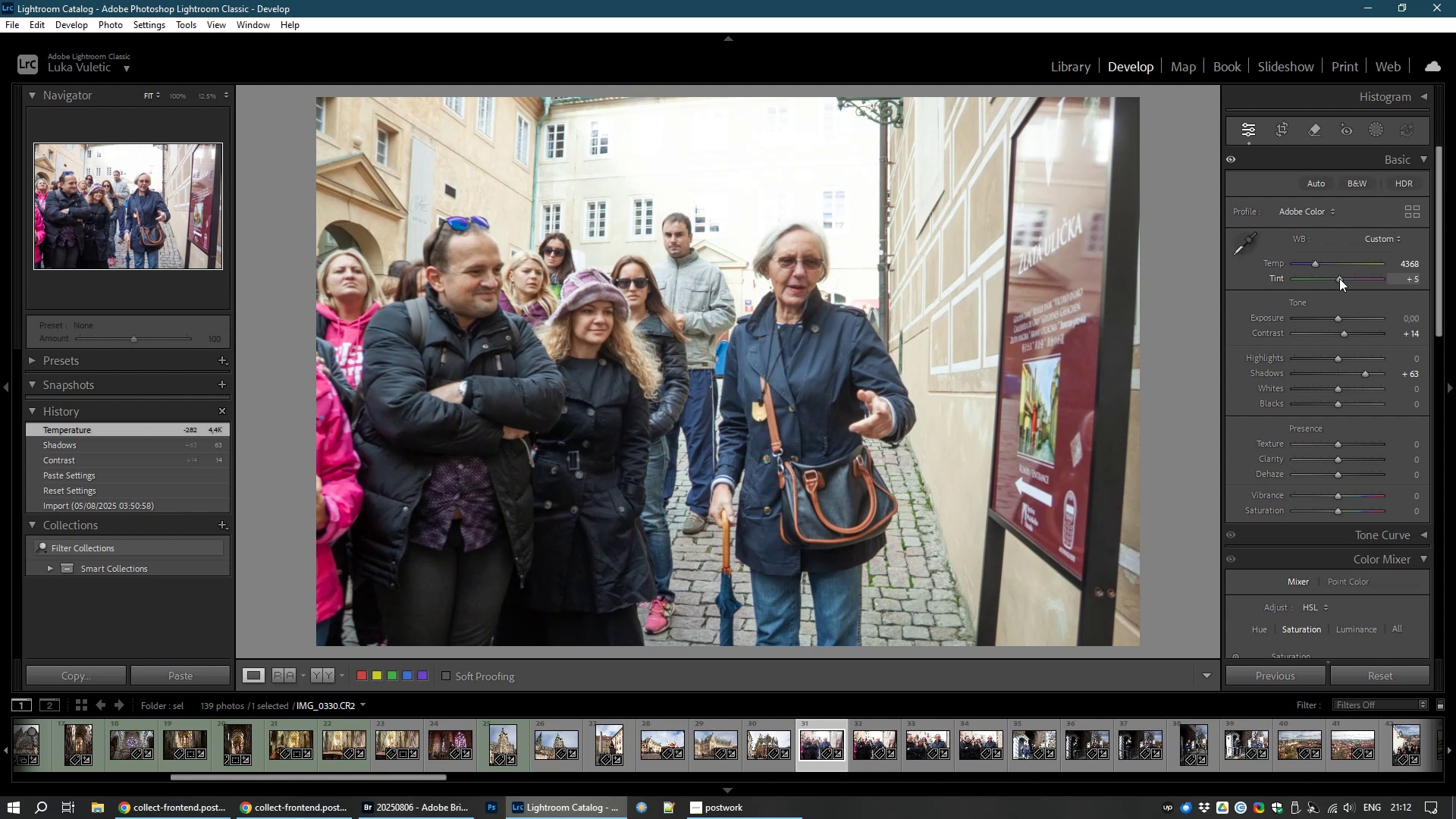 
left_click_drag(start_coordinate=[1335, 354], to_coordinate=[1303, 362])
 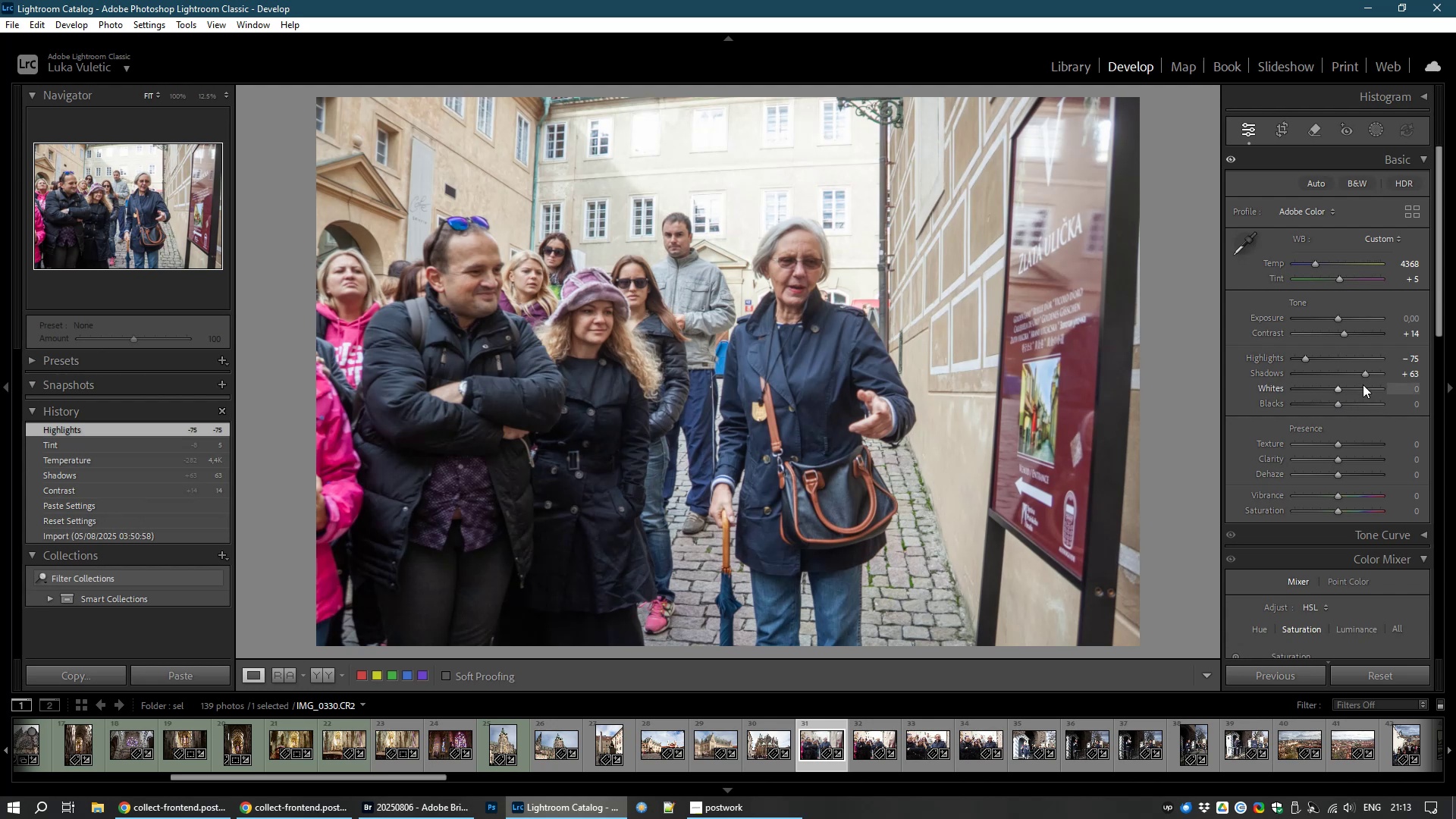 
wait(9.27)
 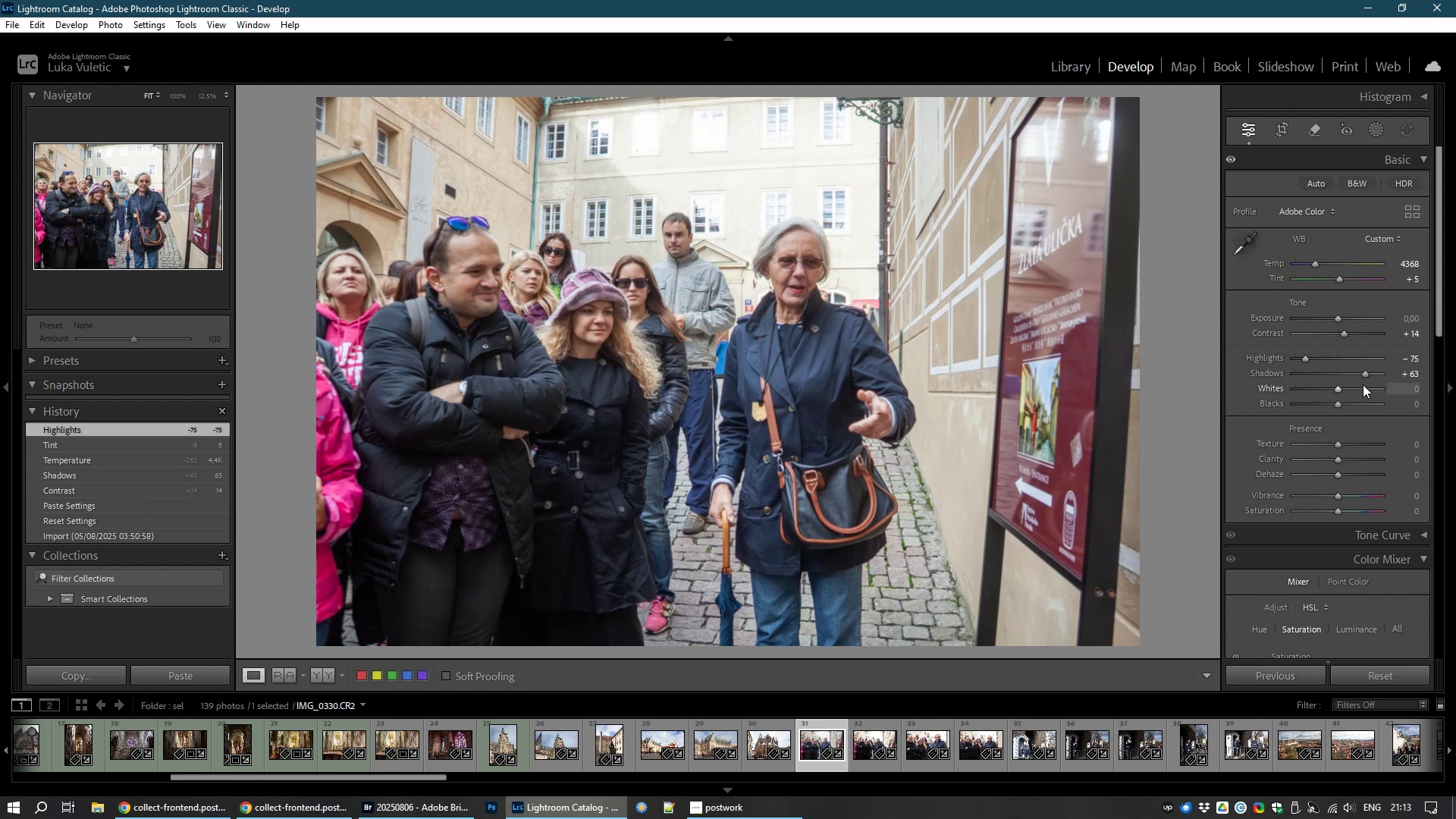 
key(8)
 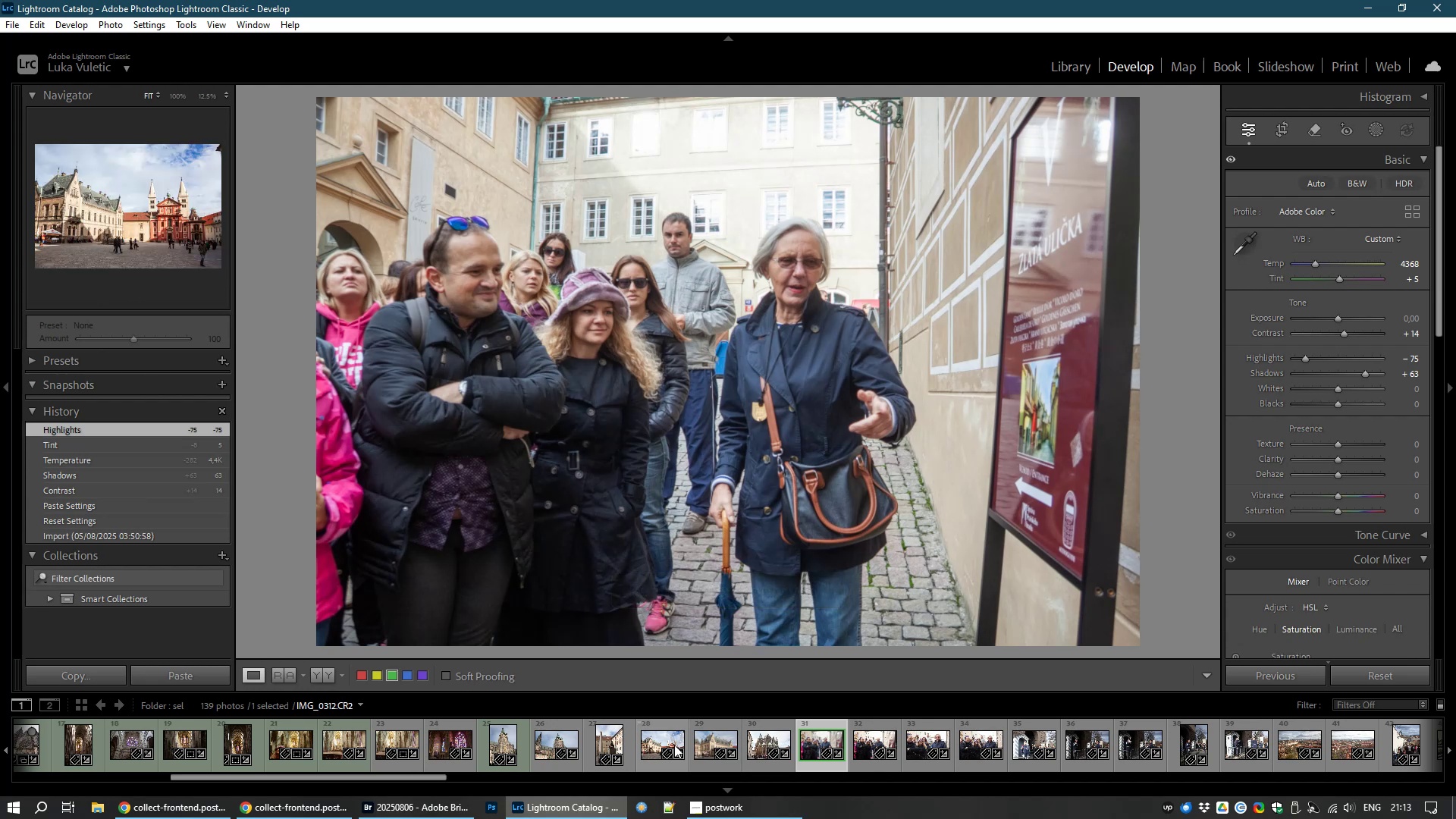 
left_click([625, 743])
 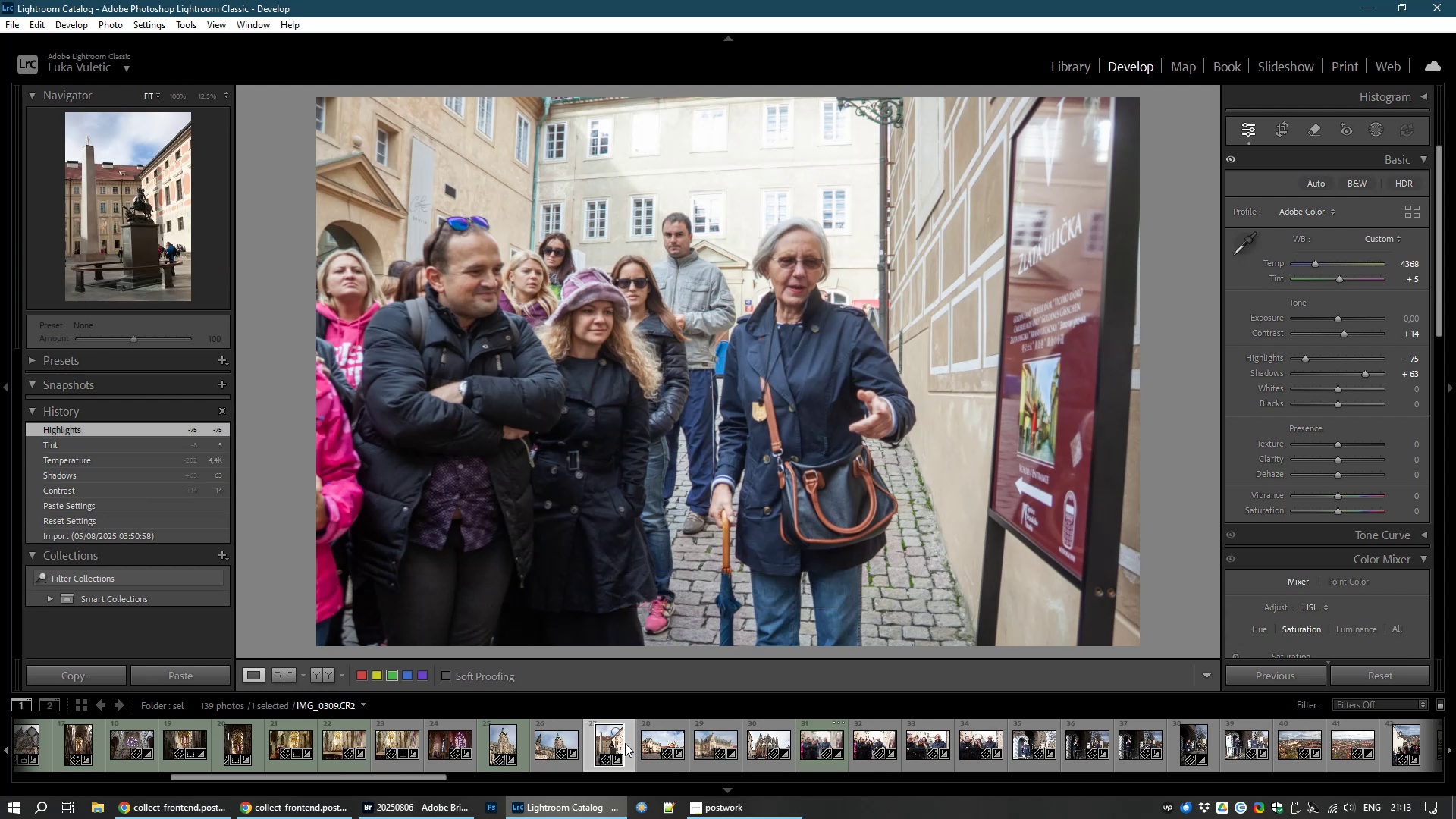 
key(8)
 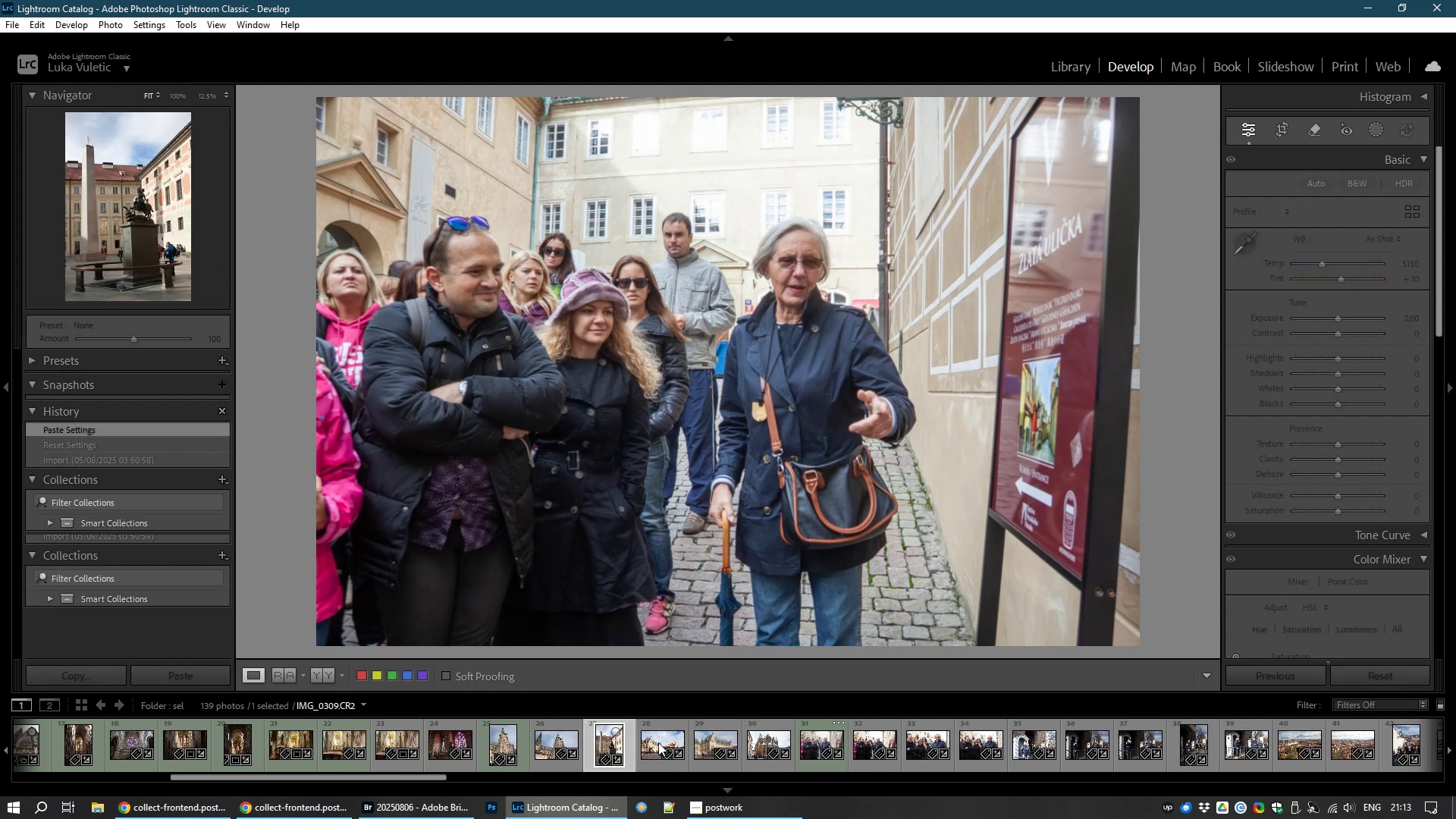 
left_click([658, 742])
 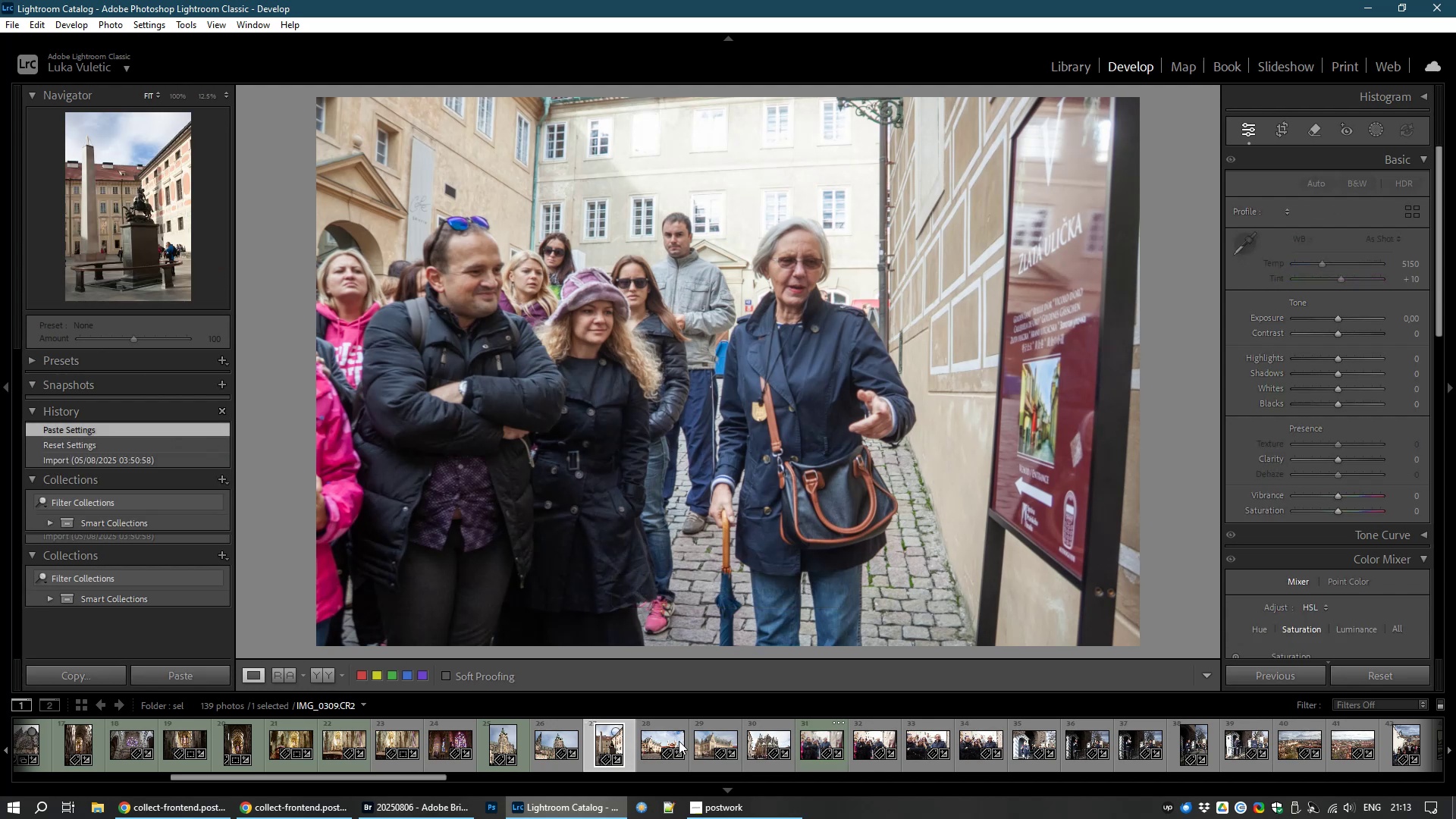 
key(8)
 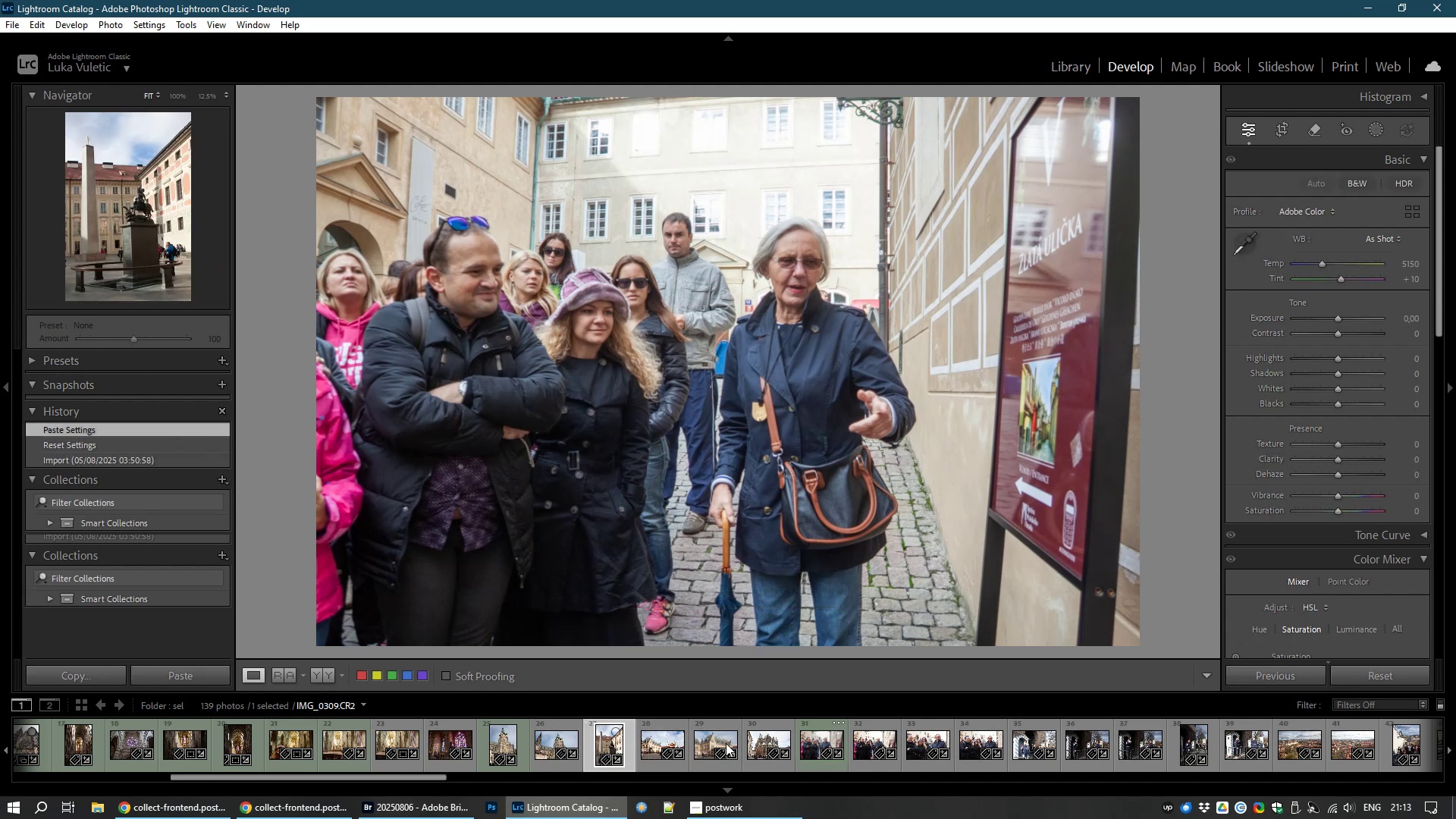 
left_click([708, 738])
 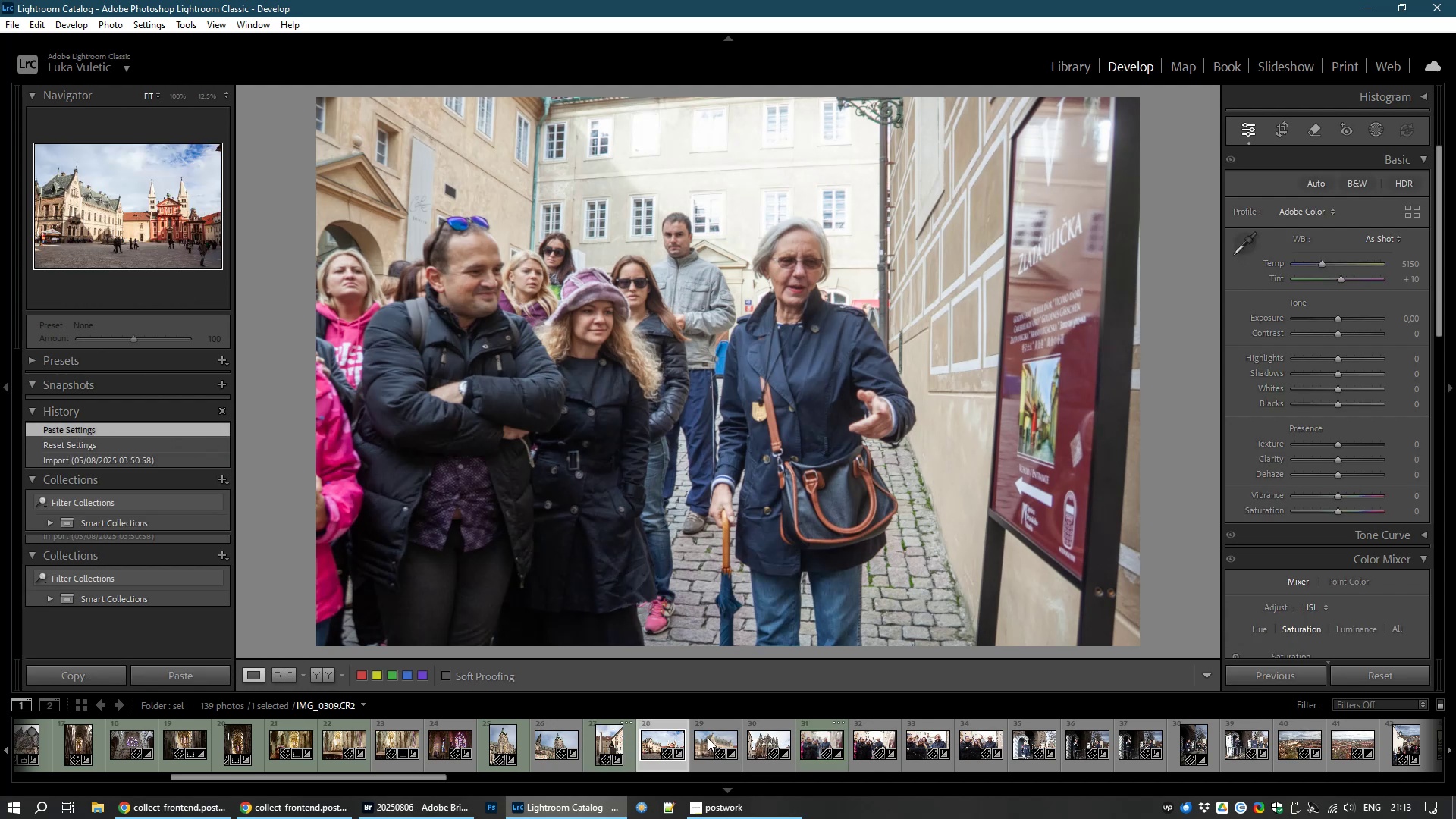 
type(88)
 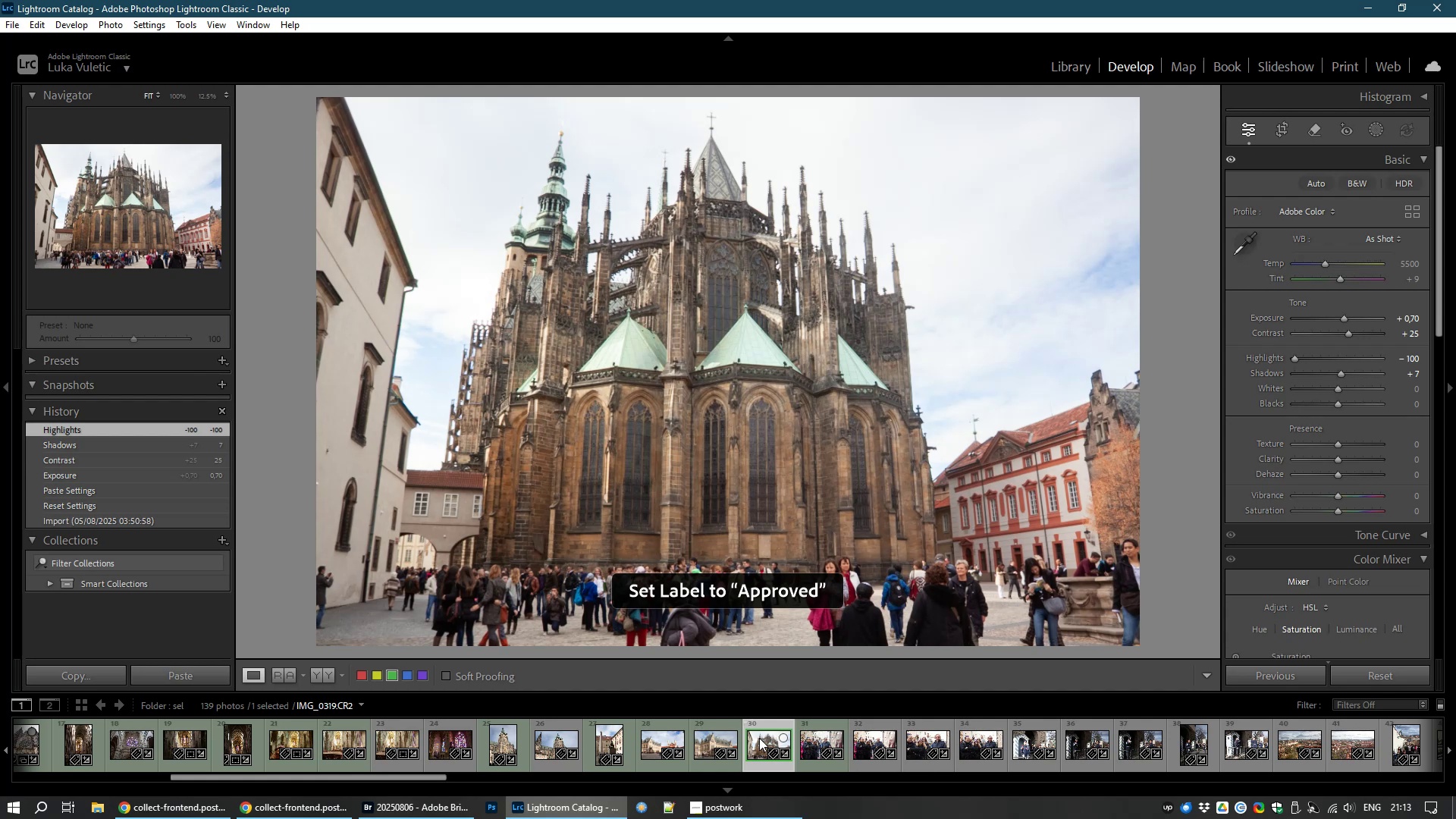 
left_click([809, 742])
 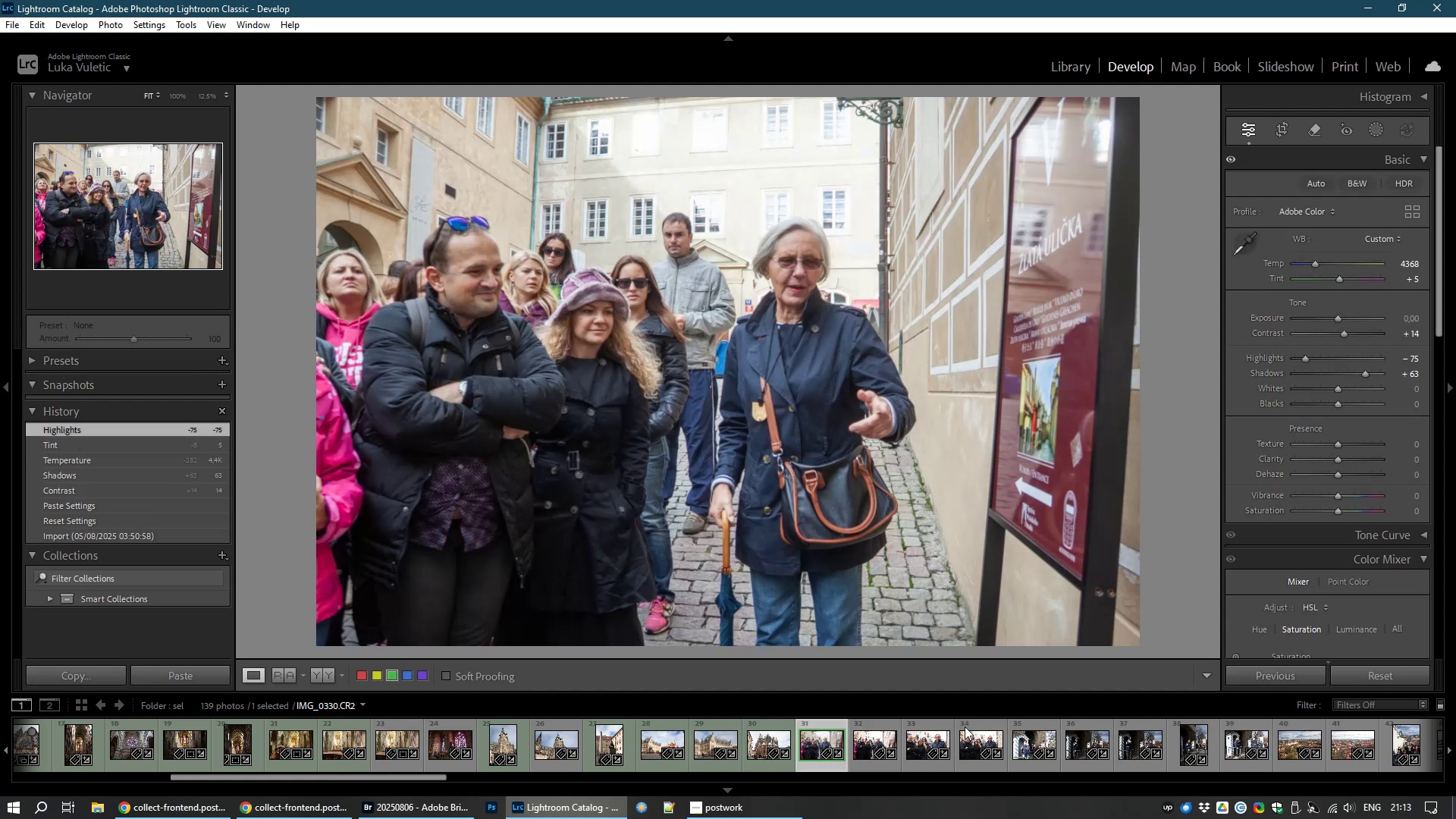 
hold_key(key=ShiftLeft, duration=0.9)
left_click([964, 736])
 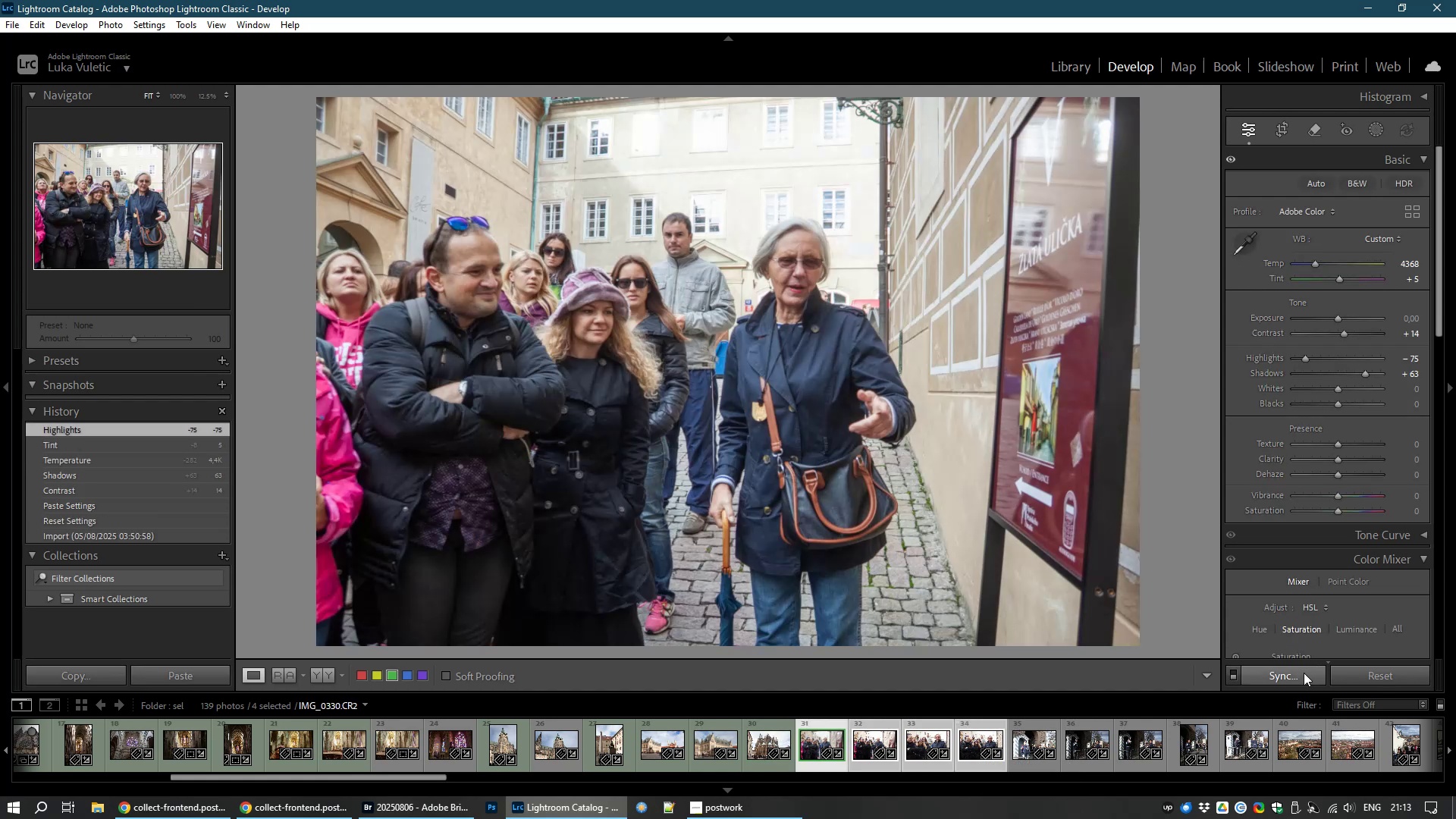 
left_click([1301, 679])
 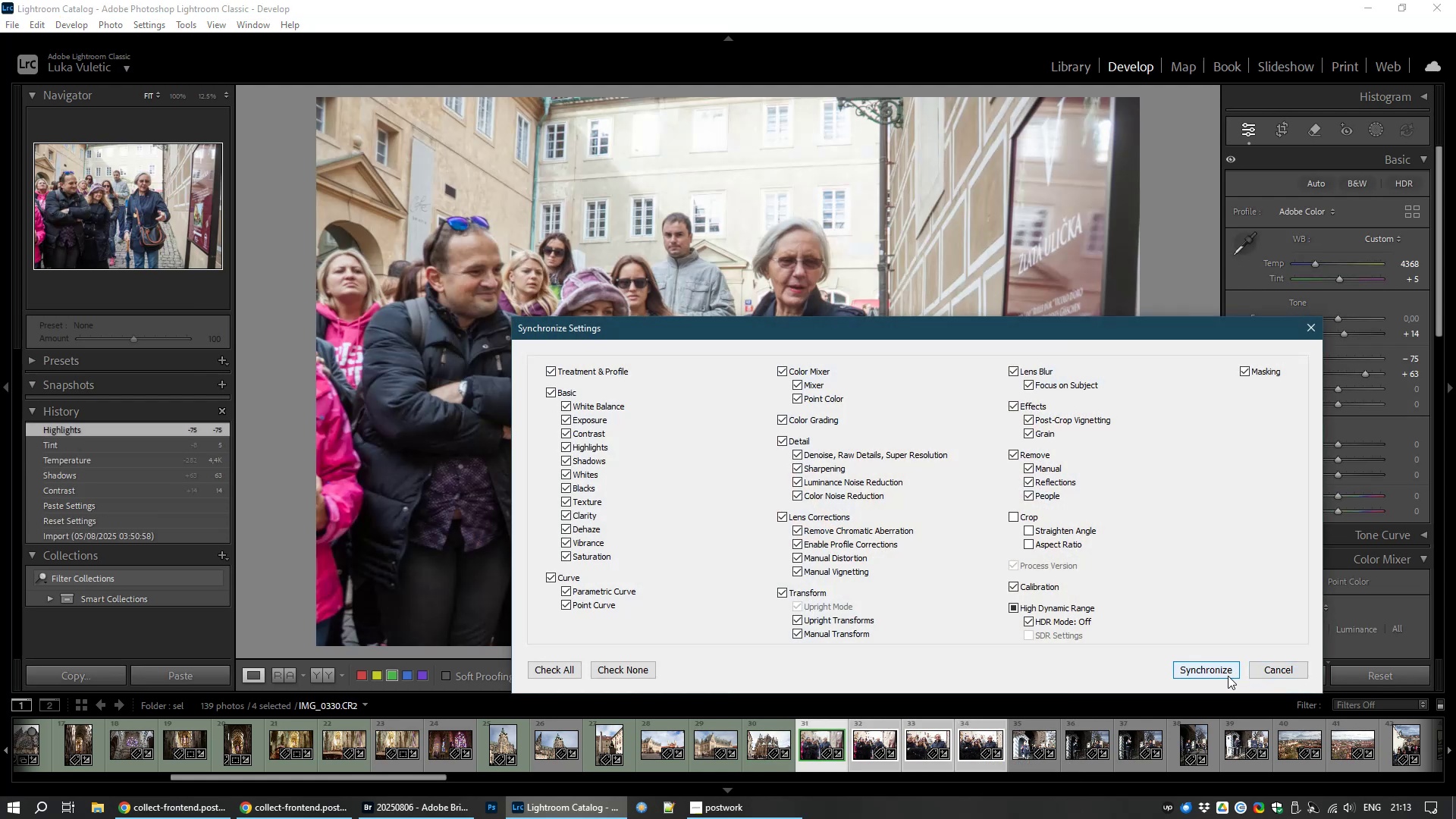 
left_click([1228, 676])
 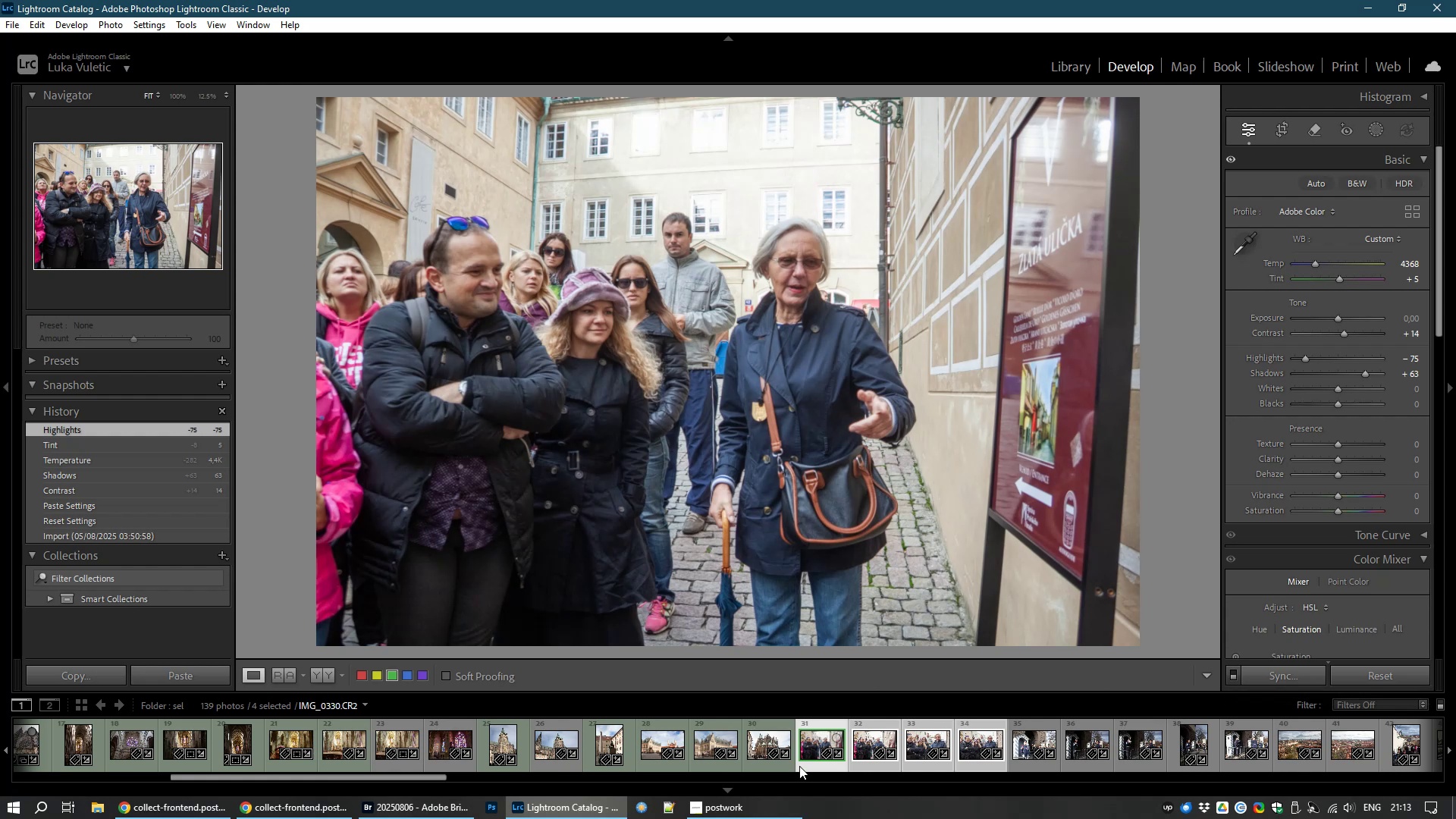 
left_click([872, 745])
 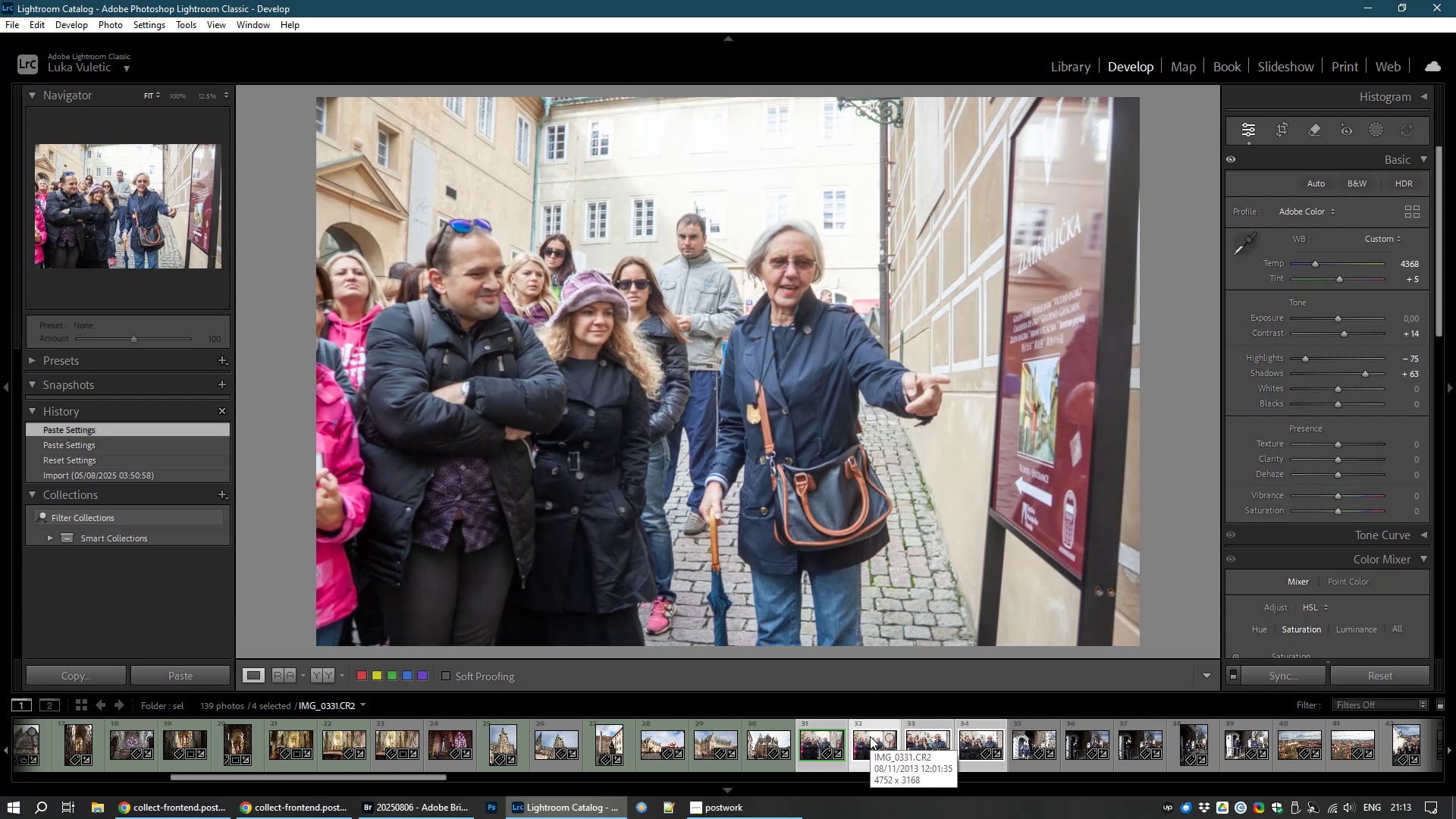 
key(8)
 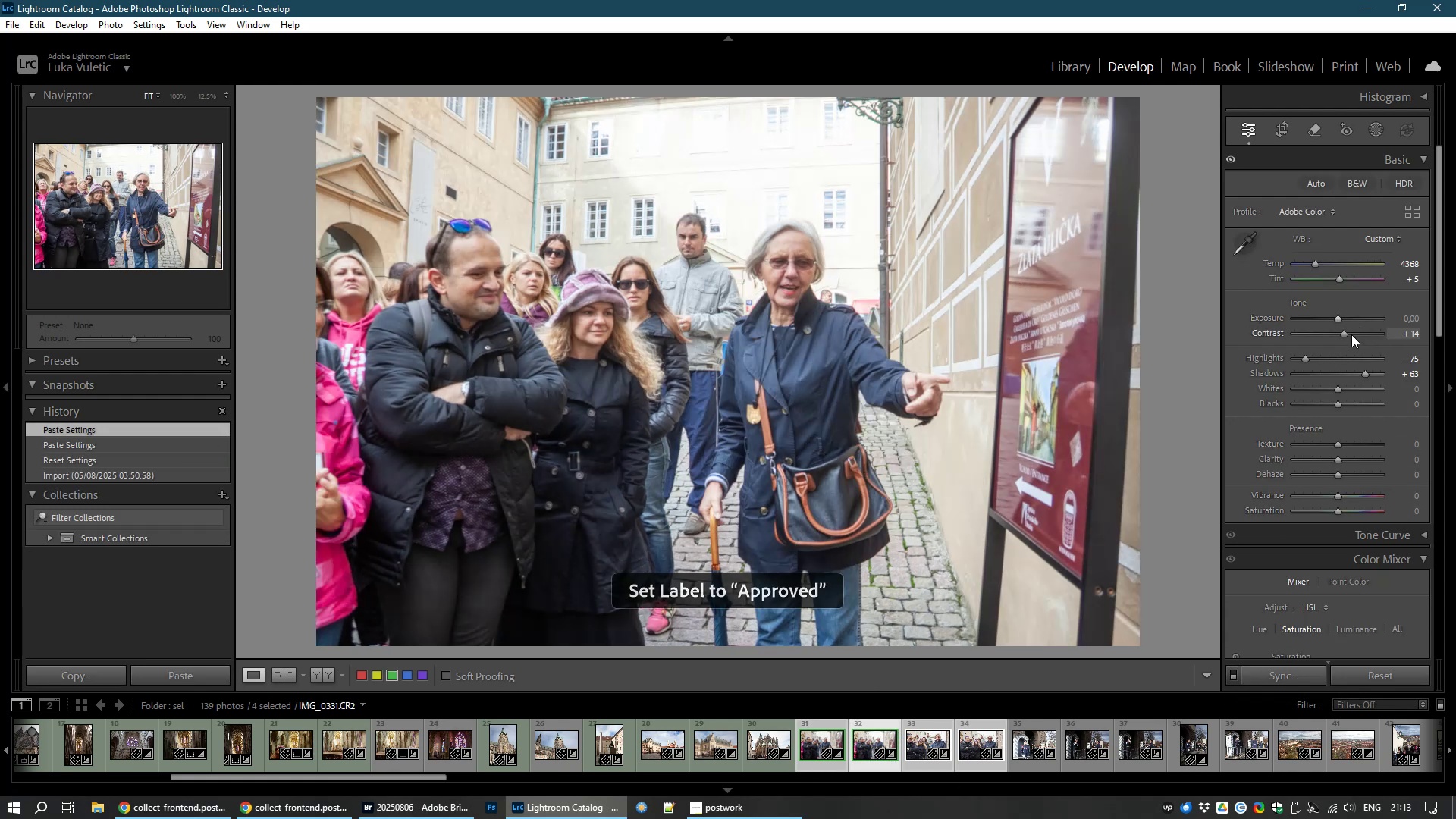 
left_click_drag(start_coordinate=[1343, 330], to_coordinate=[1352, 334])
 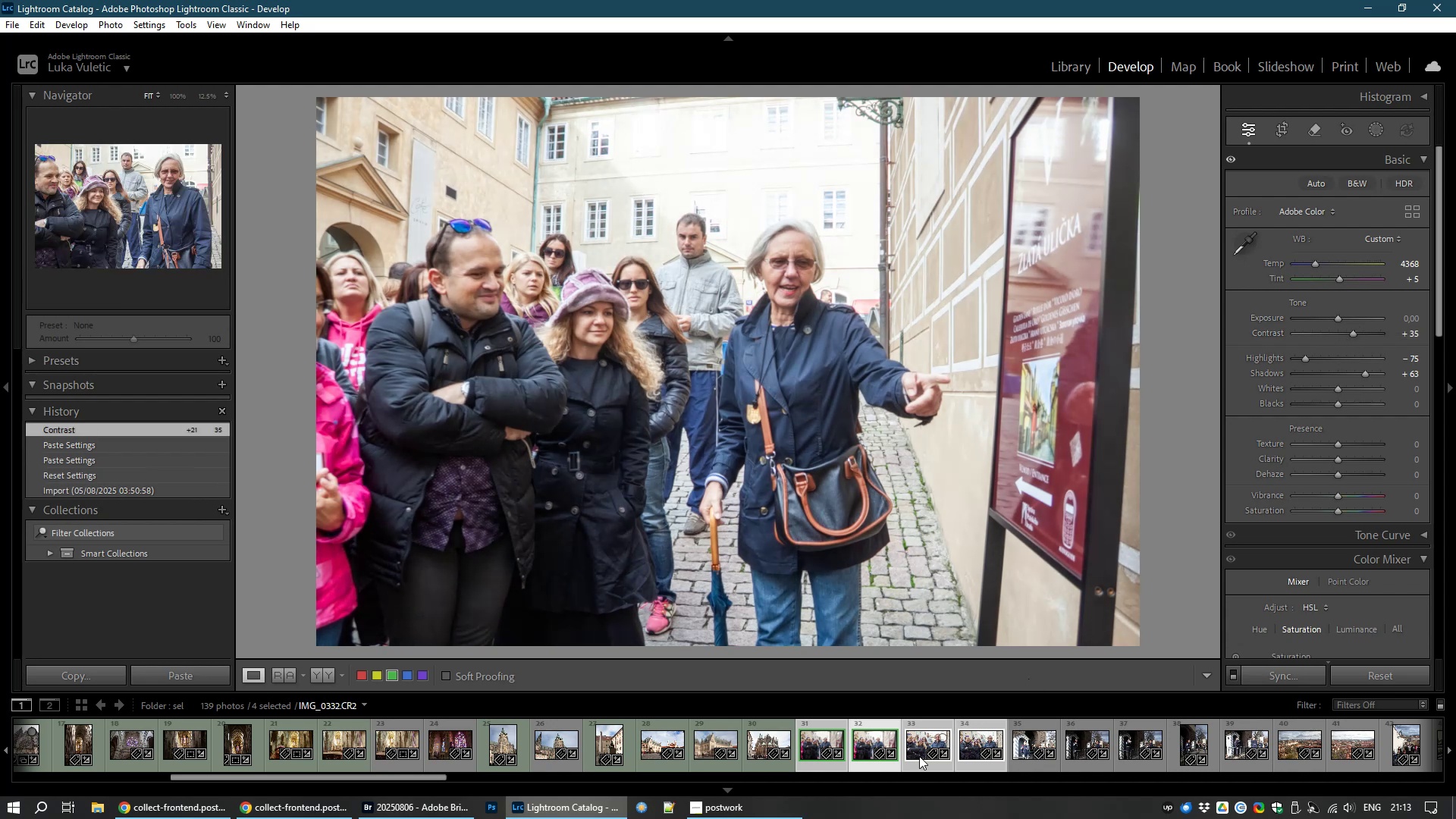 
left_click([919, 756])
 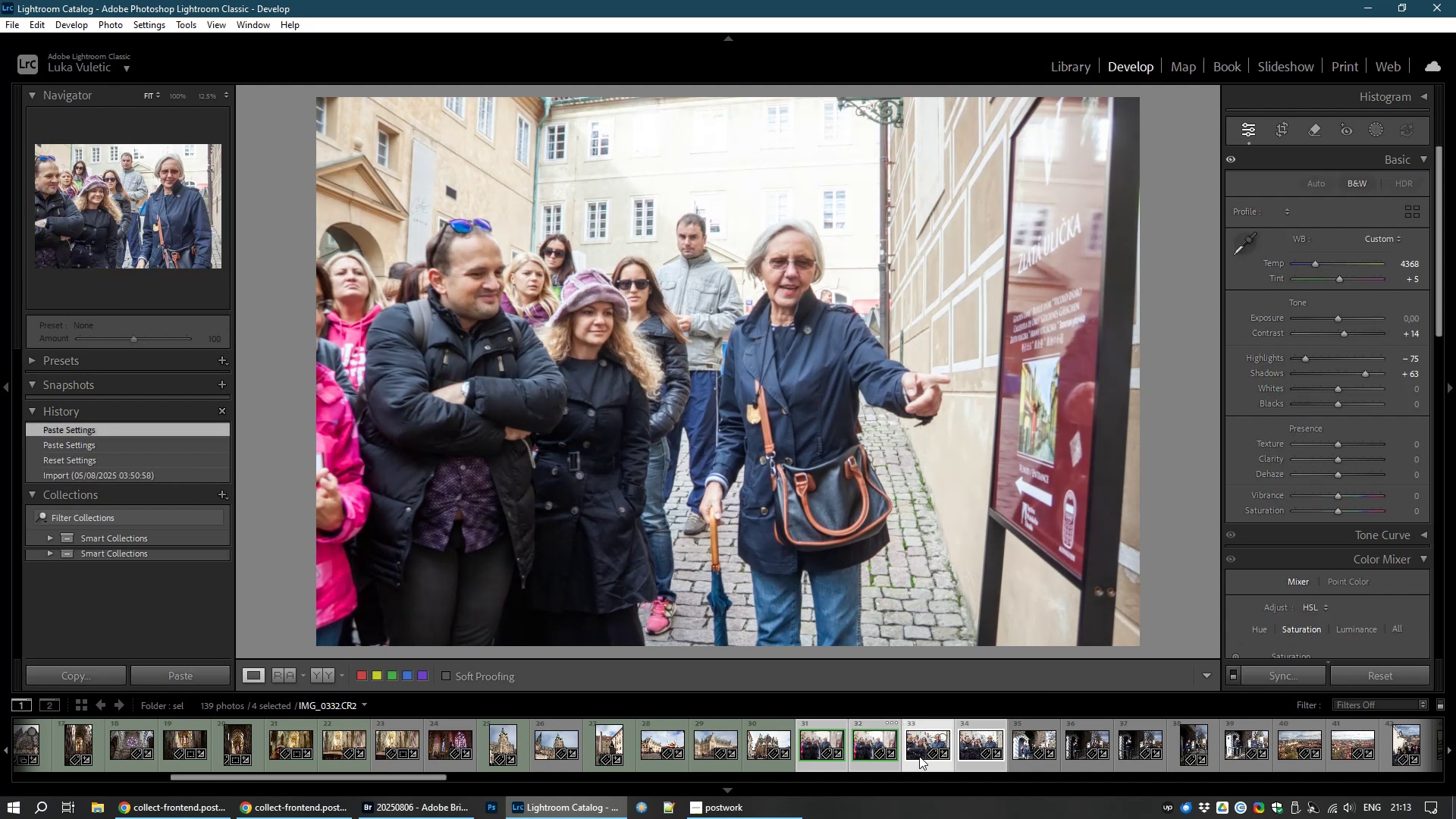 
key(8)
 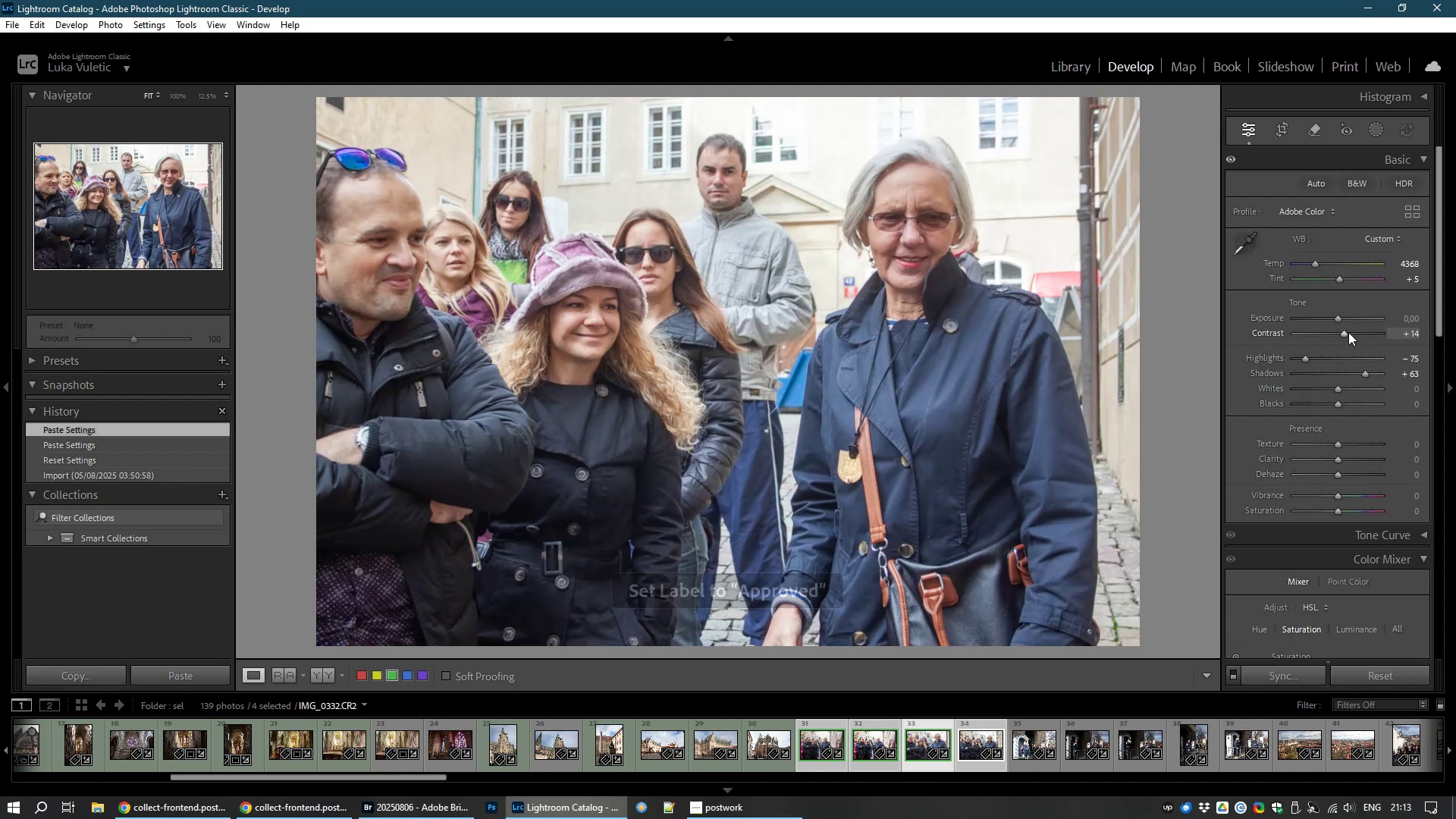 
left_click_drag(start_coordinate=[1342, 331], to_coordinate=[1351, 335])
 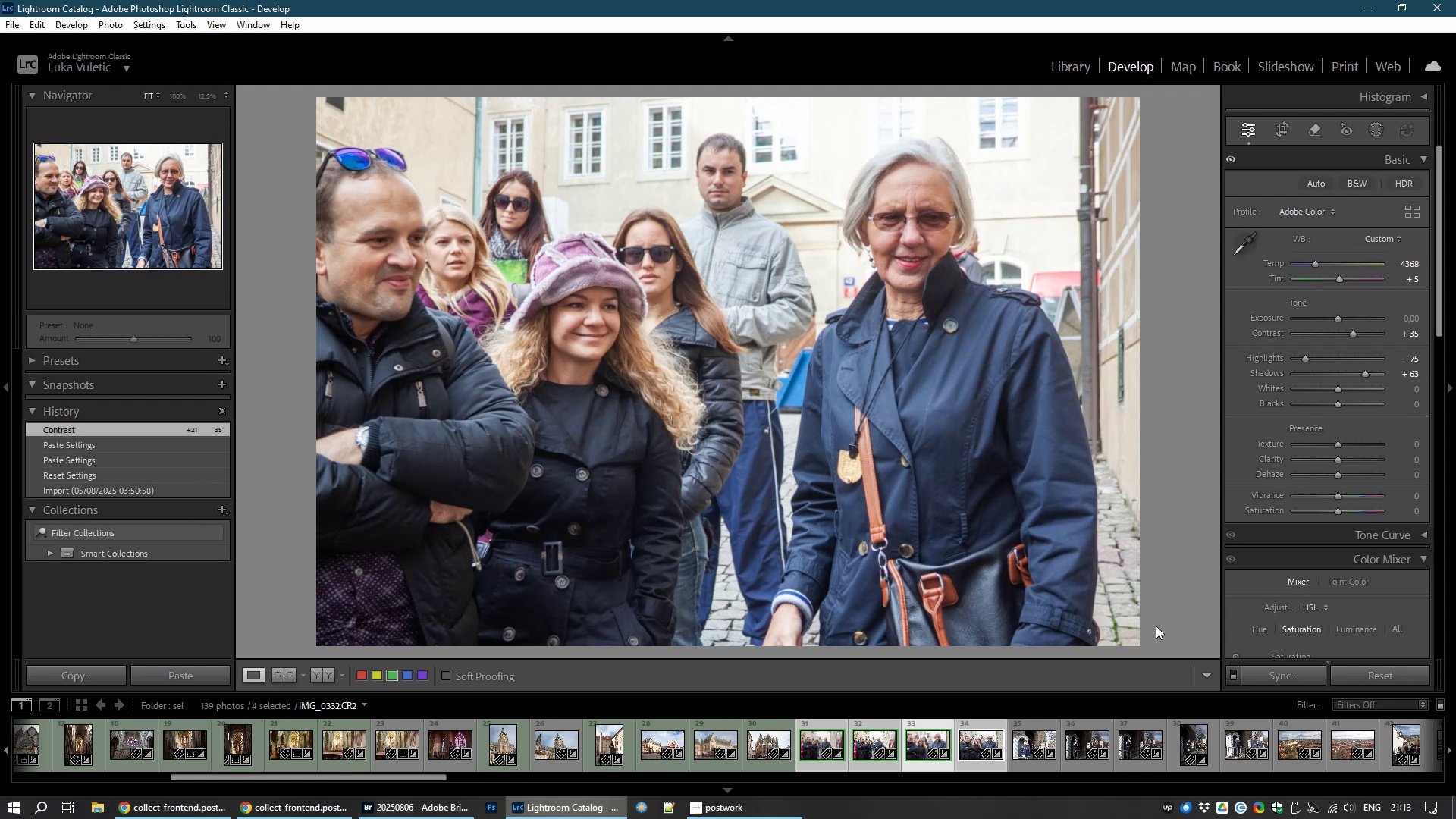 
wait(11.9)
 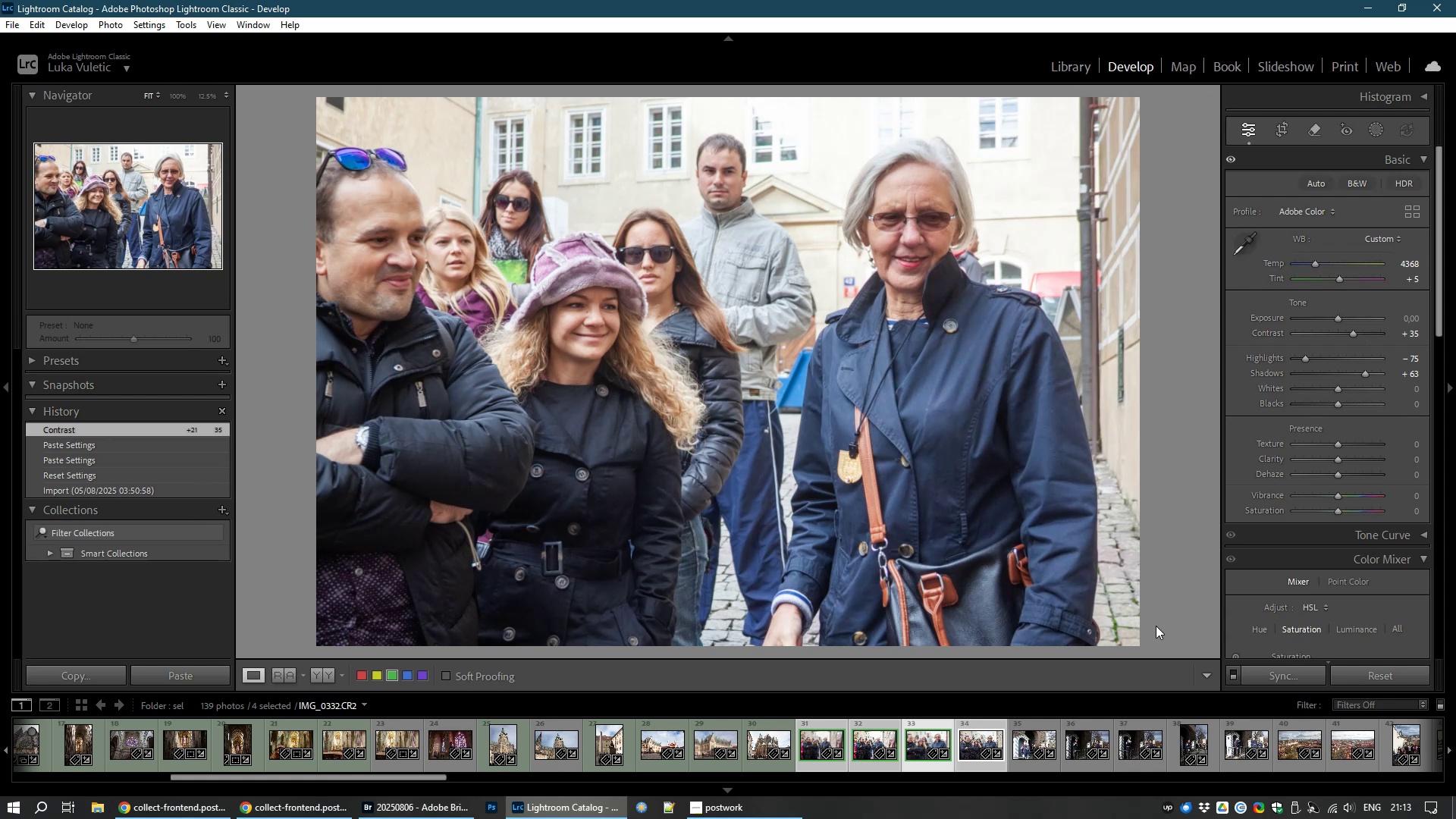 
left_click([971, 742])
 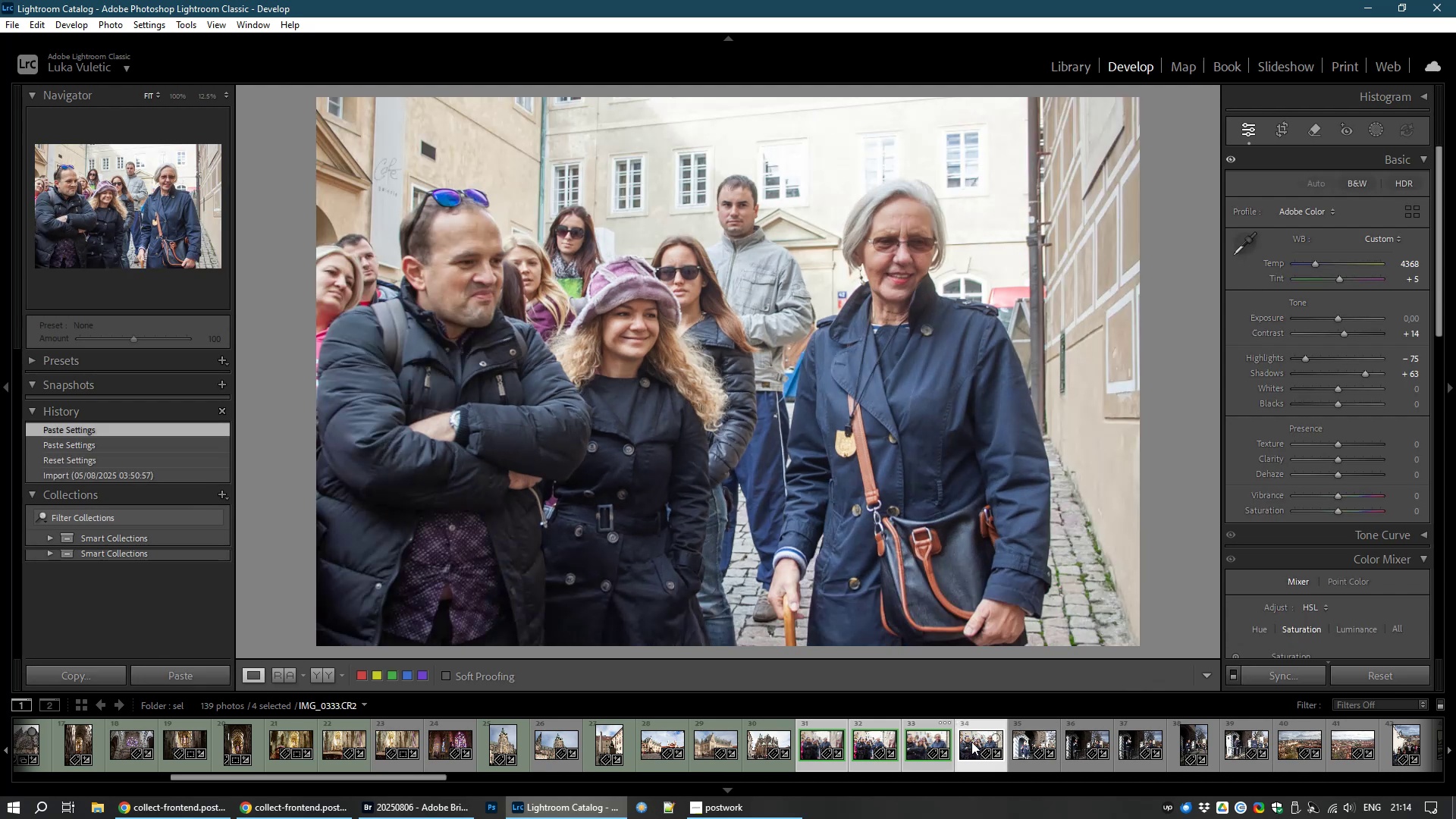 
key(8)
 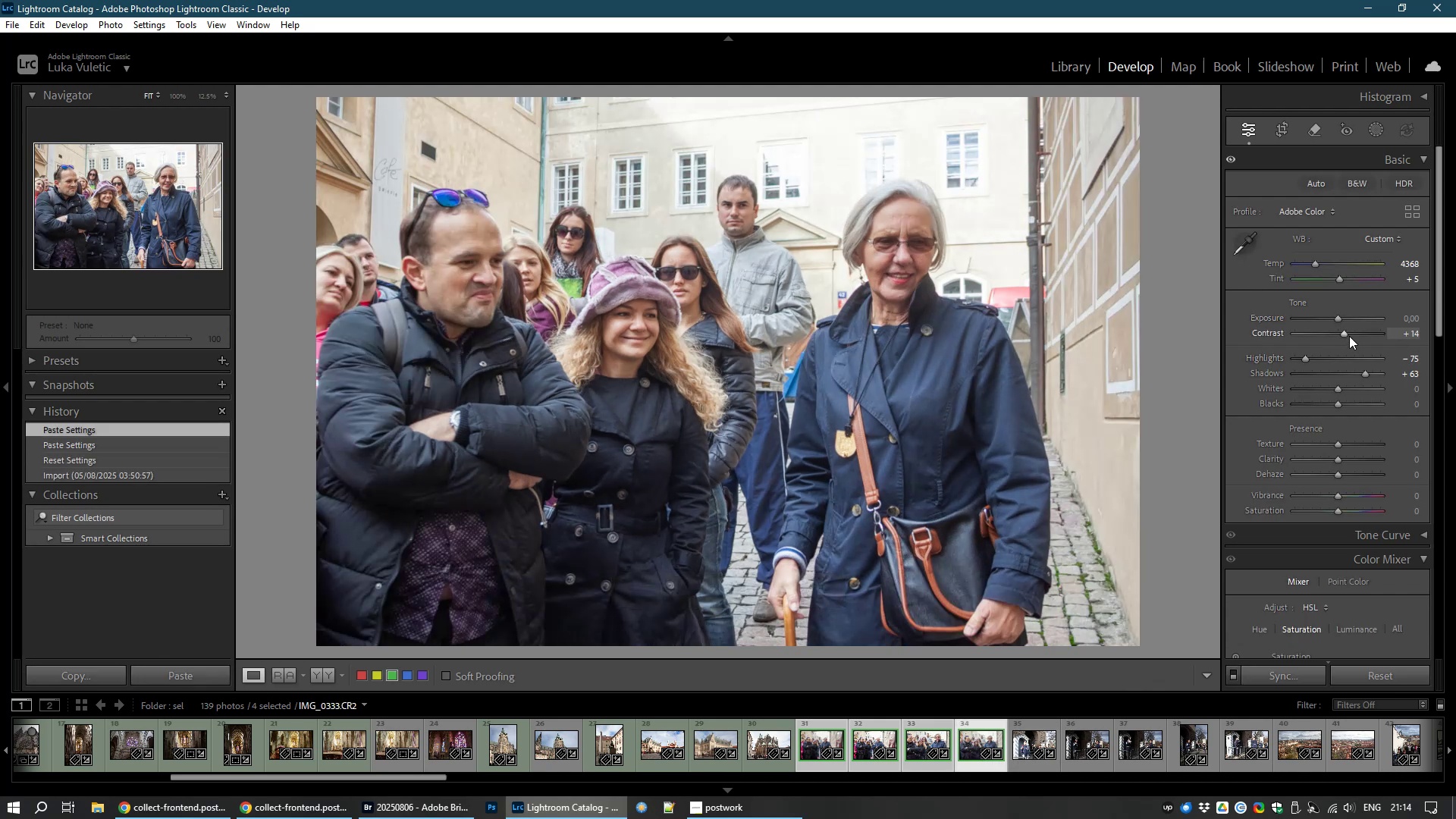 
wait(8.68)
 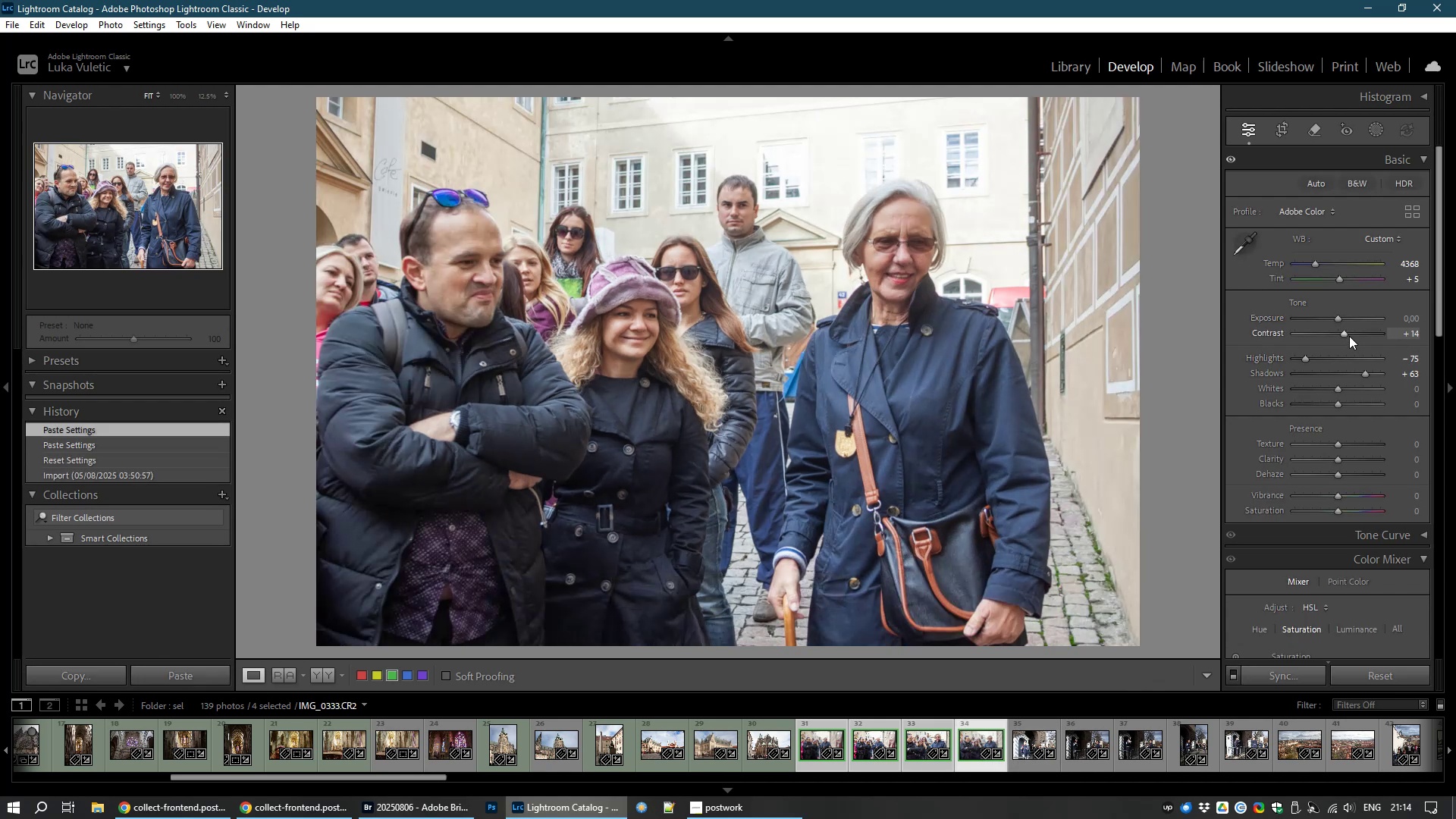 
left_click([1027, 751])
 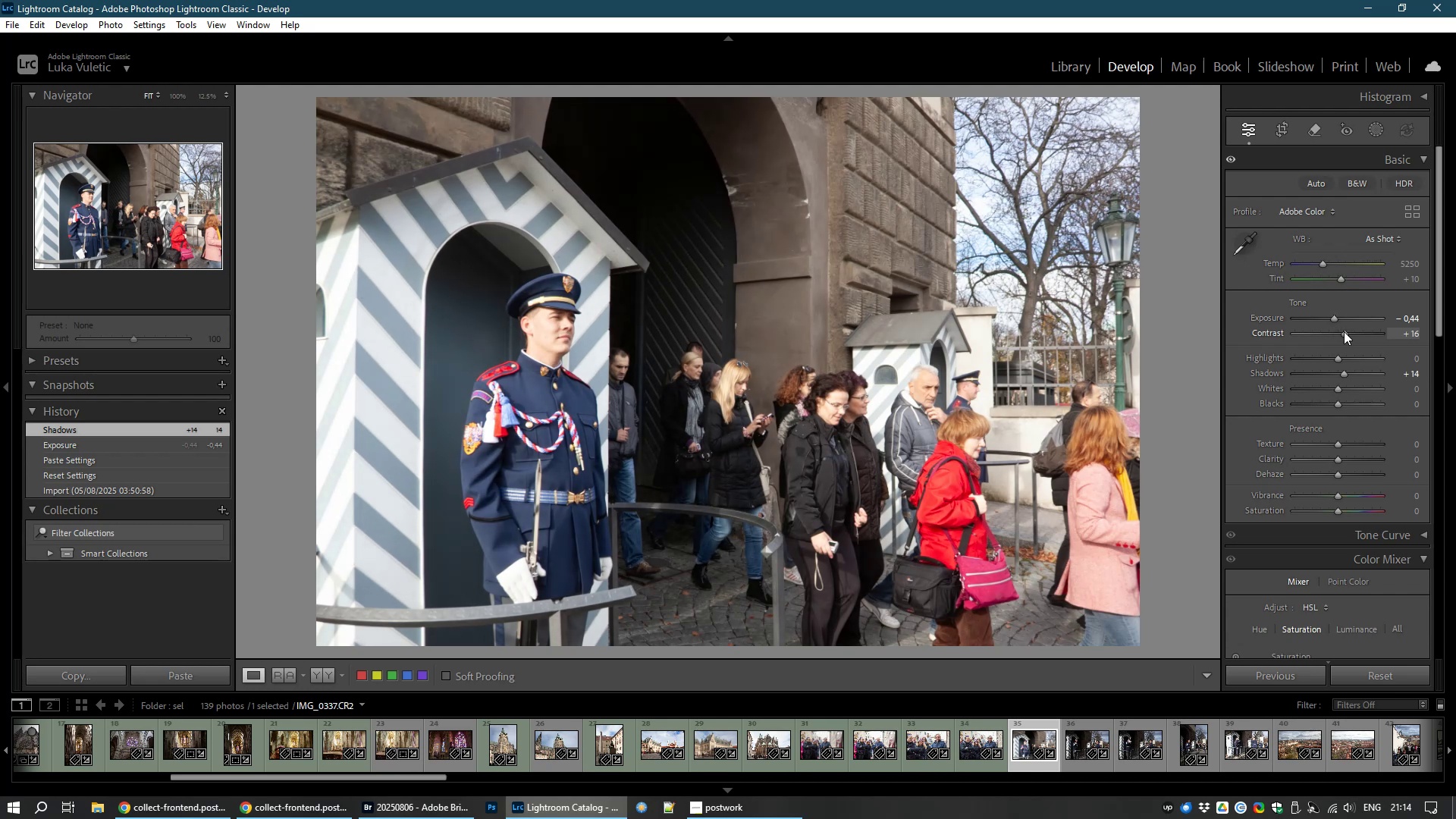 
wait(24.54)
 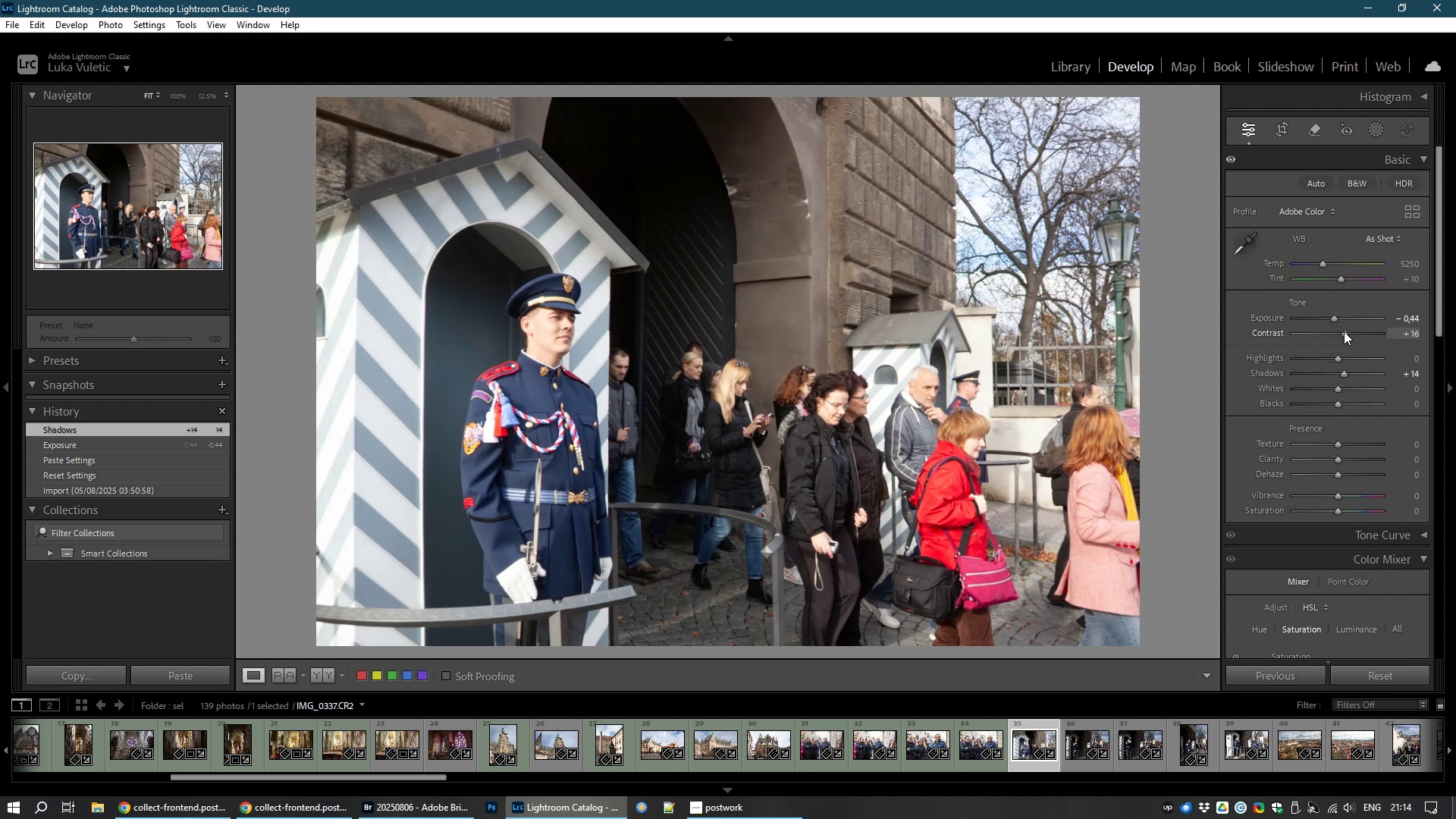 
hold_key(key=ShiftLeft, duration=0.88)
left_click([1194, 745])
 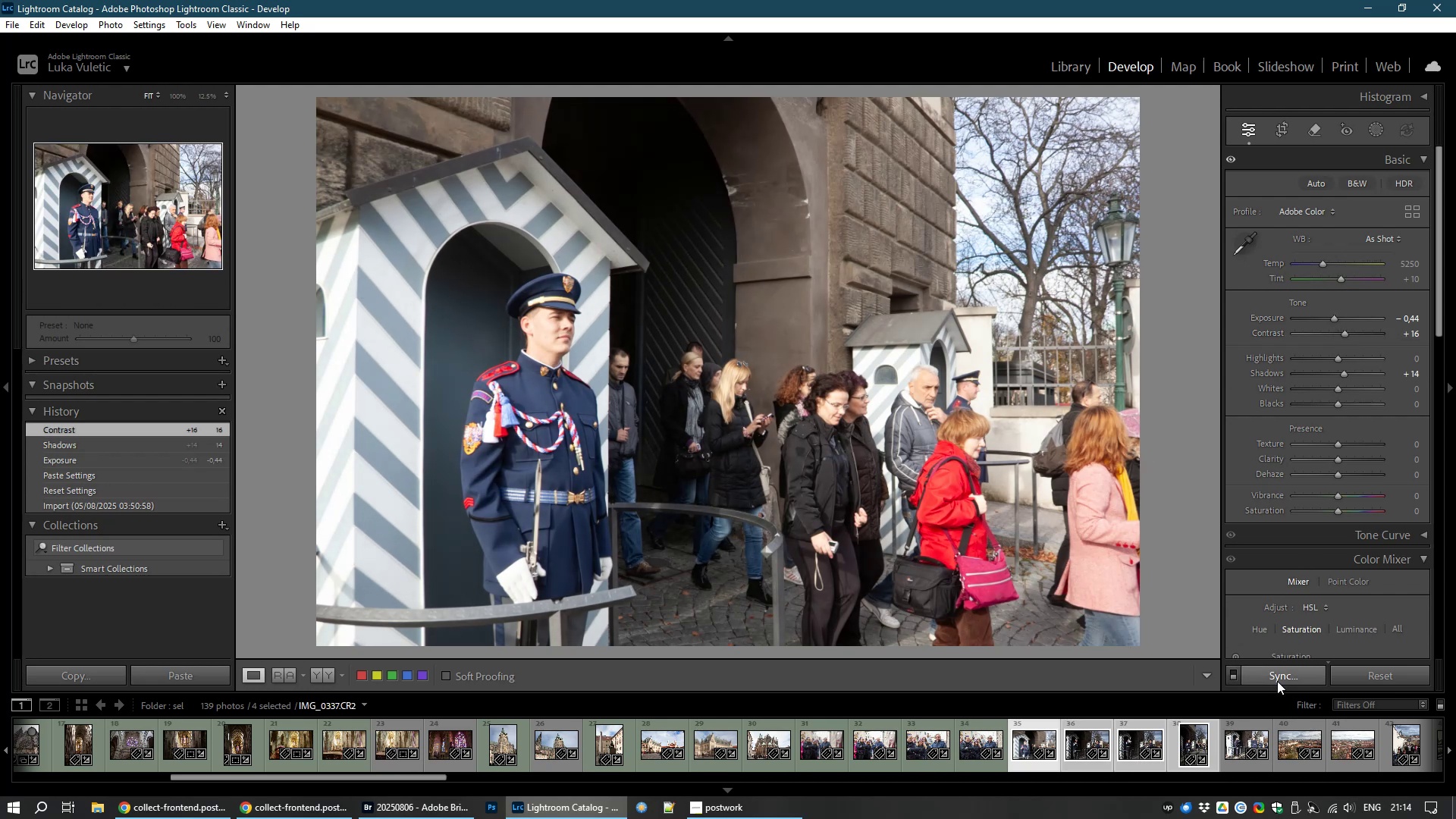 
left_click([1279, 673])
 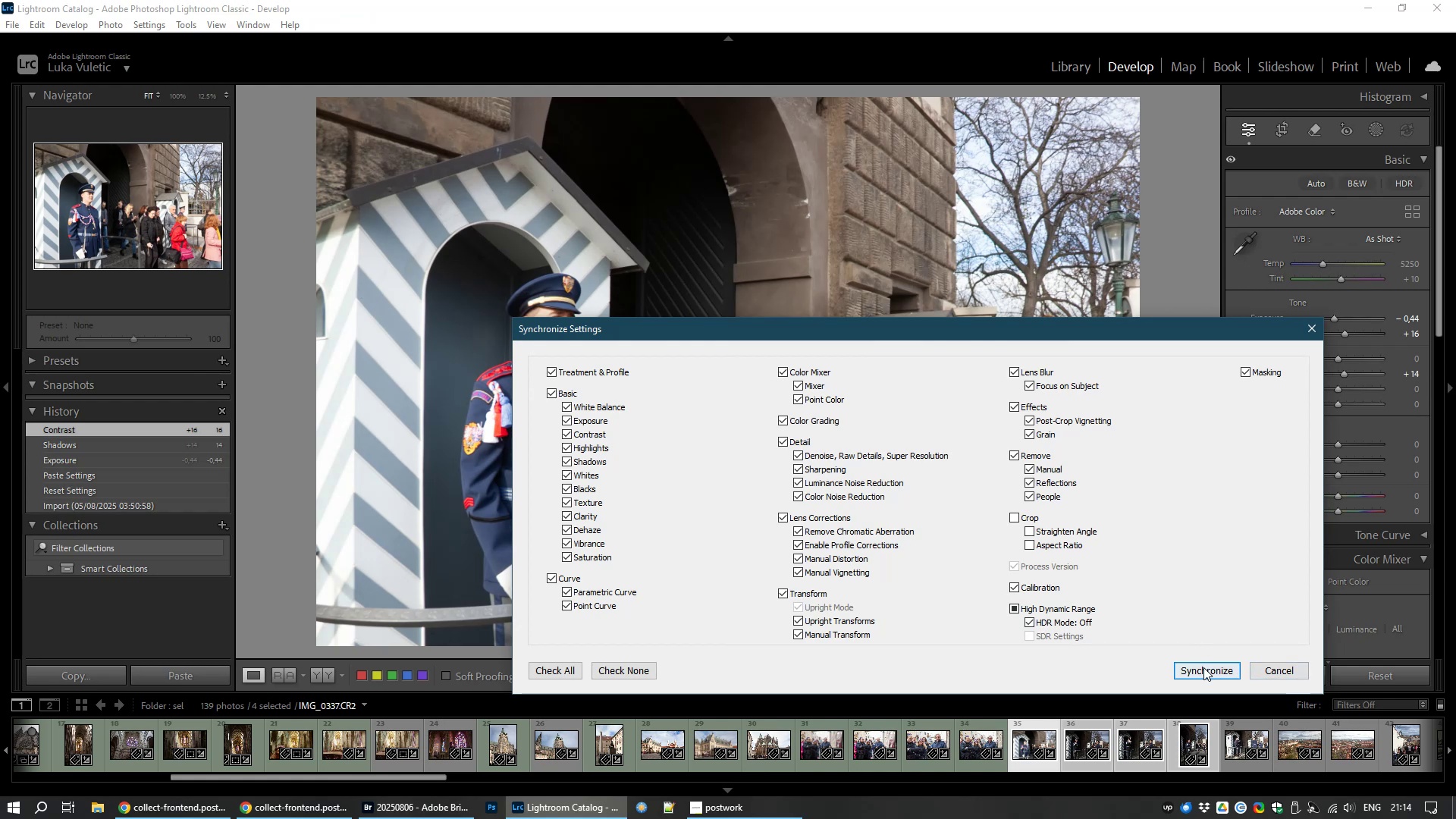 
left_click([1203, 671])
 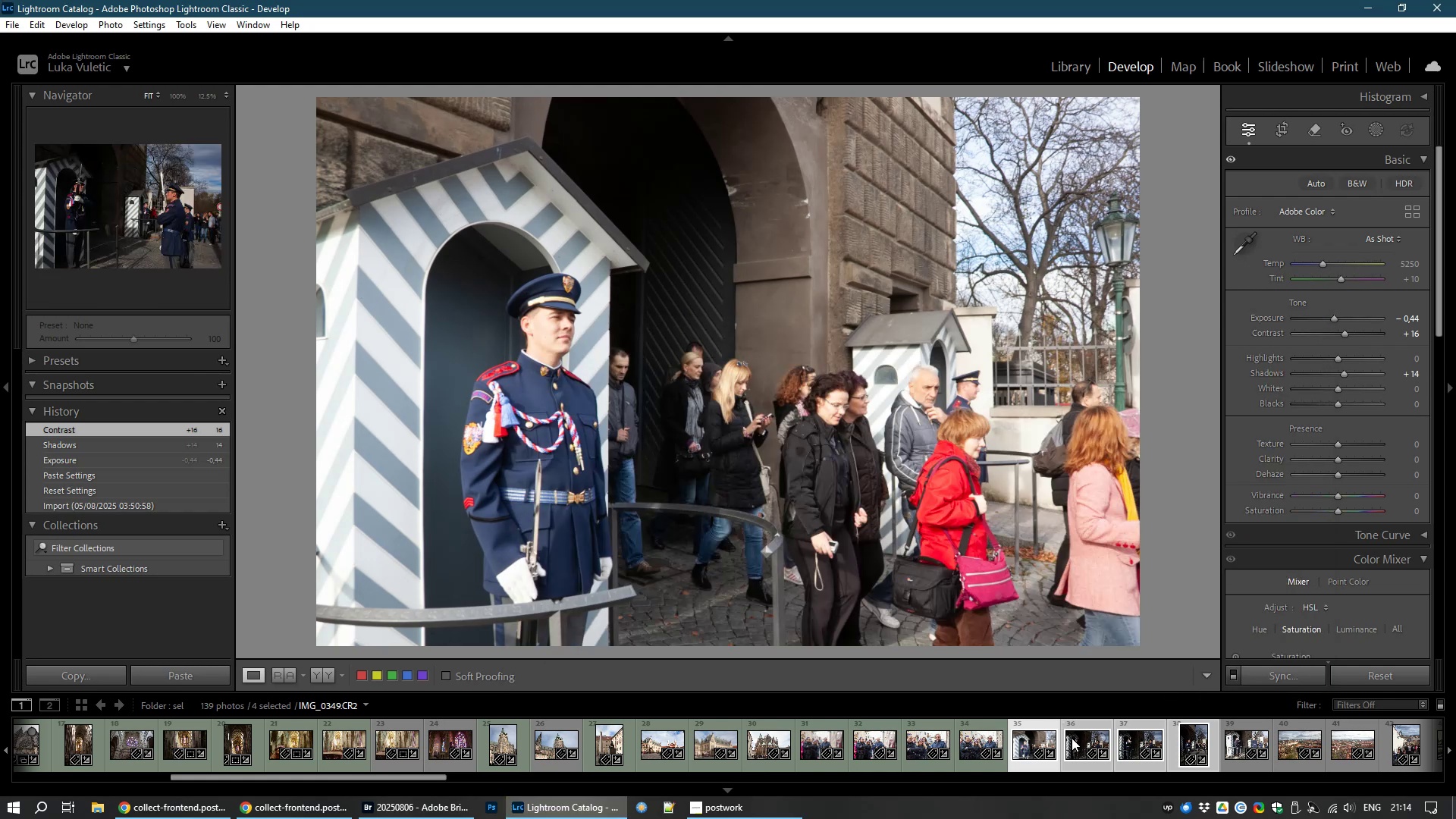 
left_click([1079, 739])
 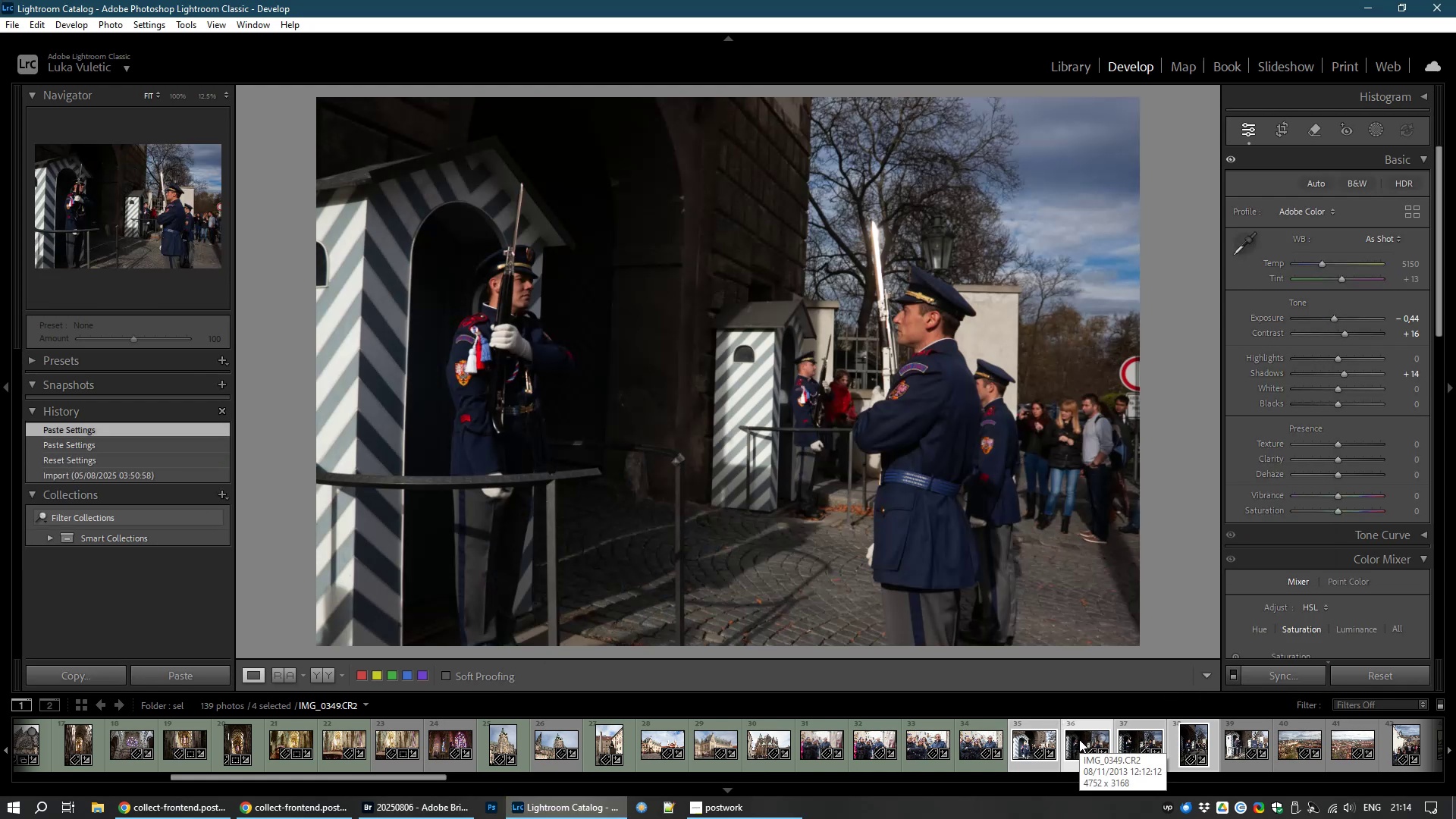 
hold_key(key=ControlLeft, duration=1.5)
 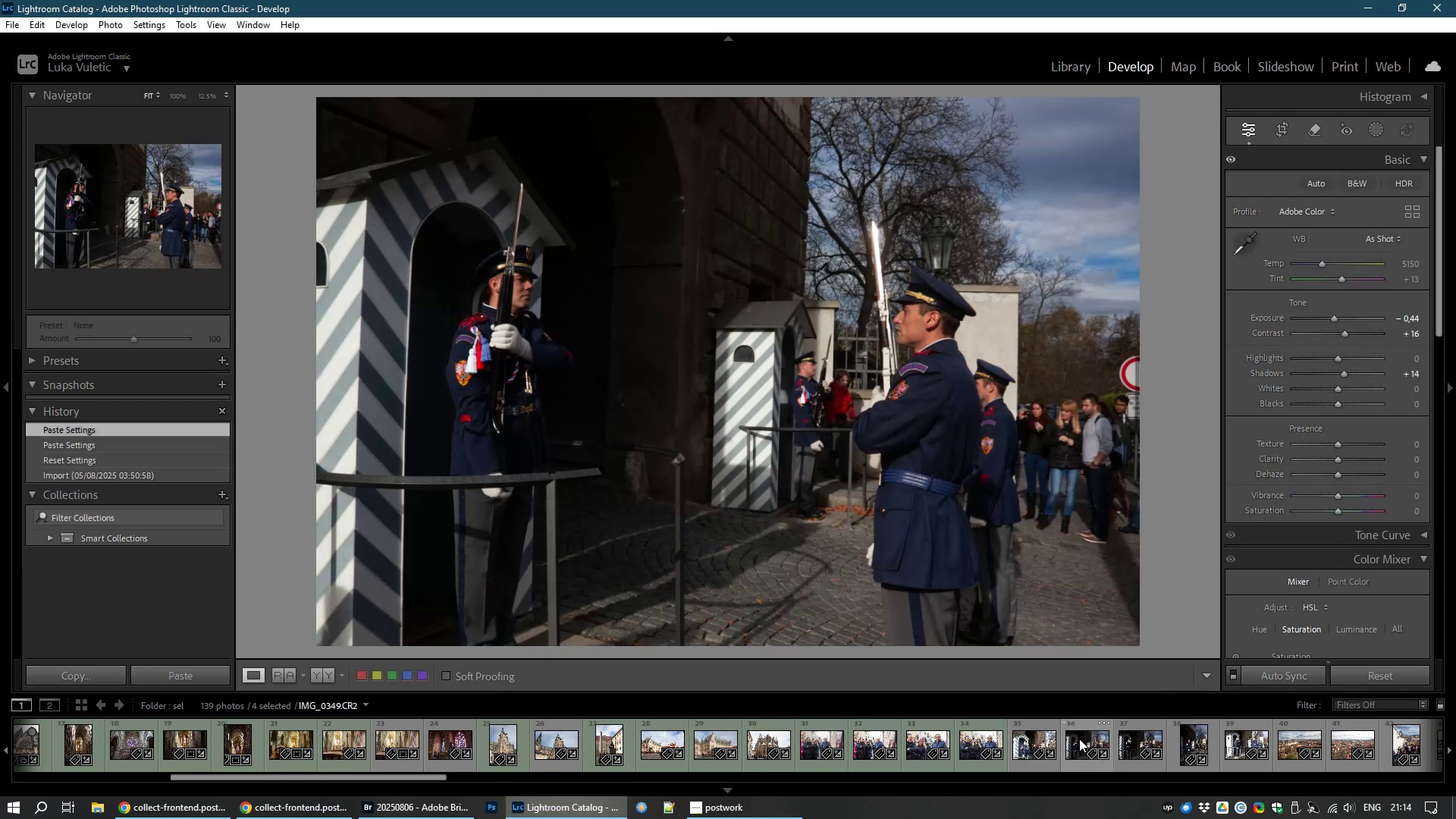 
key(Control+D)
 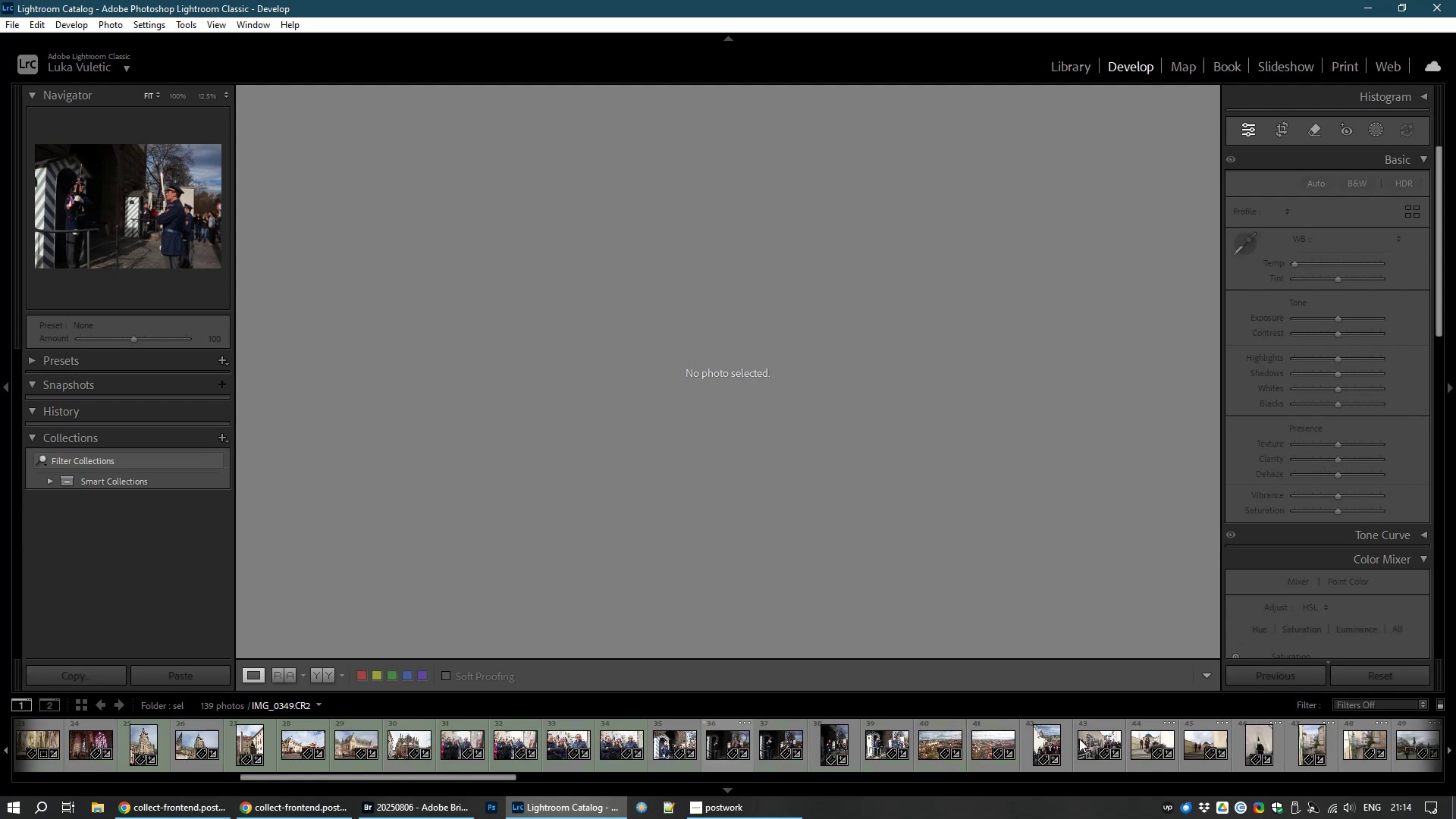 
left_click([1079, 739])
 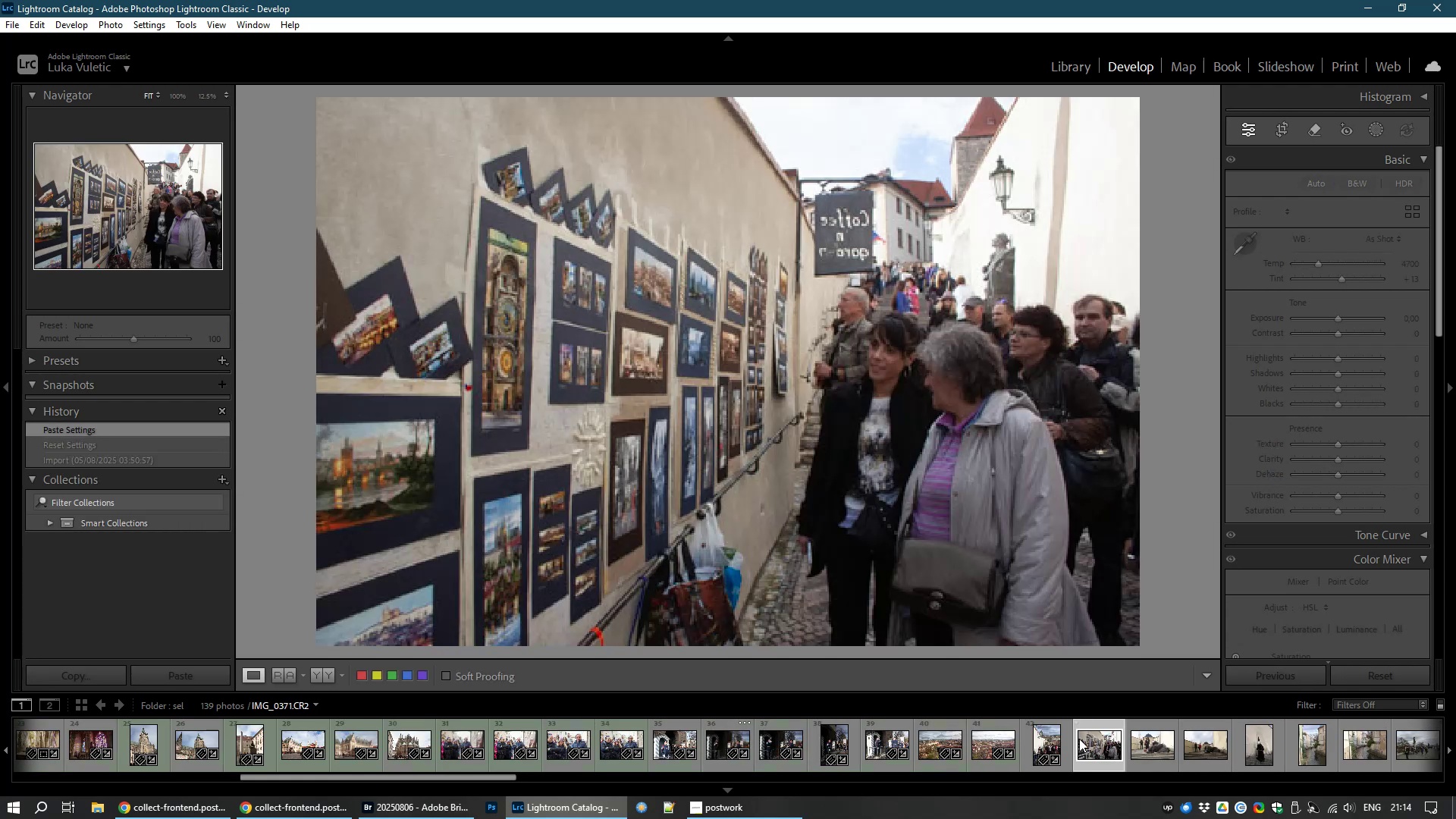 
left_click([1027, 738])
 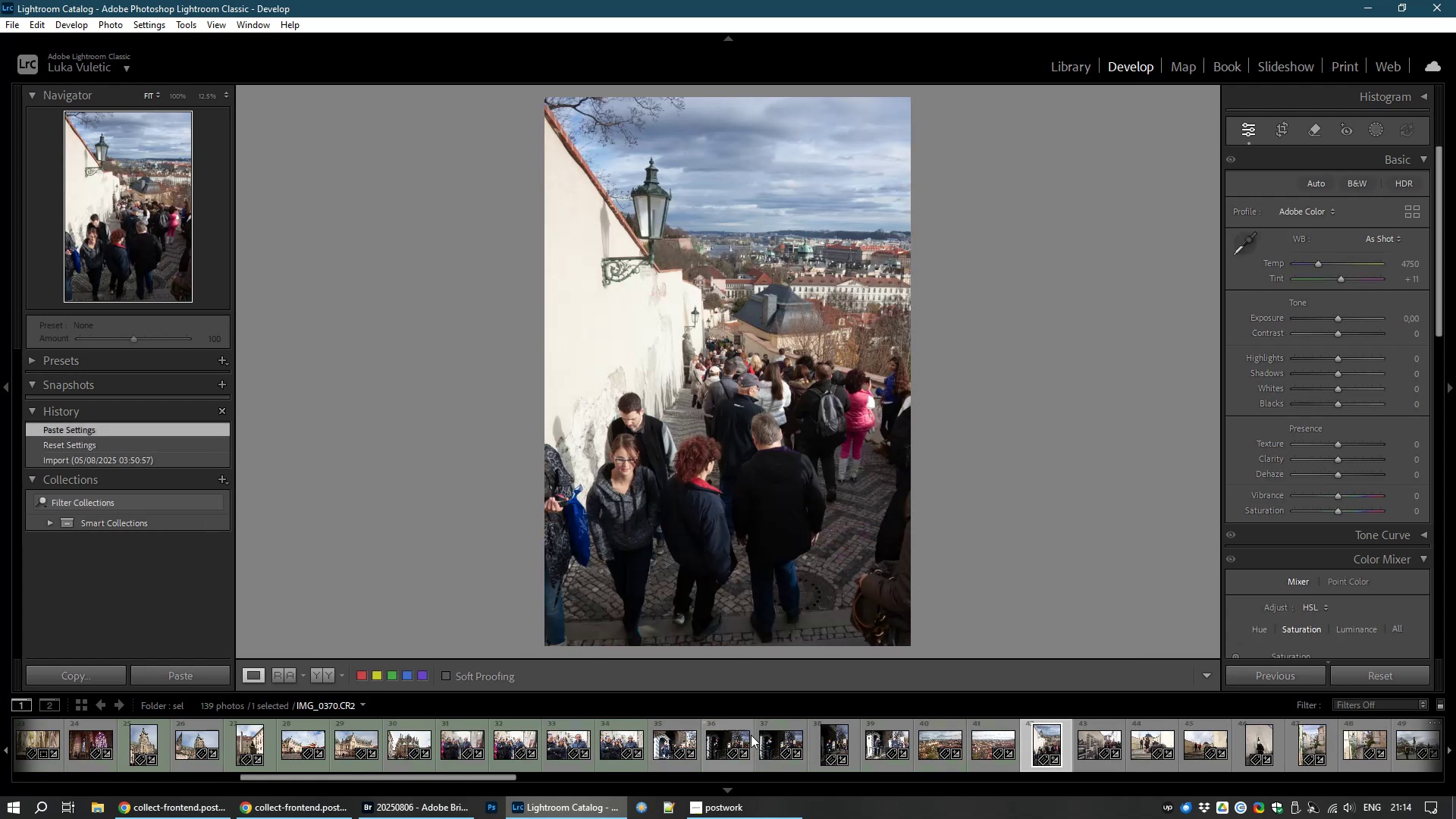 
left_click([730, 735])
 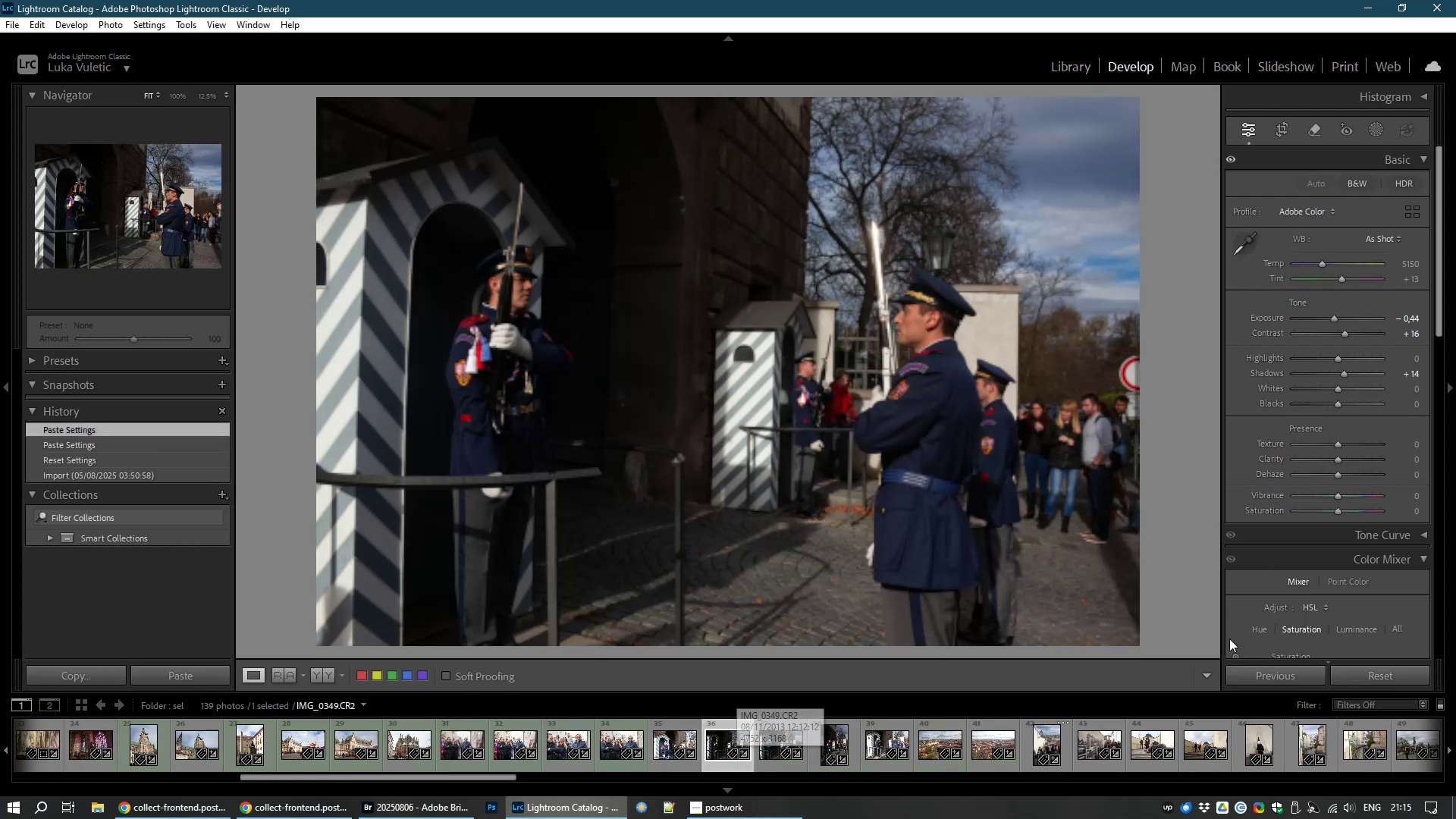 
left_click([1404, 676])
 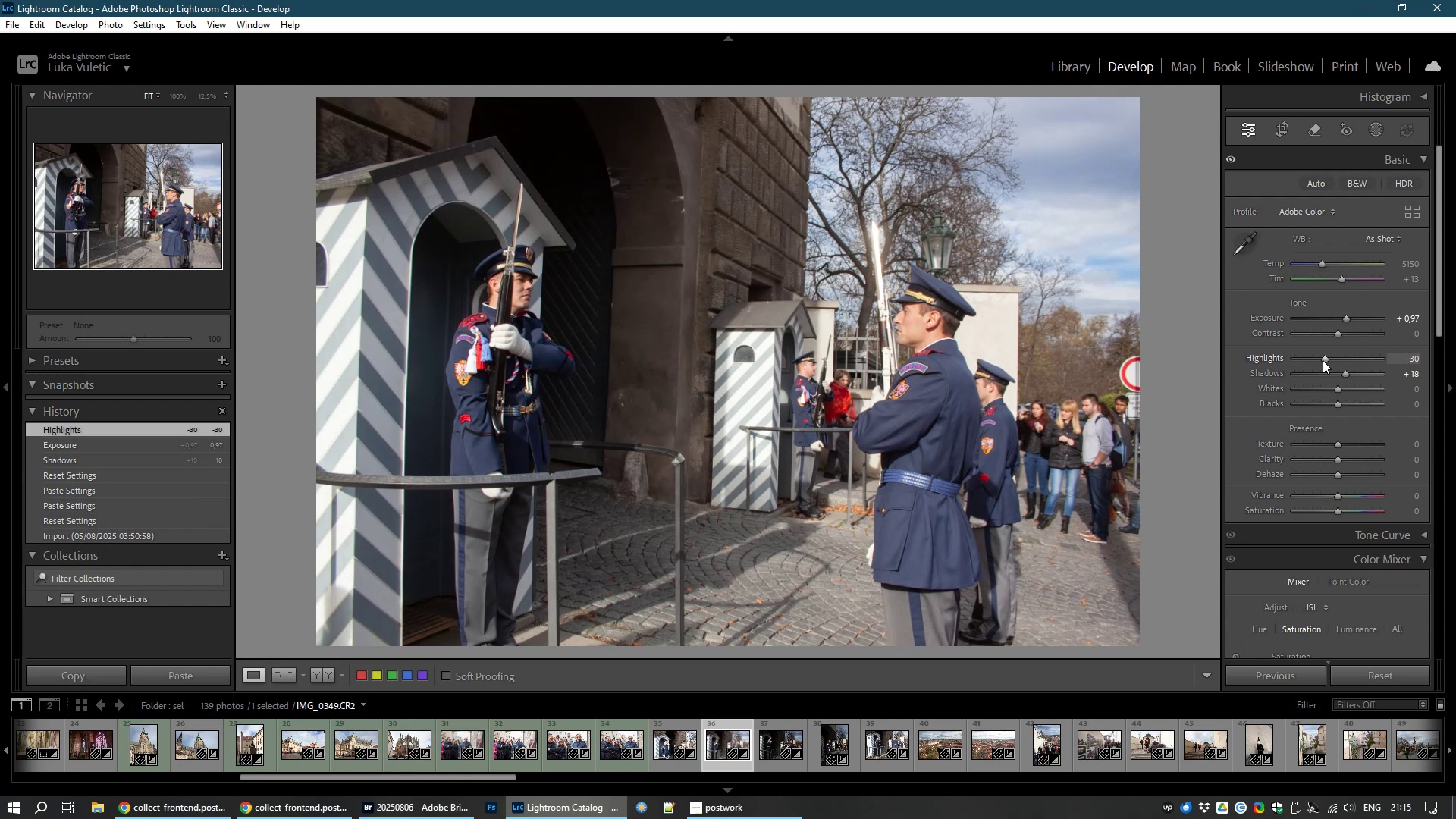 
wait(24.71)
 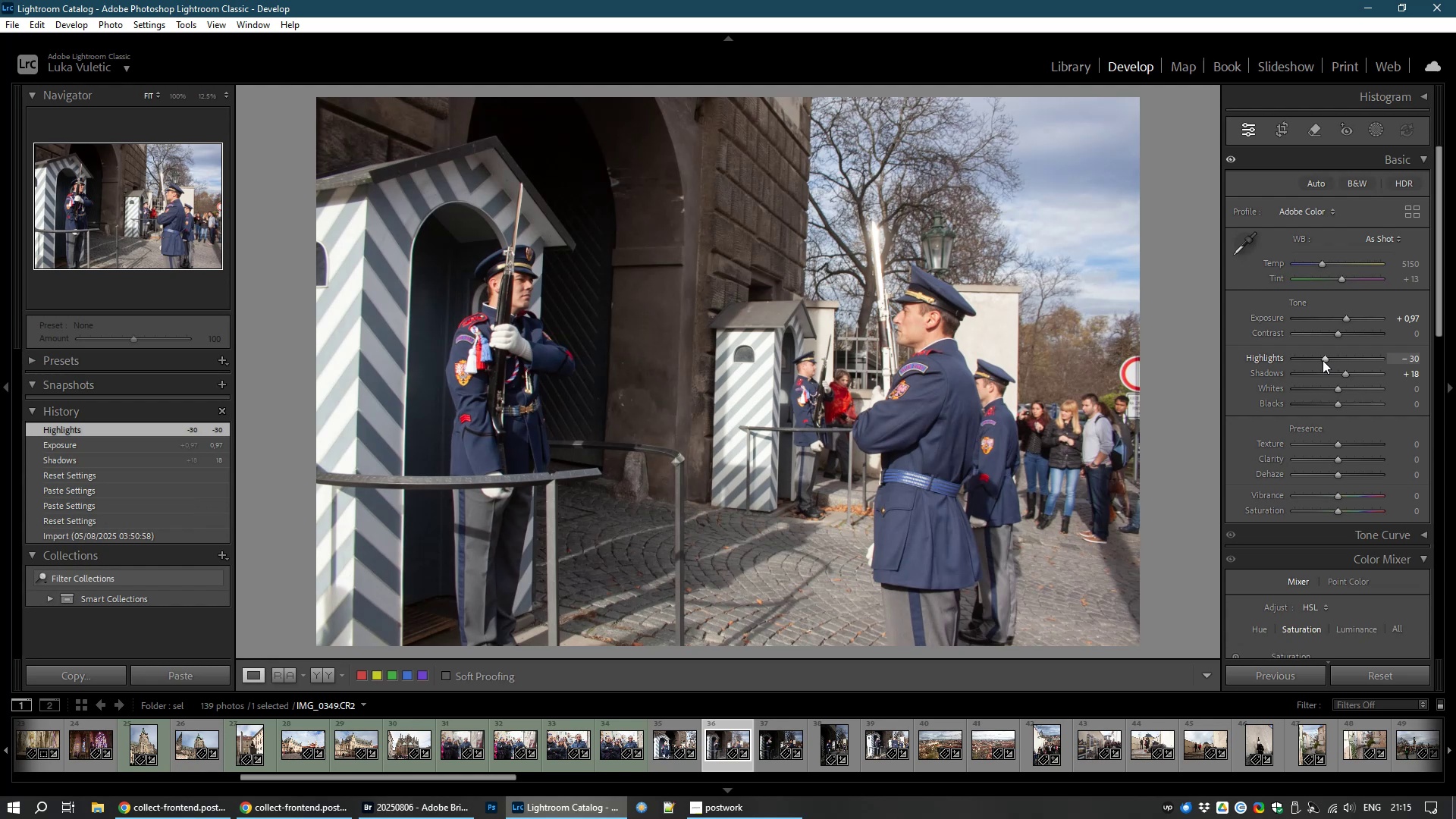 
hold_key(key=ControlLeft, duration=1.22)
left_click([790, 739])
 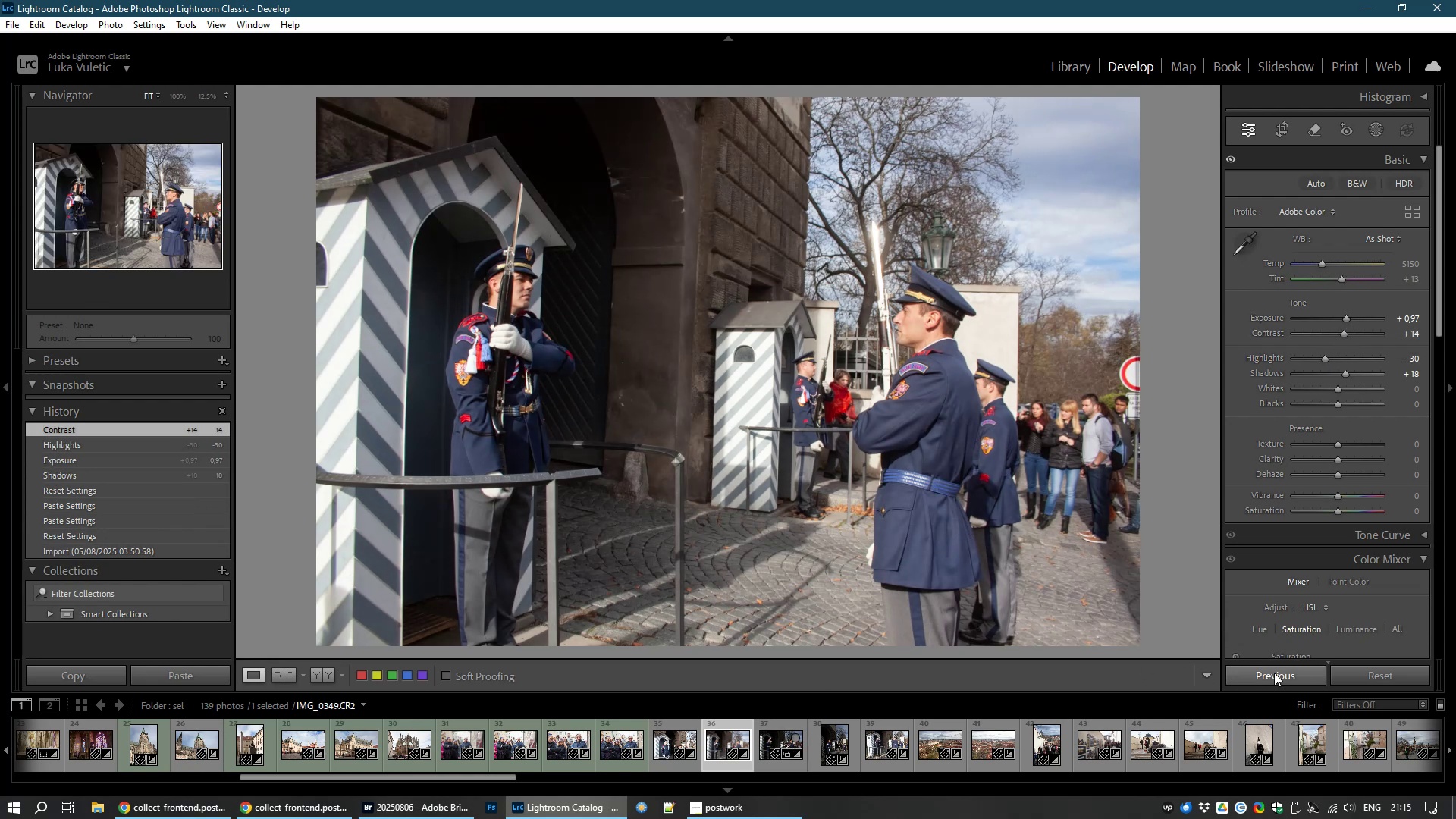 
hold_key(key=ControlLeft, duration=1.41)
 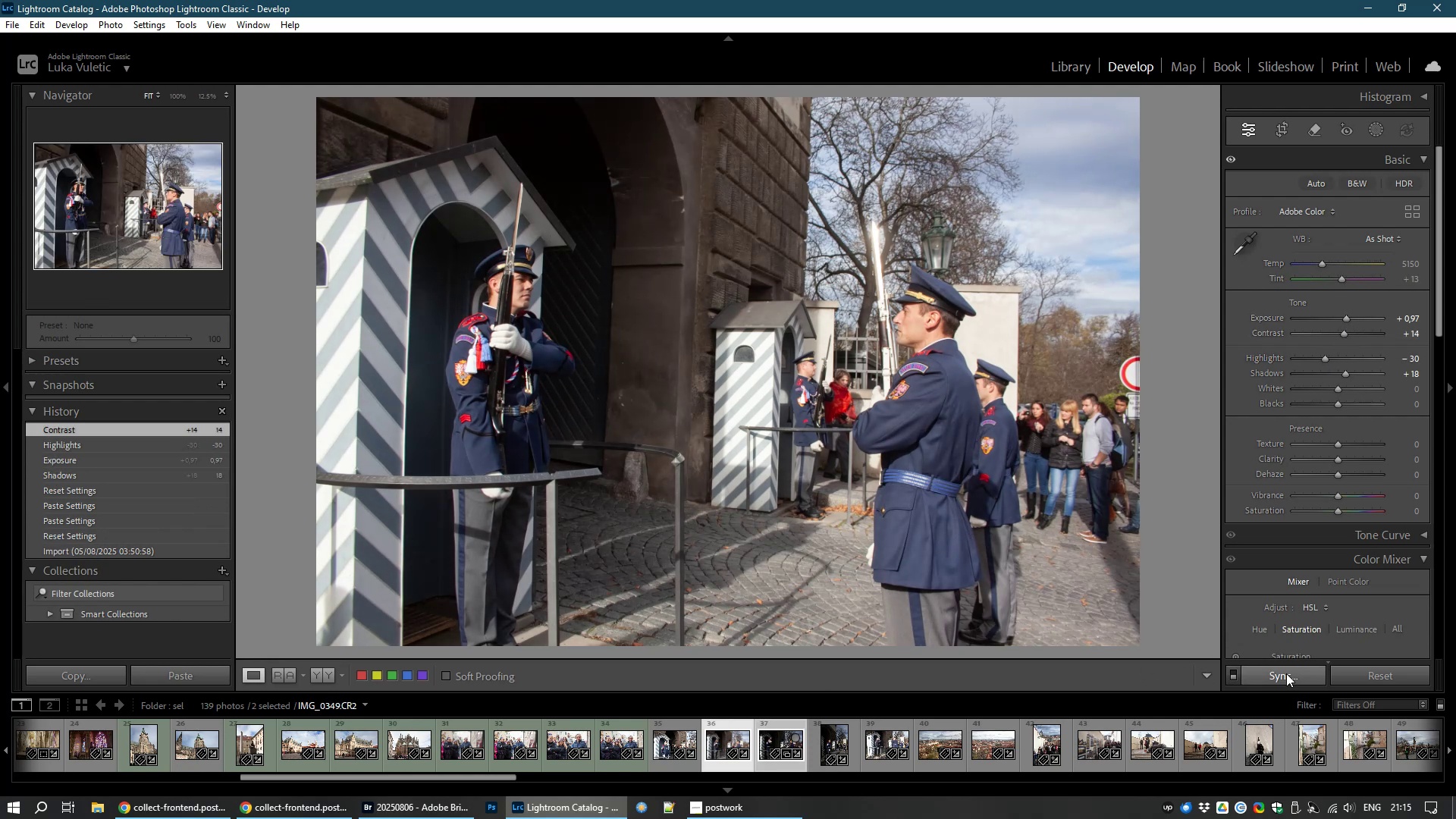 
left_click([1286, 673])
 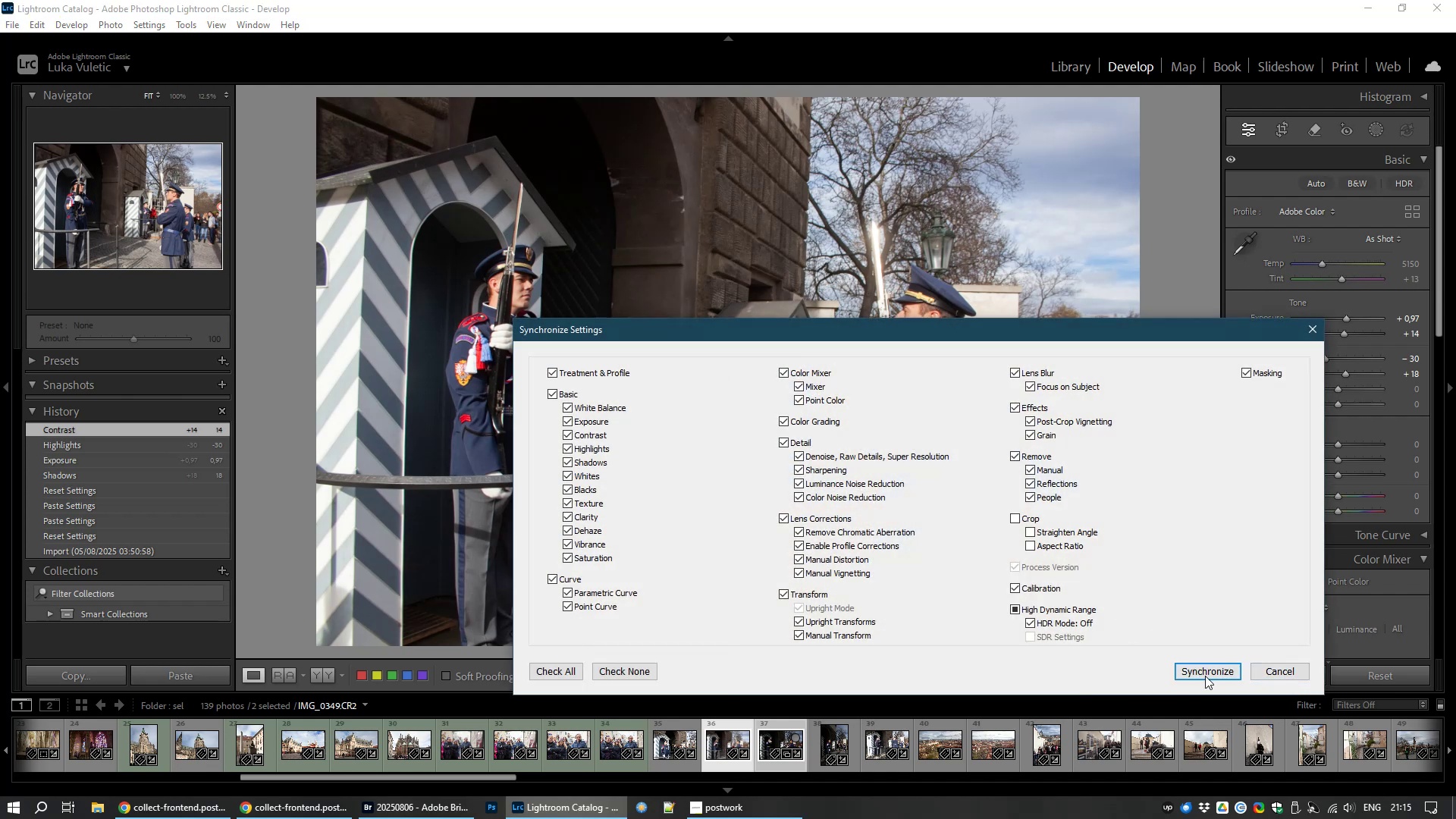 
left_click([1204, 672])
 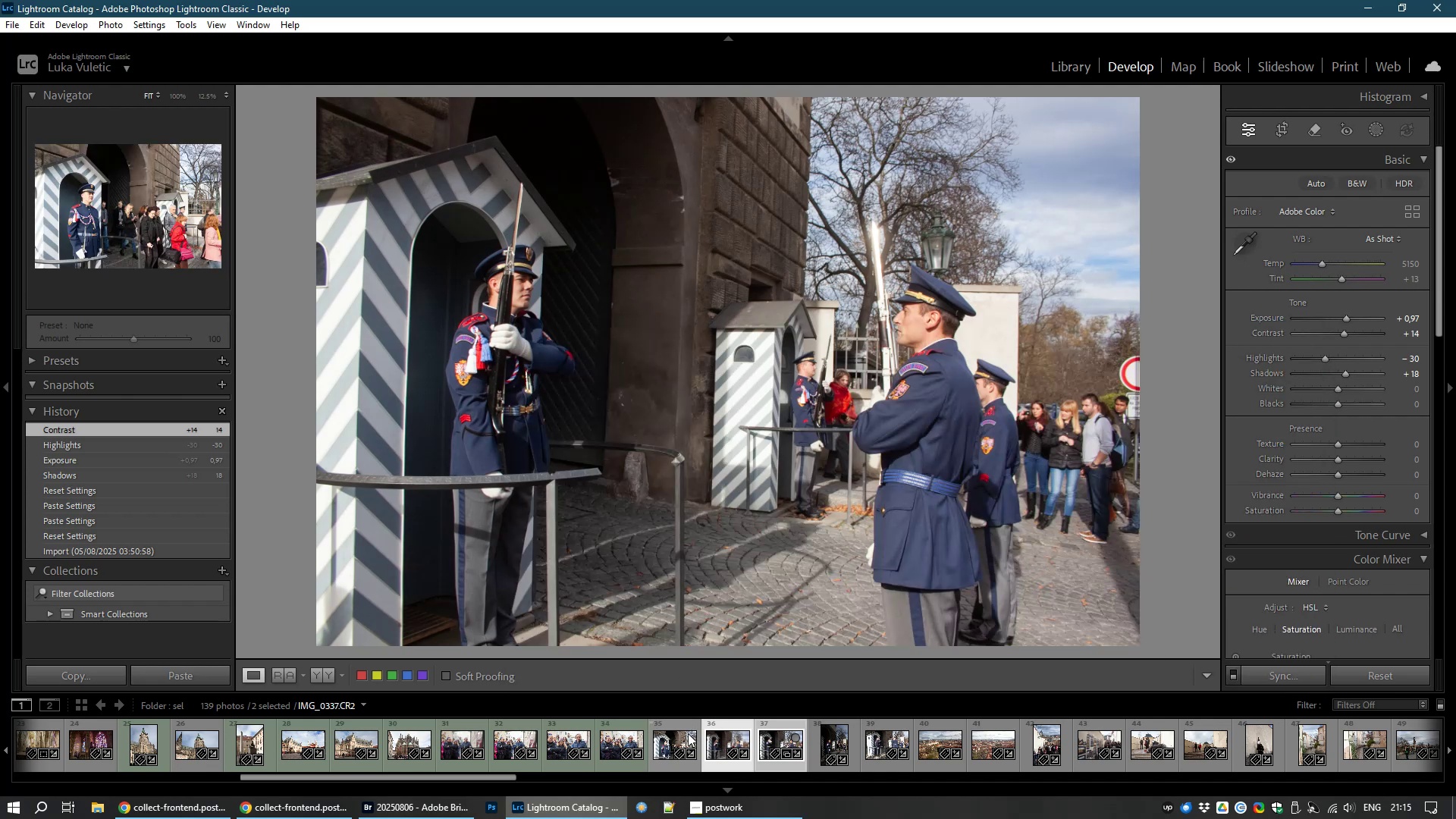 
left_click([736, 739])
 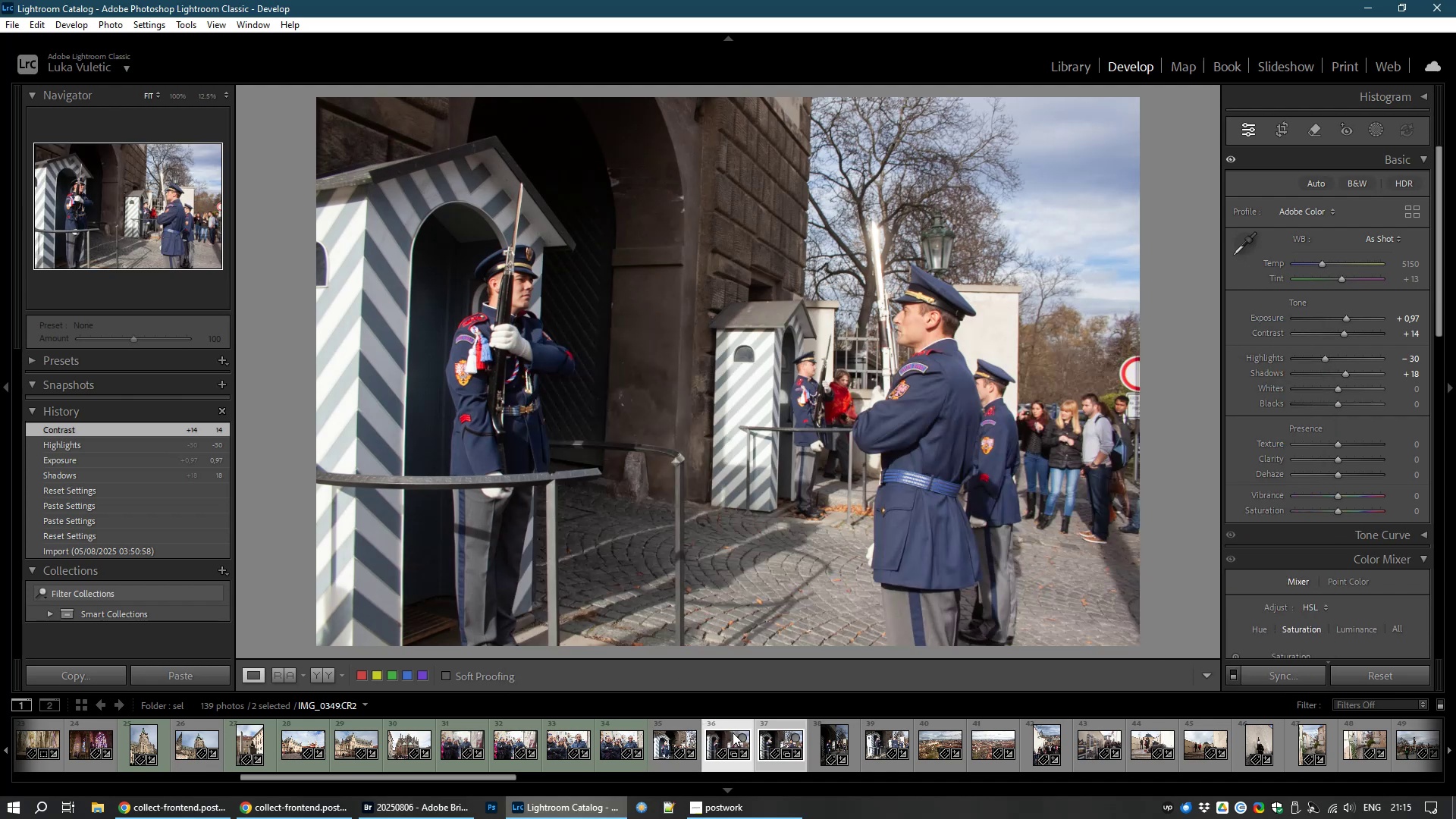 
key(8)
 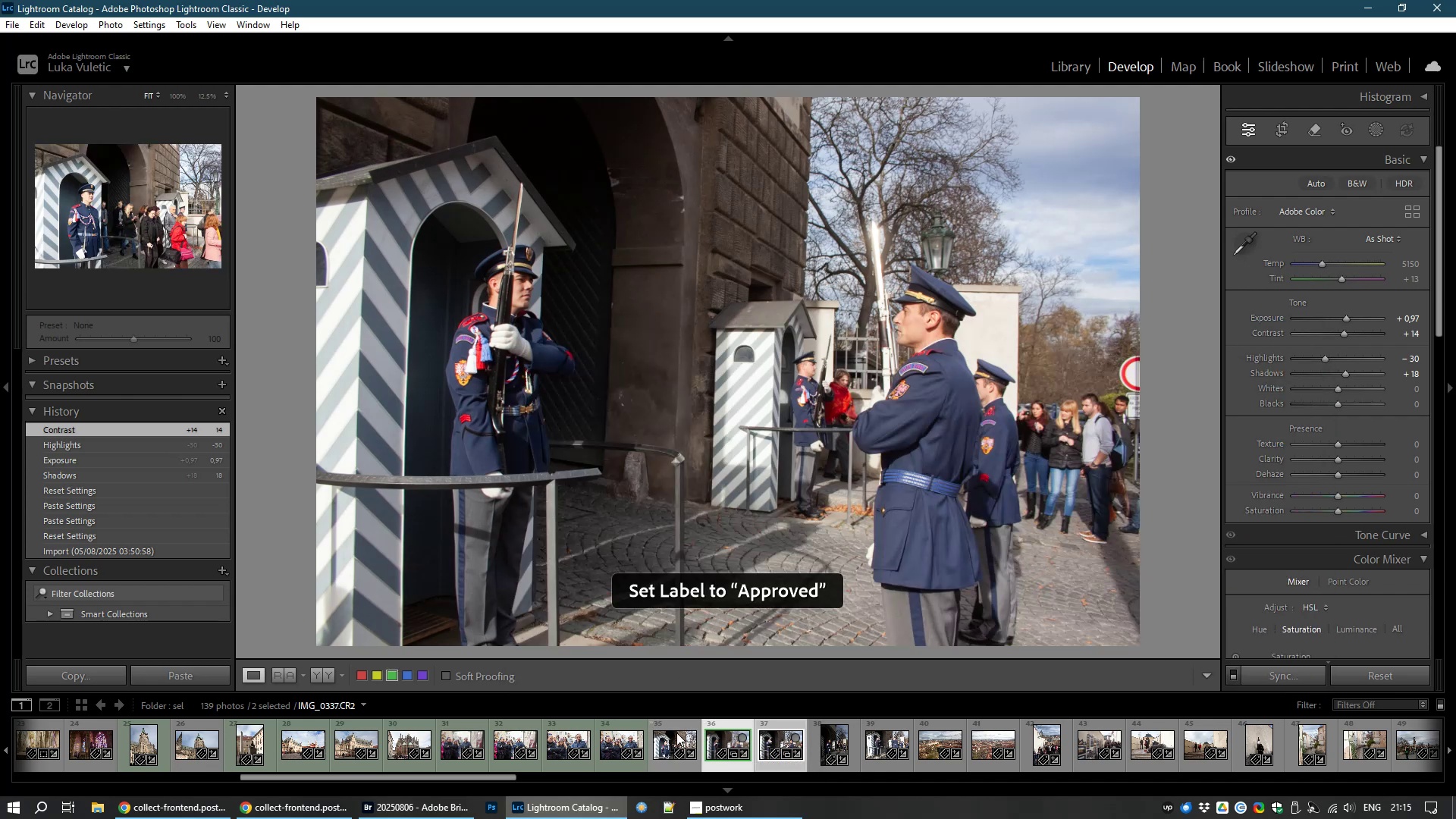 
left_click([676, 733])
 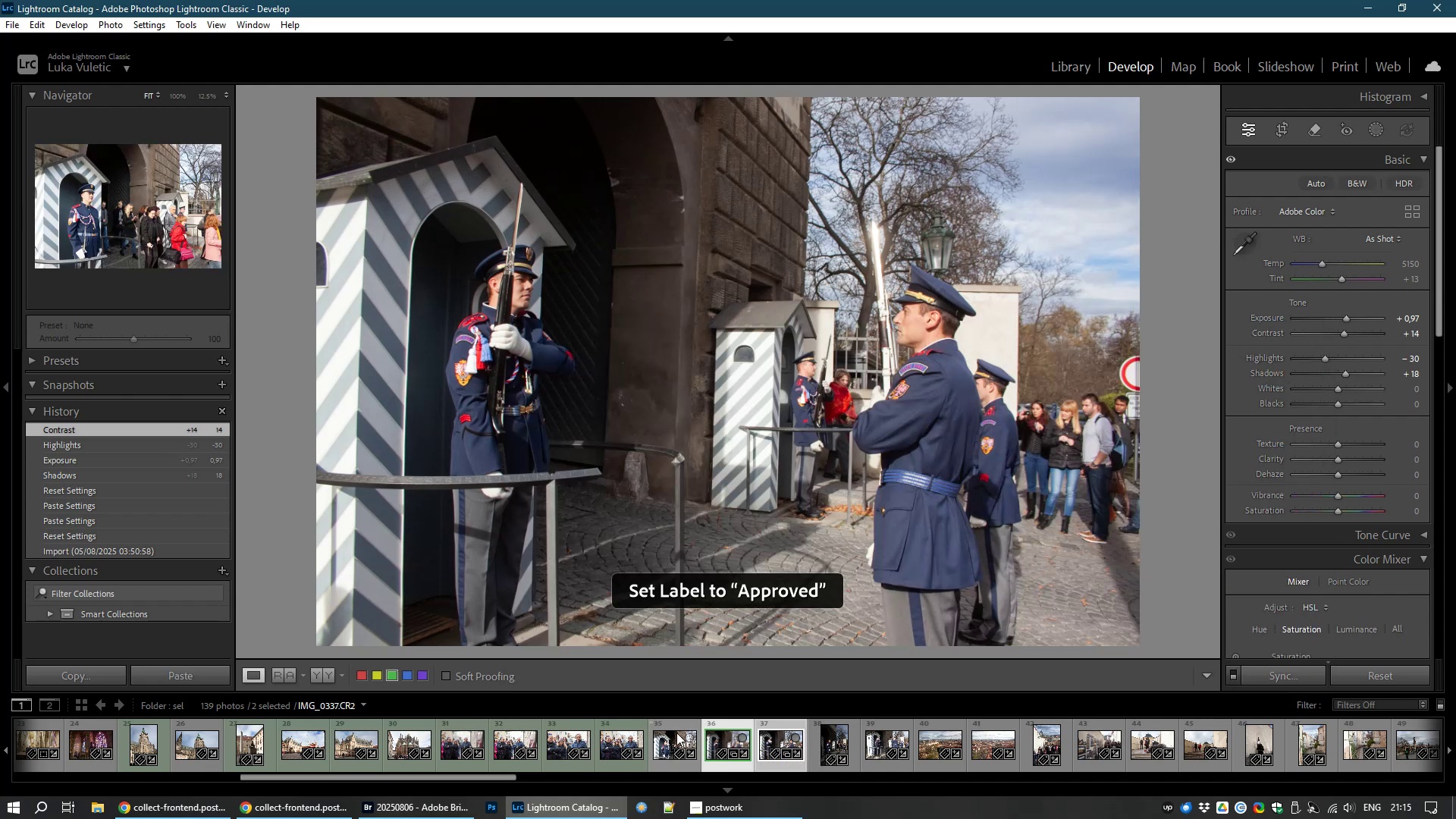 
key(8)
 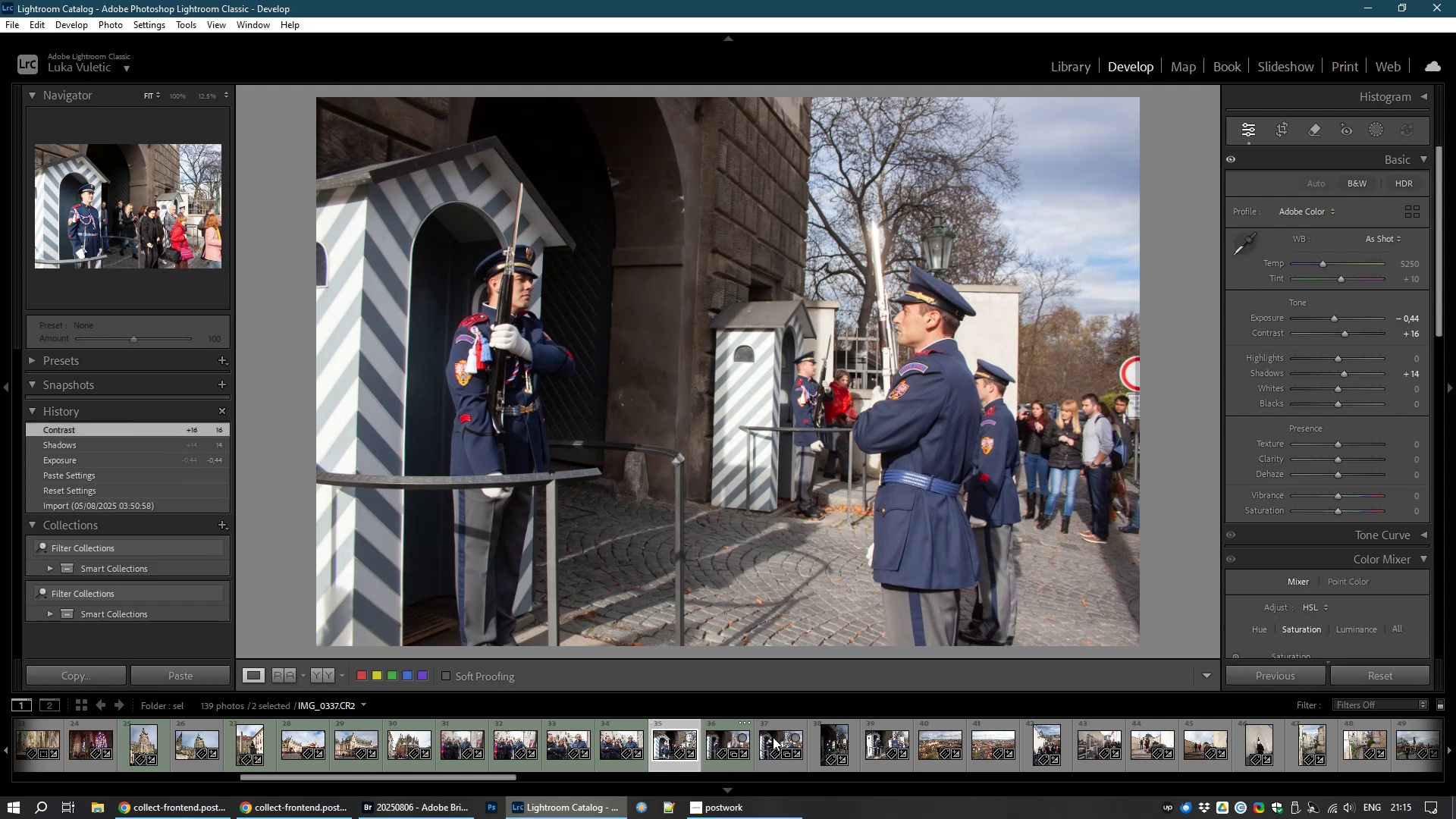 
left_click([773, 737])
 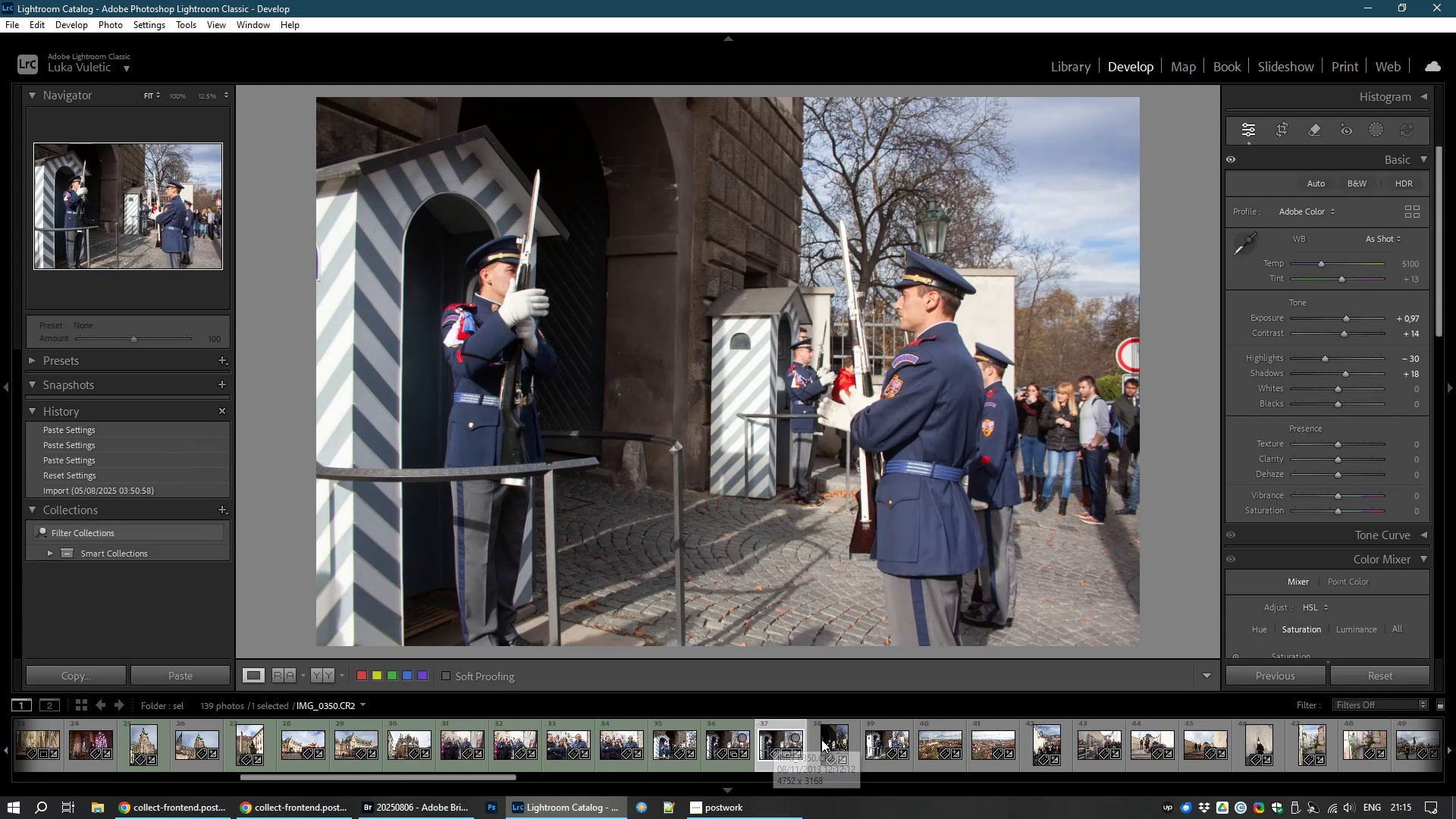 
wait(5.84)
 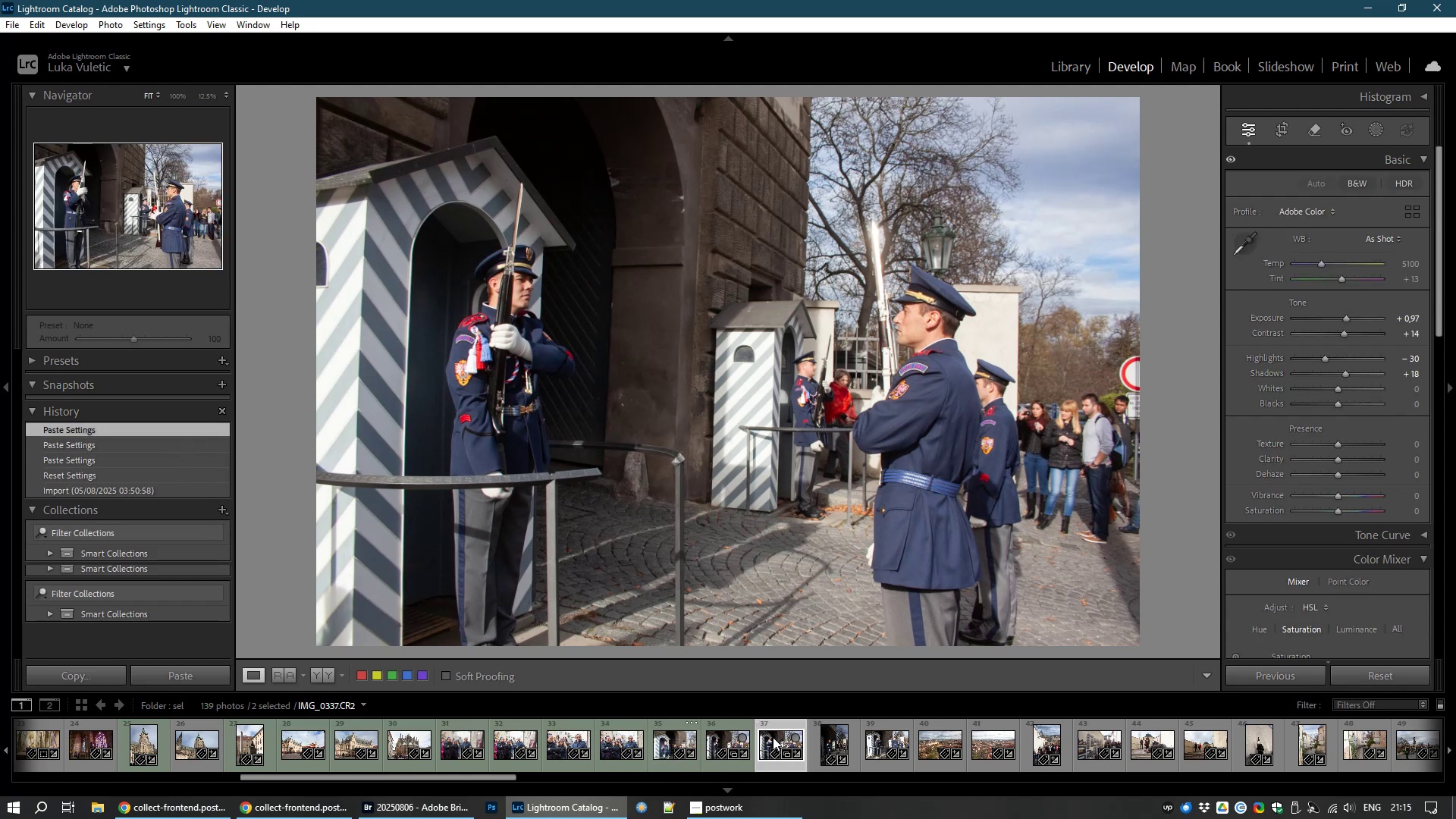 
left_click([823, 735])
 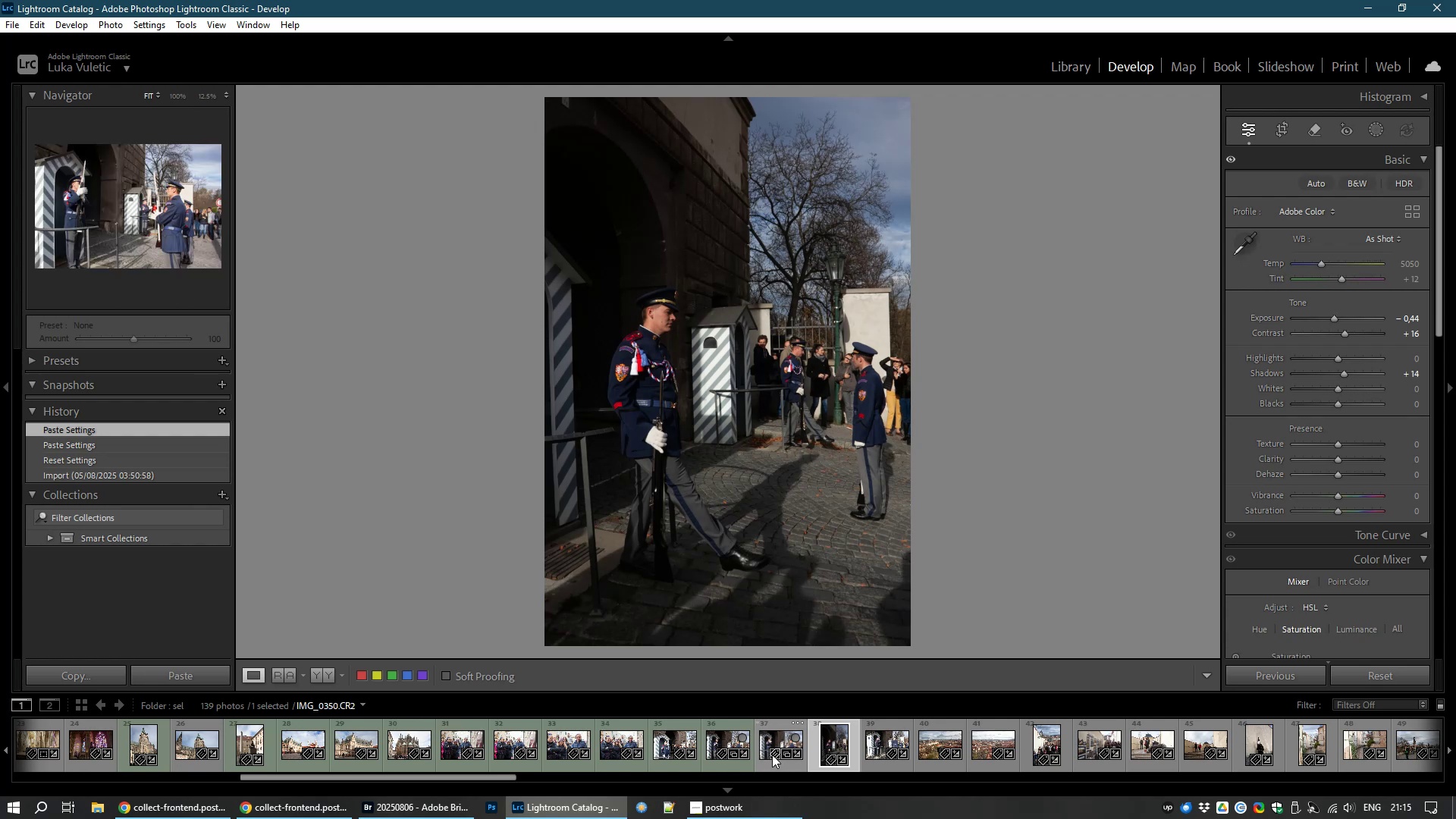 
wait(6.24)
 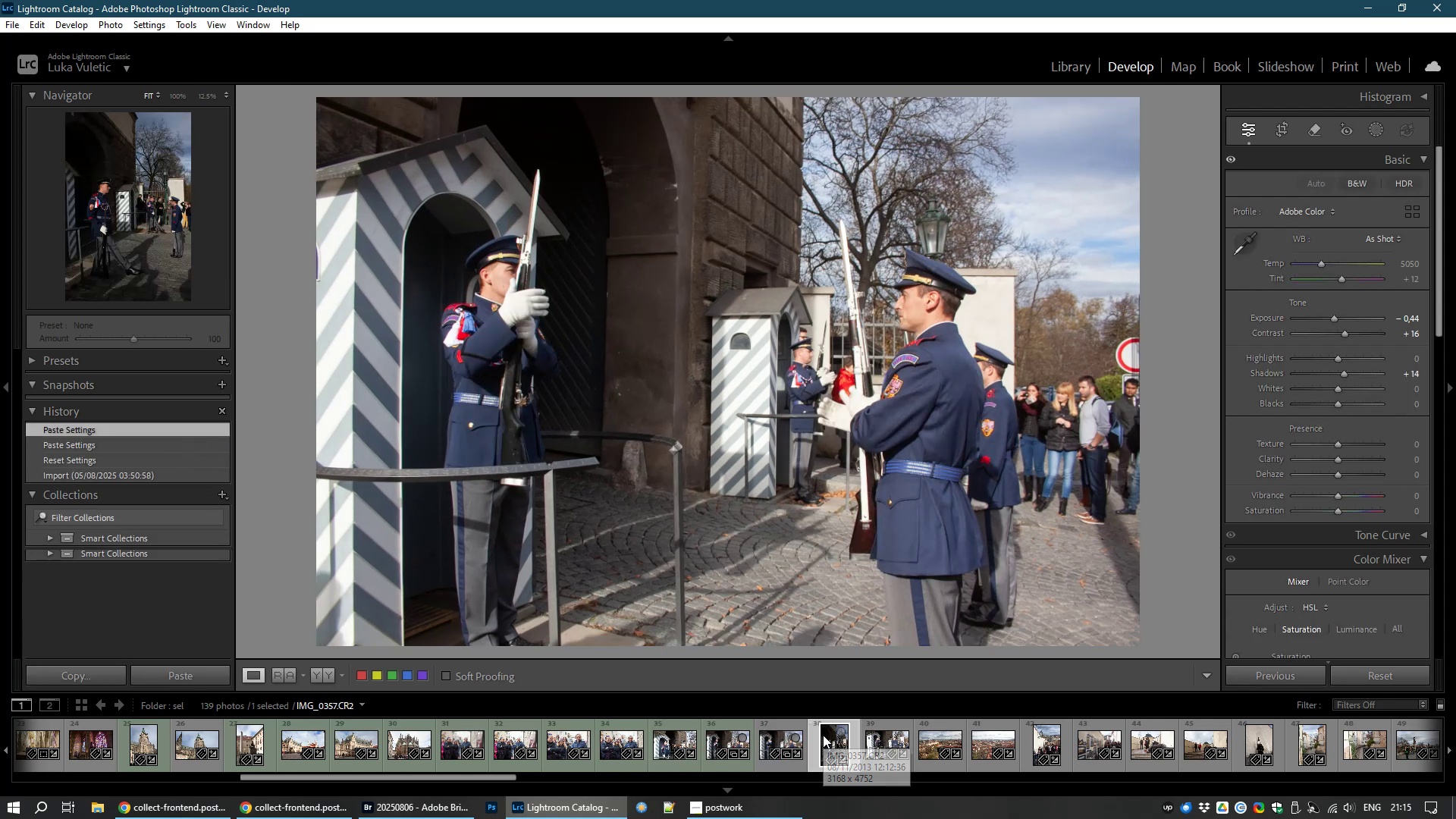 
left_click([774, 741])
 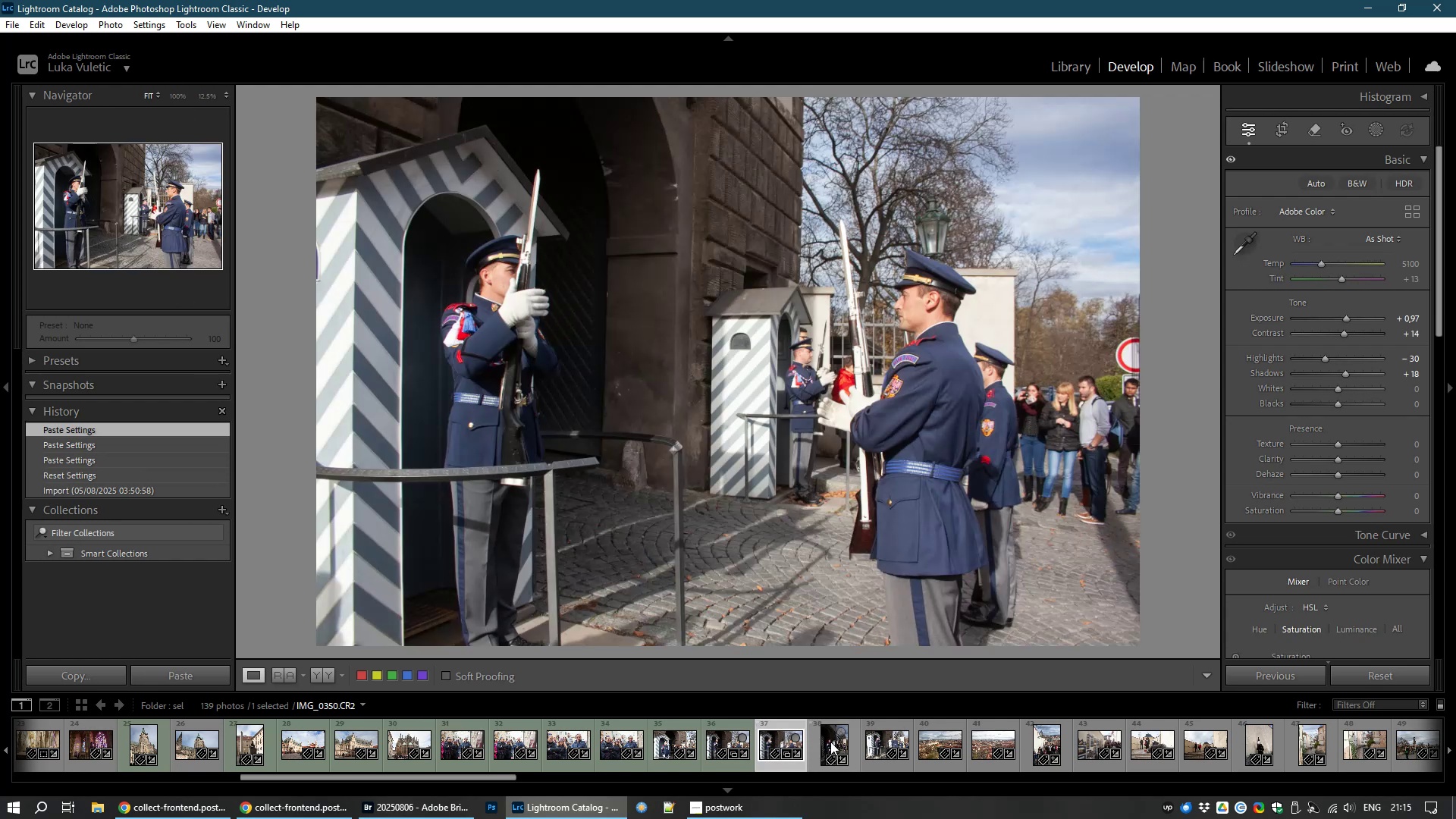 
hold_key(key=ControlLeft, duration=1.5)
left_click([830, 742])
 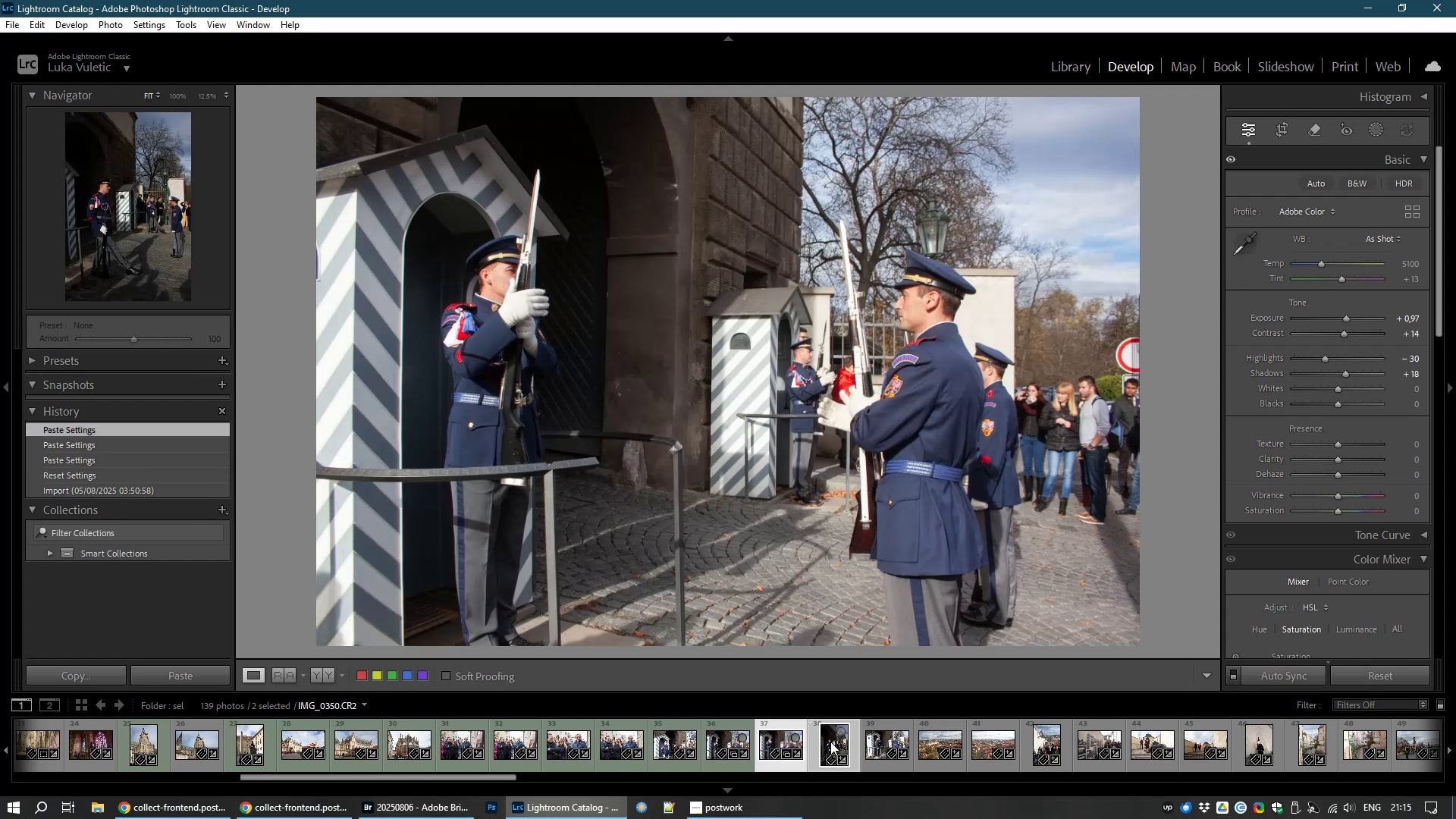 
left_click([876, 742])
 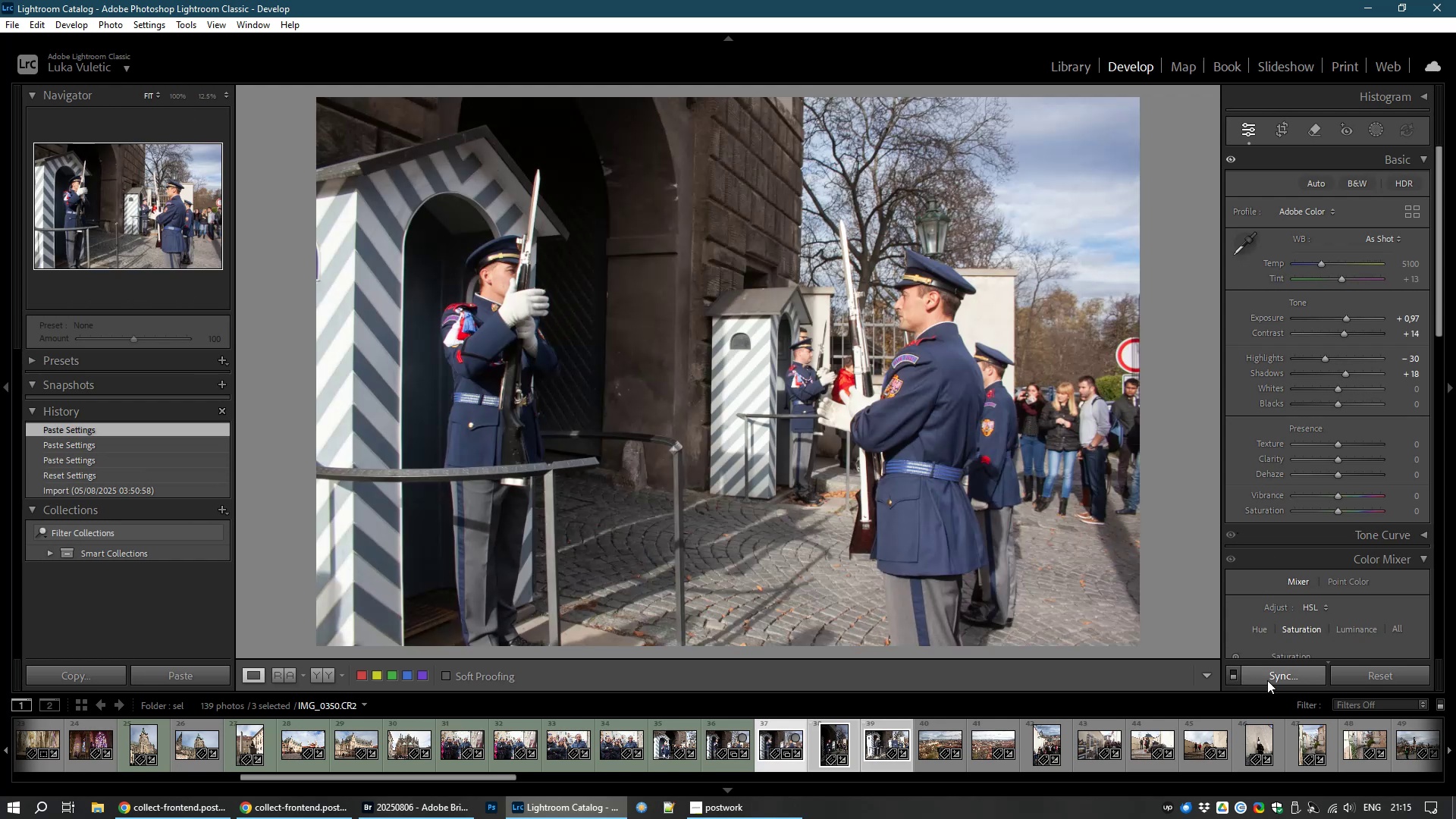 
left_click([1275, 674])
 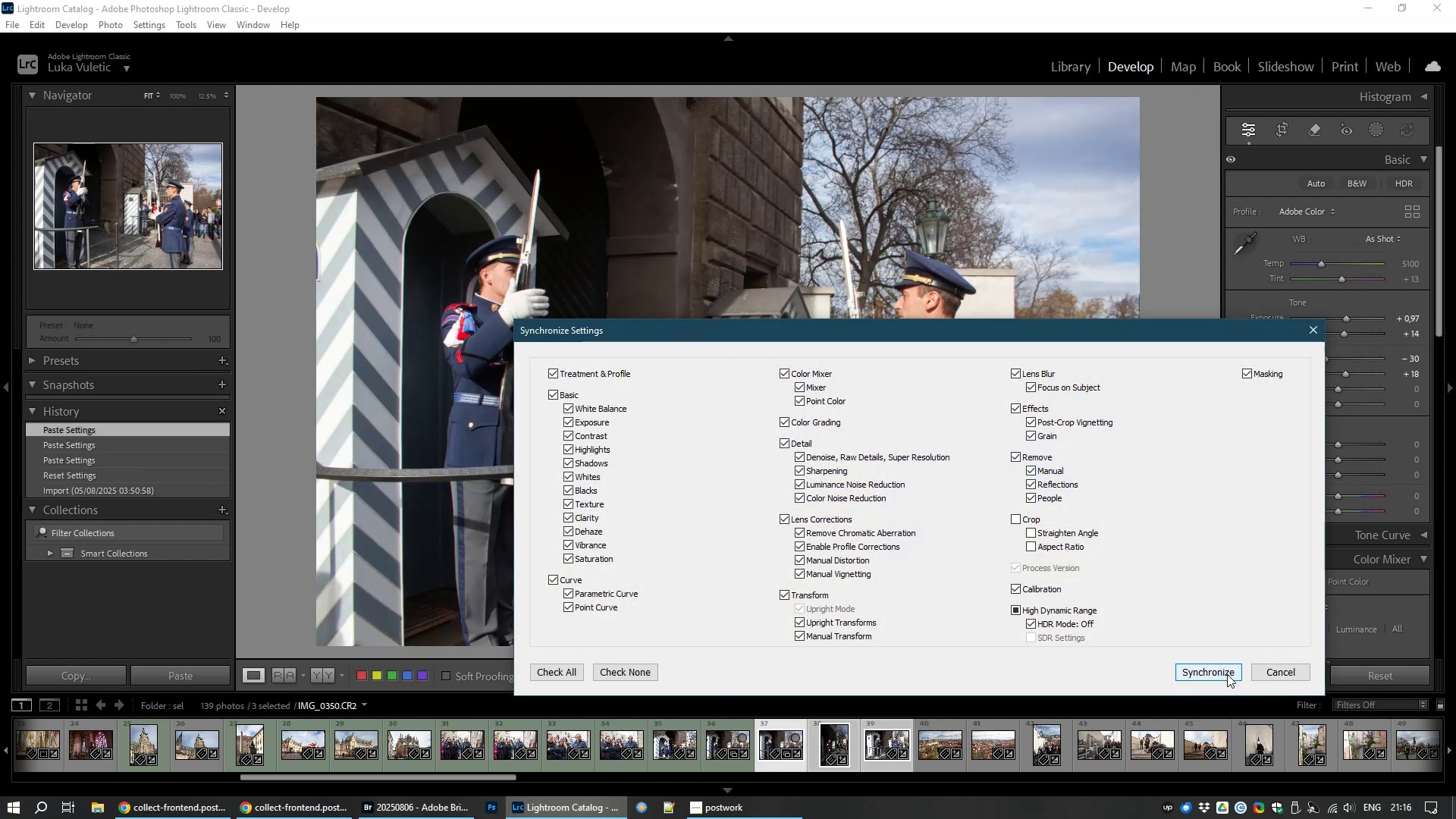 
left_click([1225, 672])
 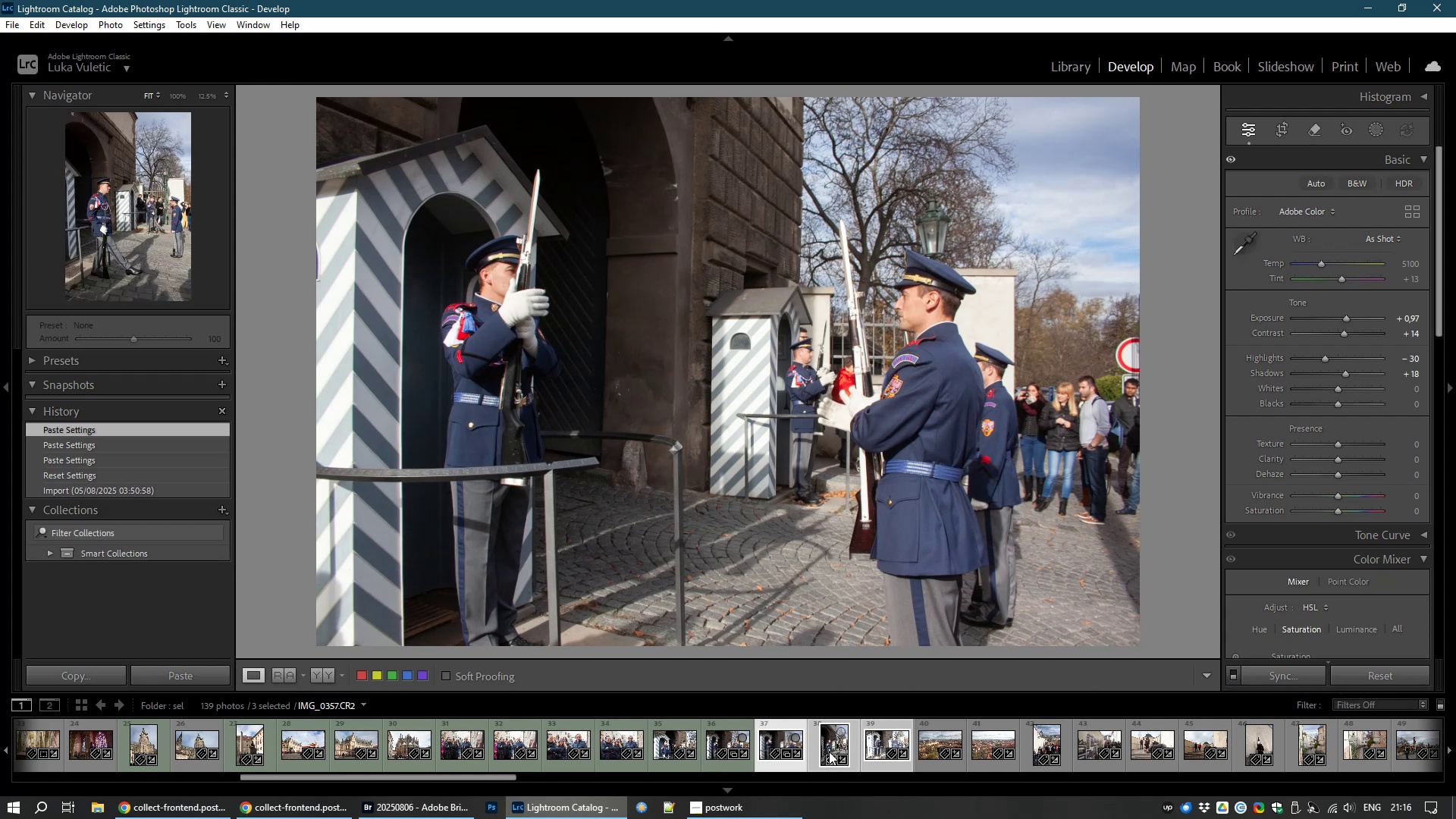 
left_click([835, 745])
 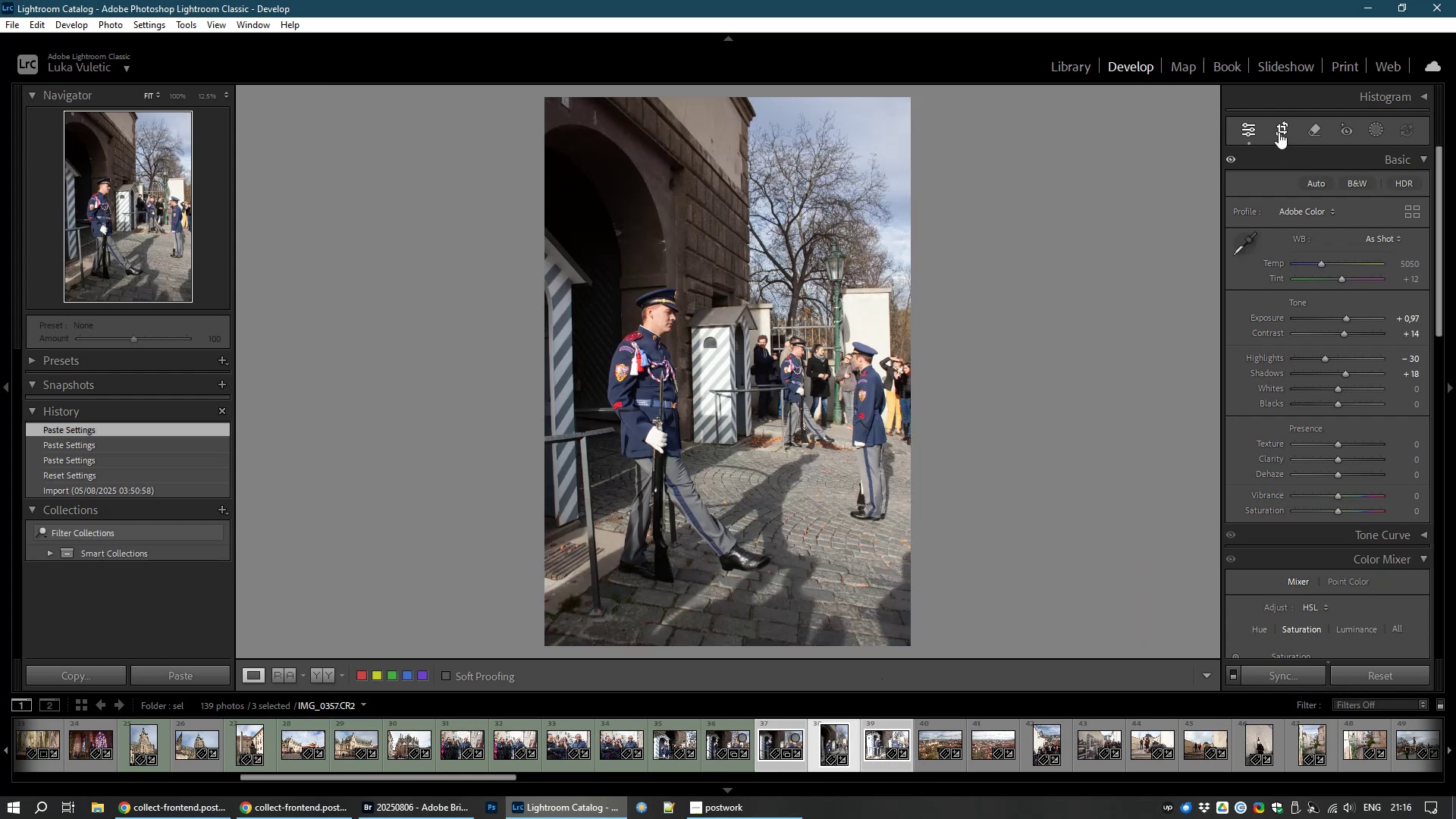 
wait(6.14)
 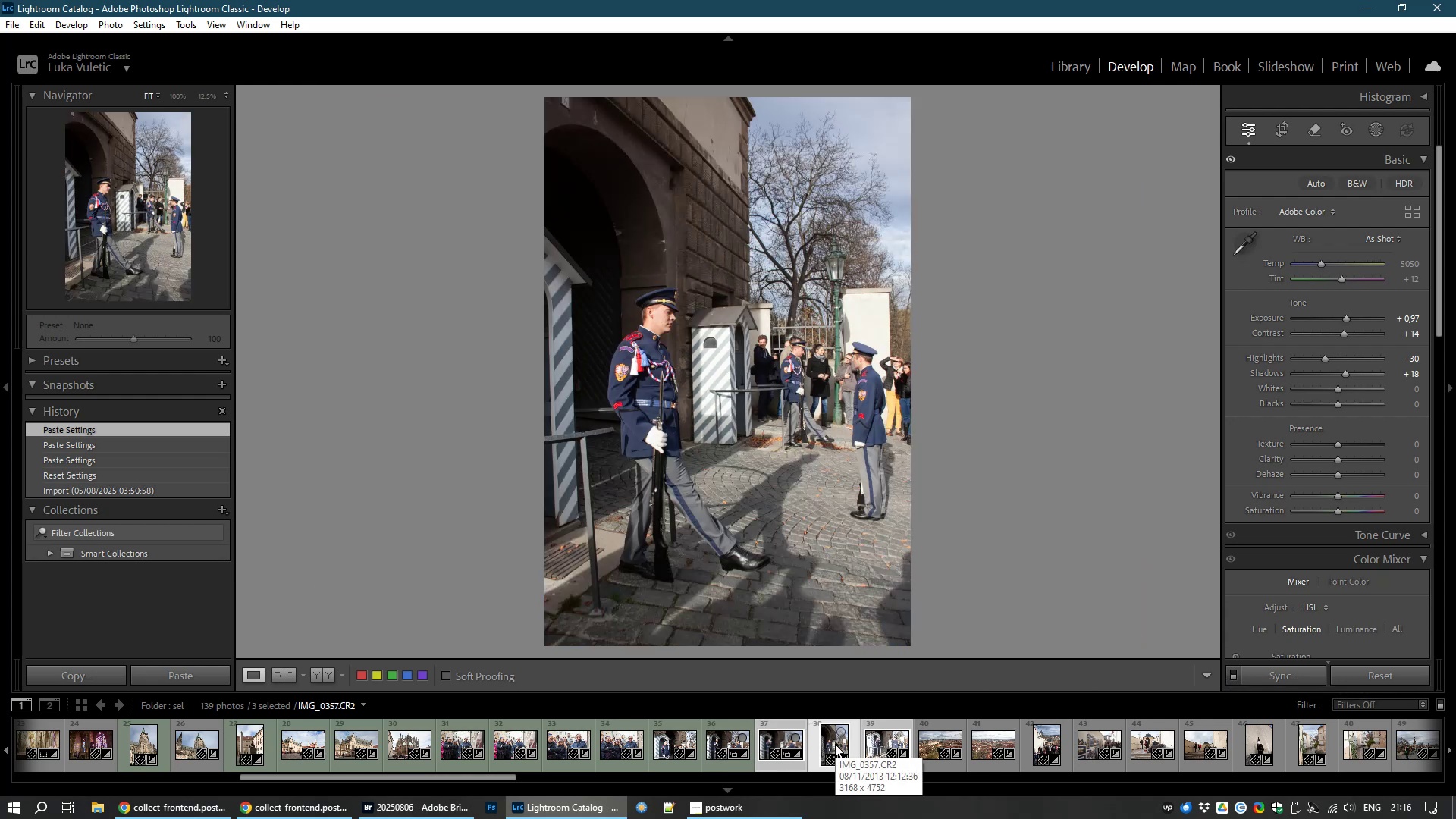 
left_click_drag(start_coordinate=[1039, 620], to_coordinate=[1027, 621])
 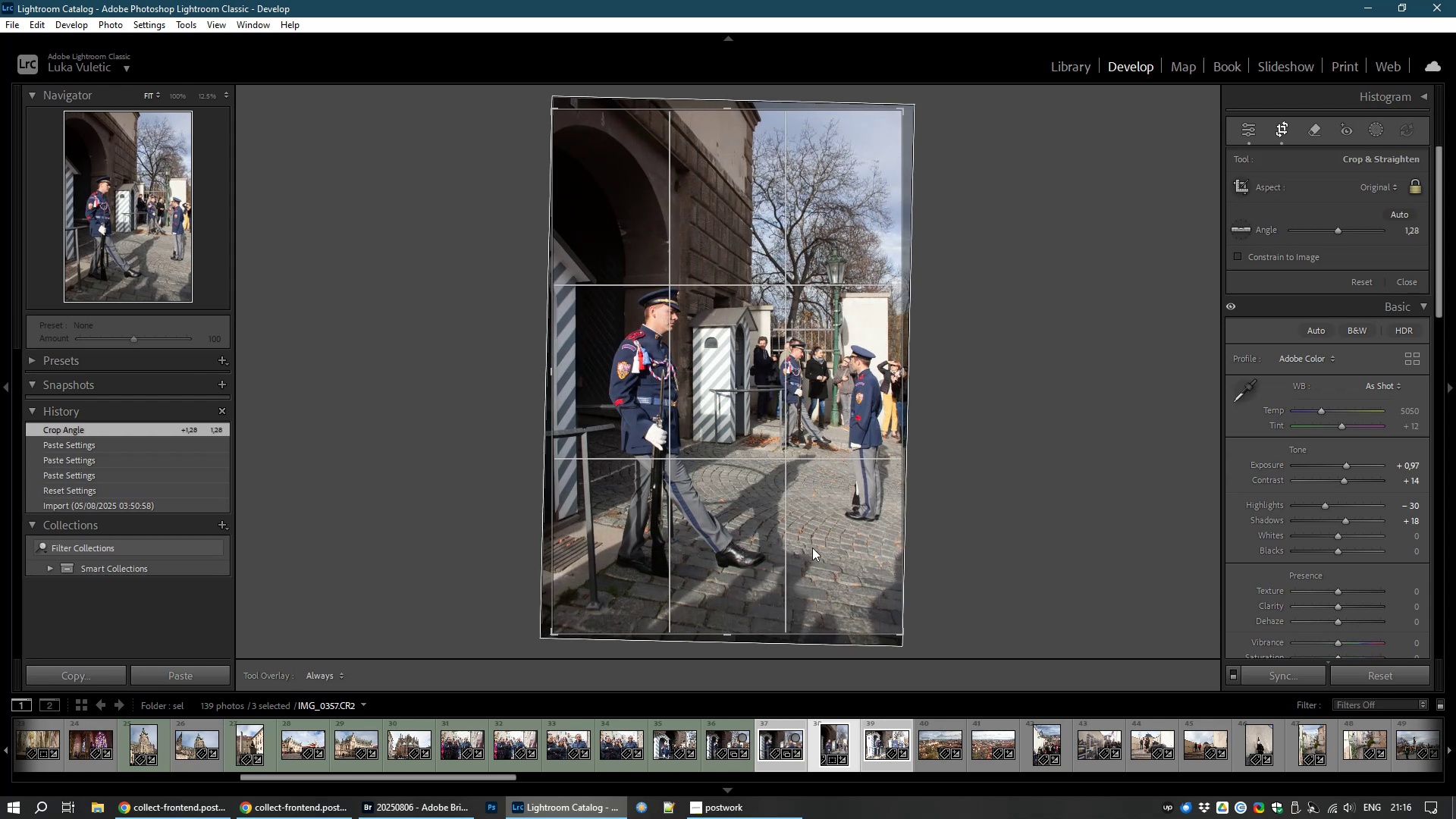 
double_click([812, 548])
 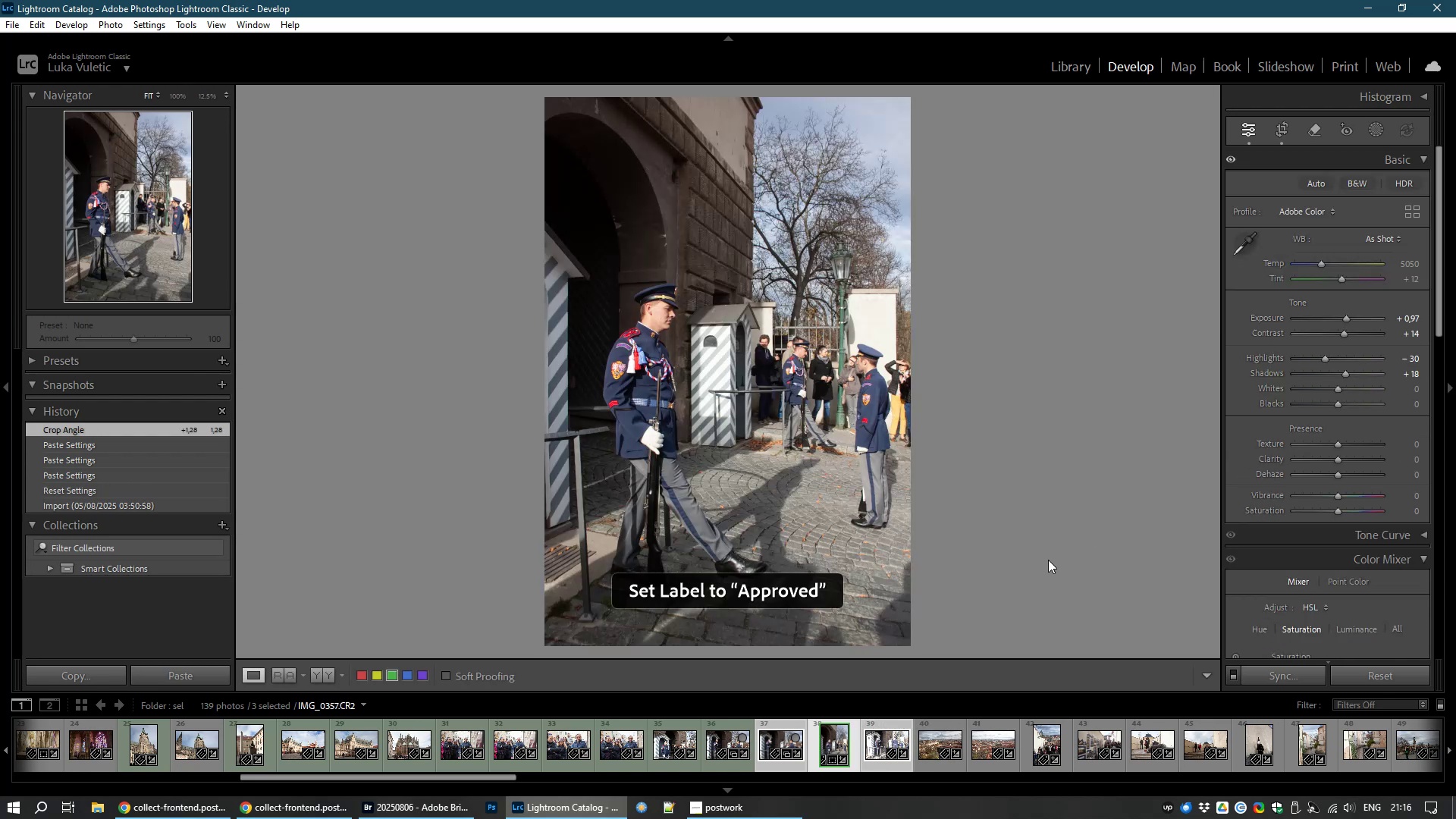 
wait(6.93)
 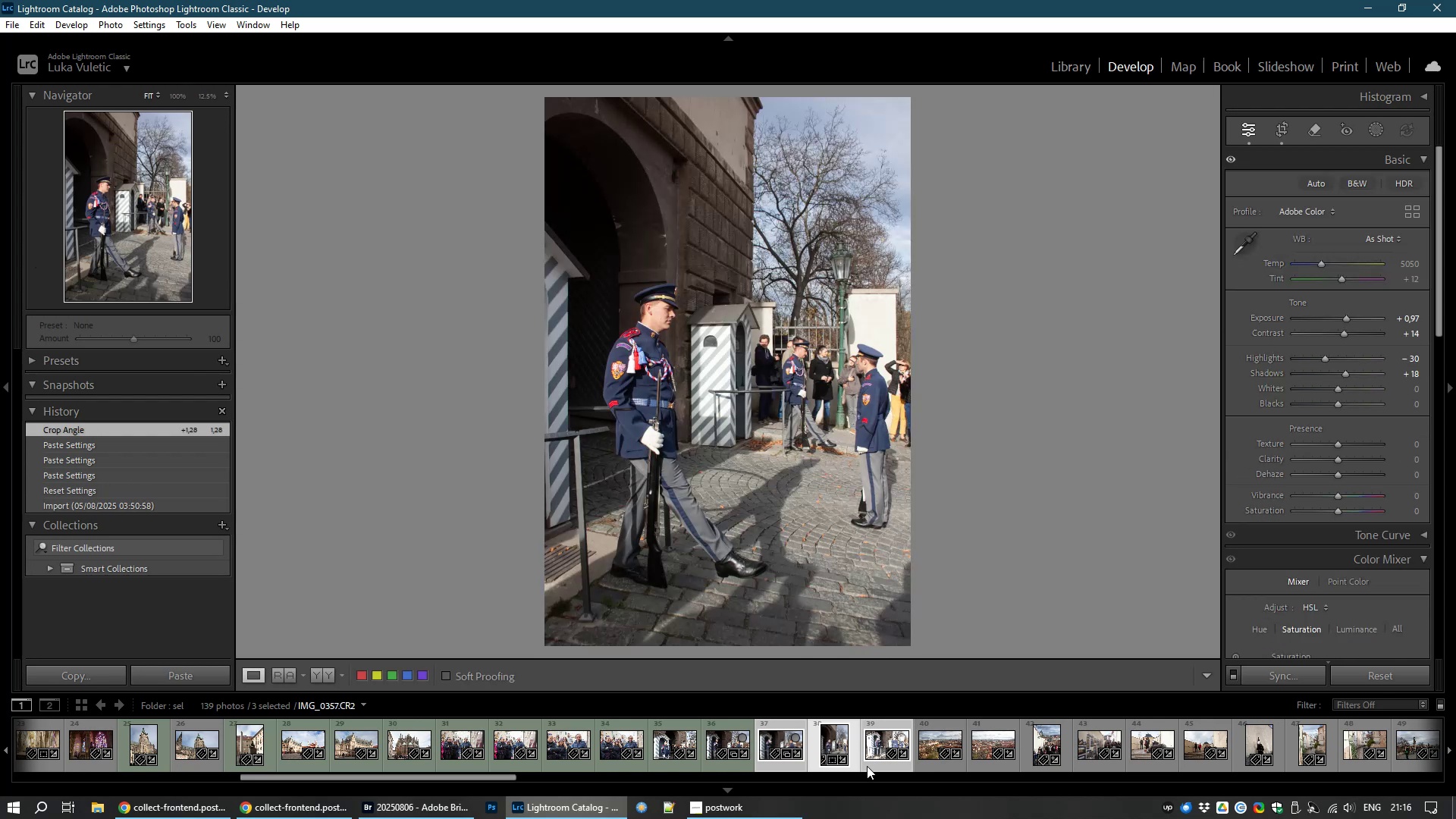 
key(8)
 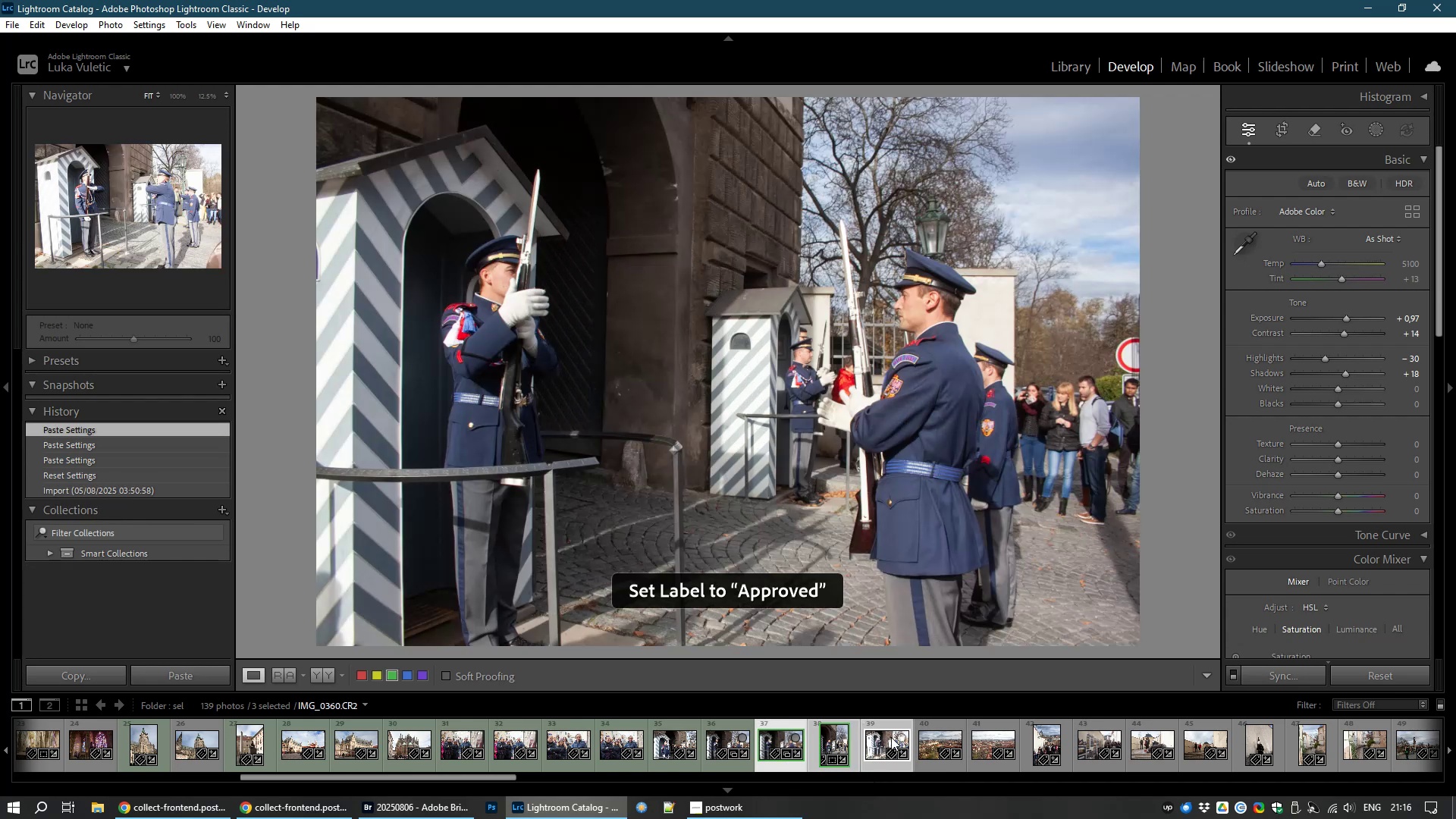 
left_click([890, 737])
 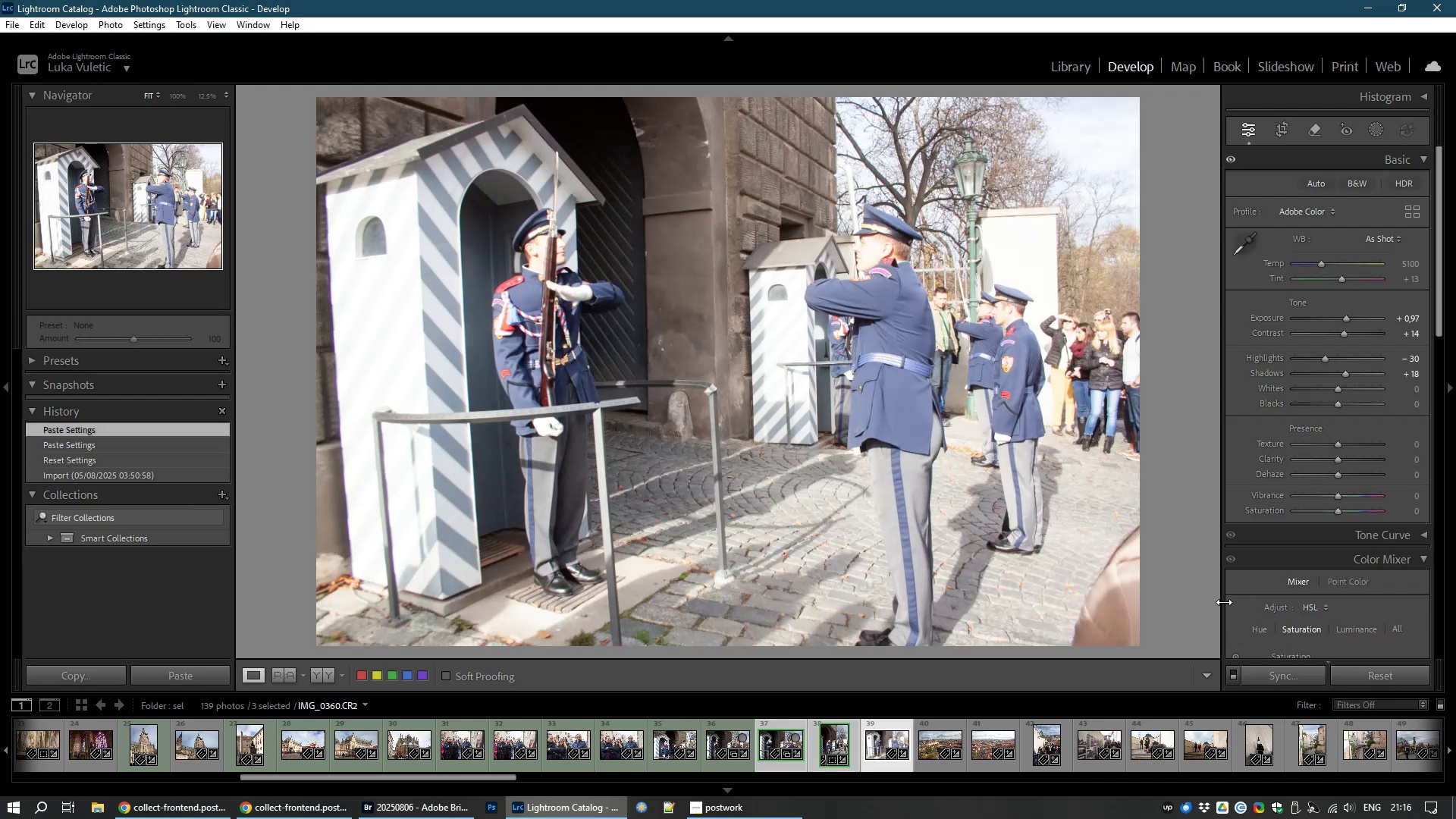 
left_click([1407, 677])
 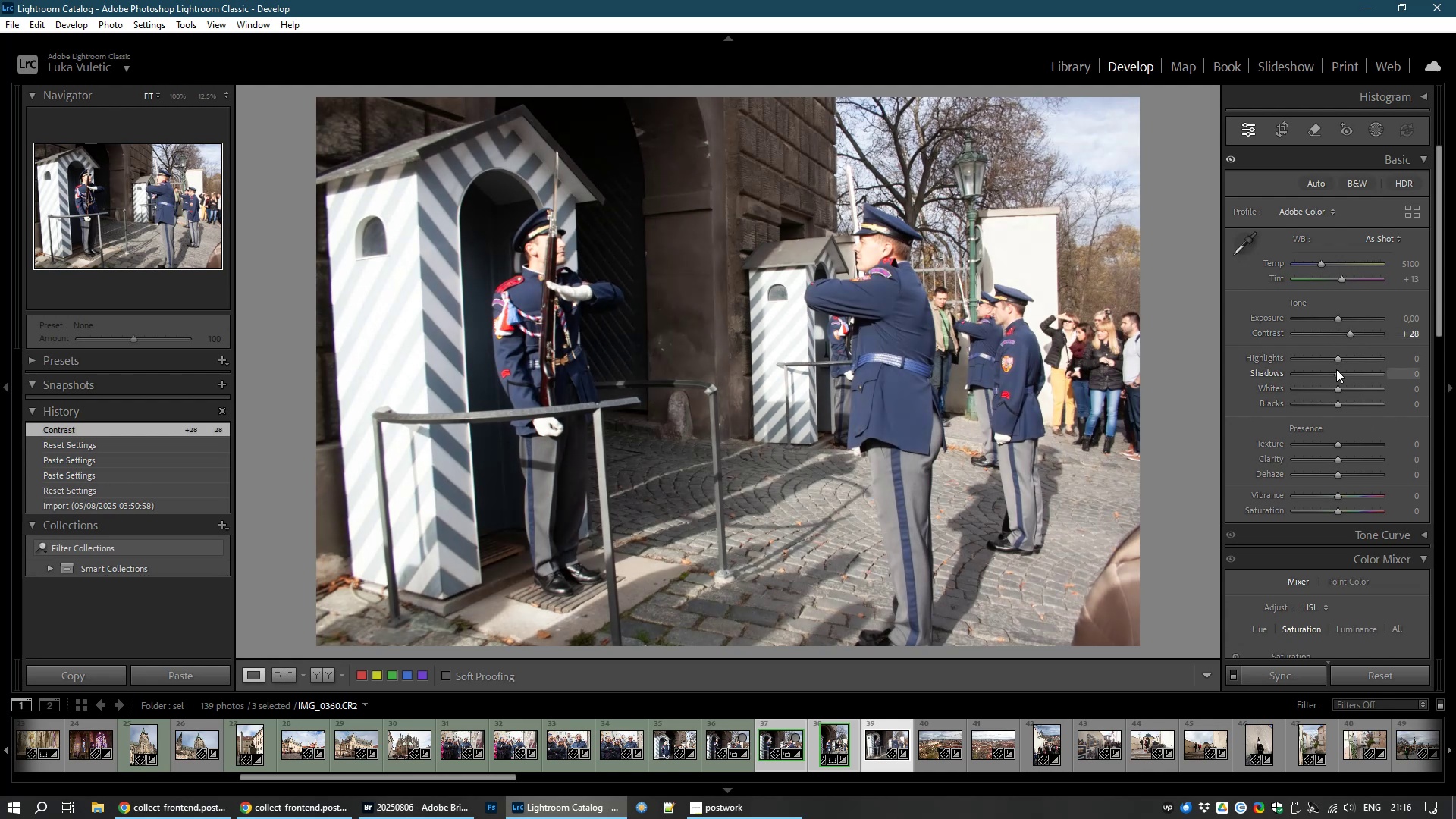 
wait(12.62)
 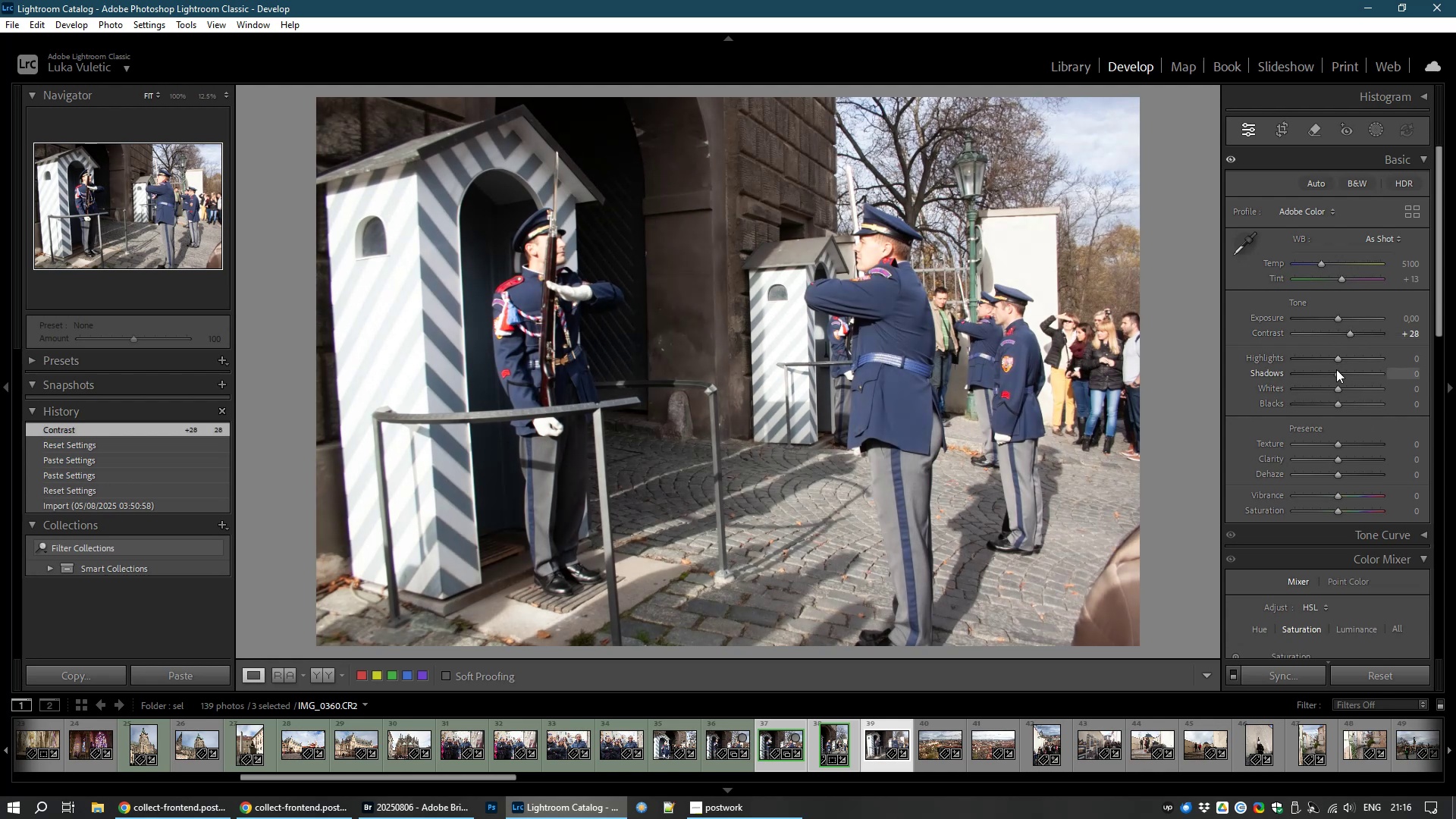 
left_click([148, 818])
 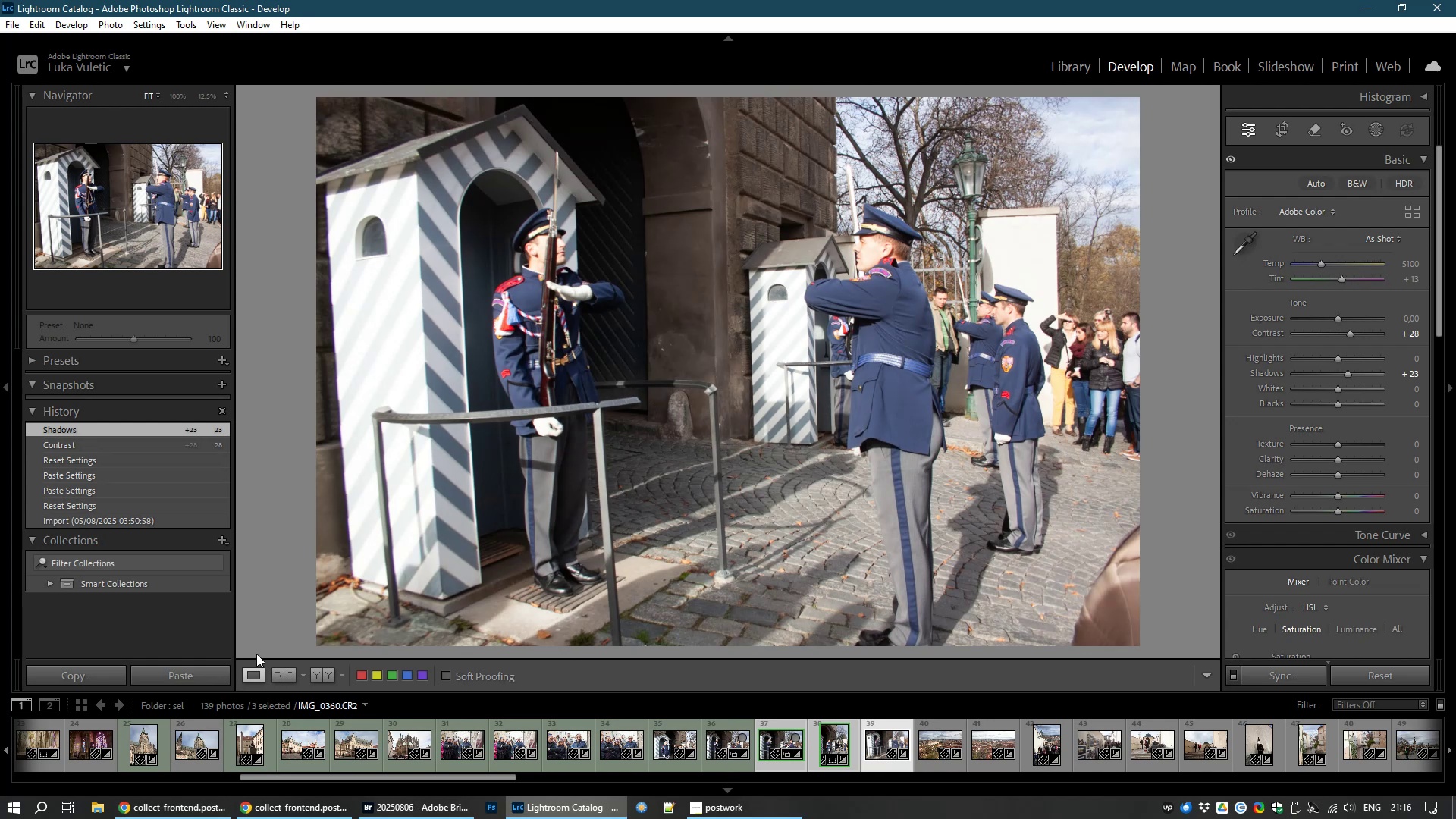 
wait(14.23)
 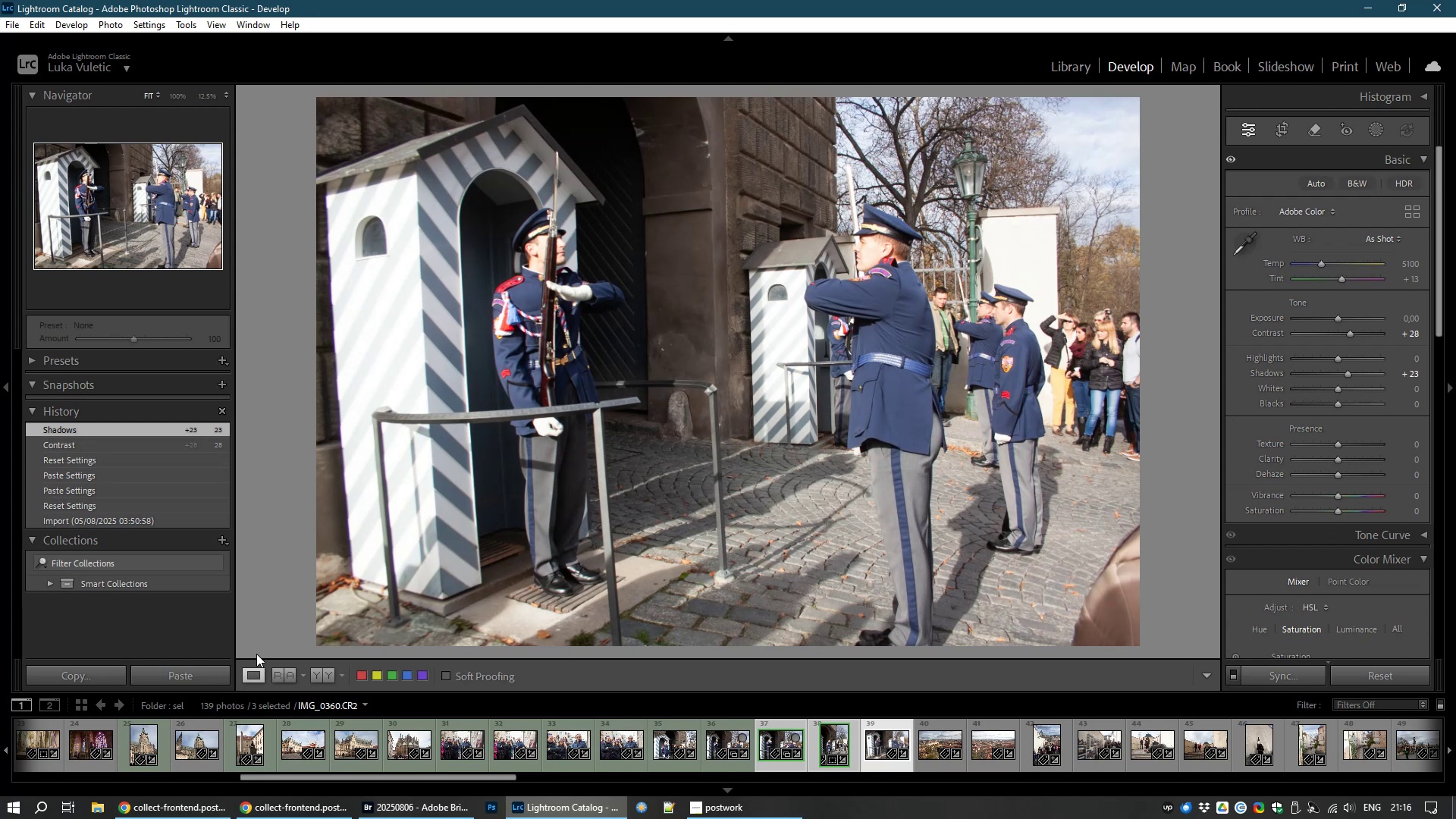 
left_click([1285, 128])
 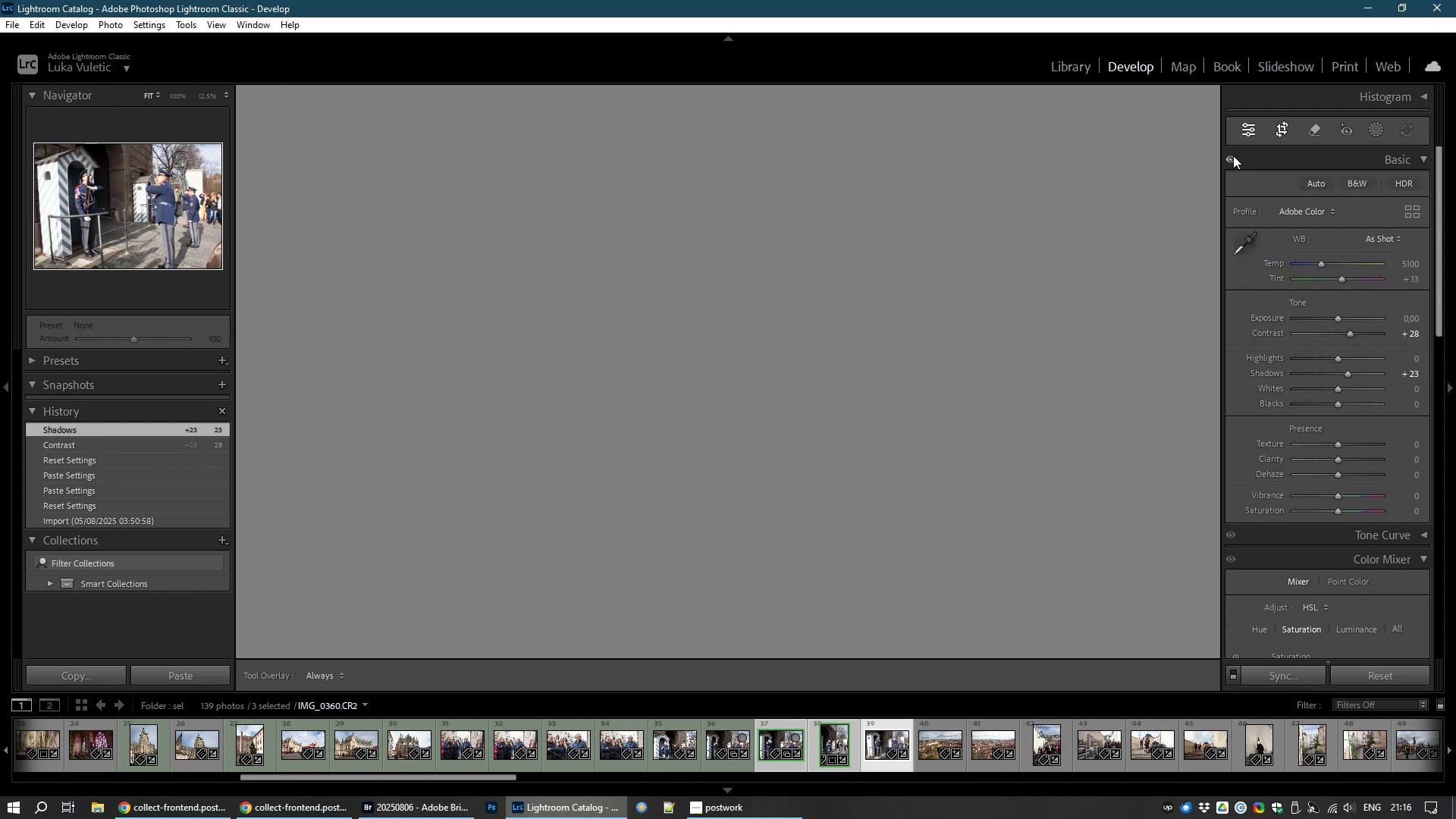 
mouse_move([1146, 215])
 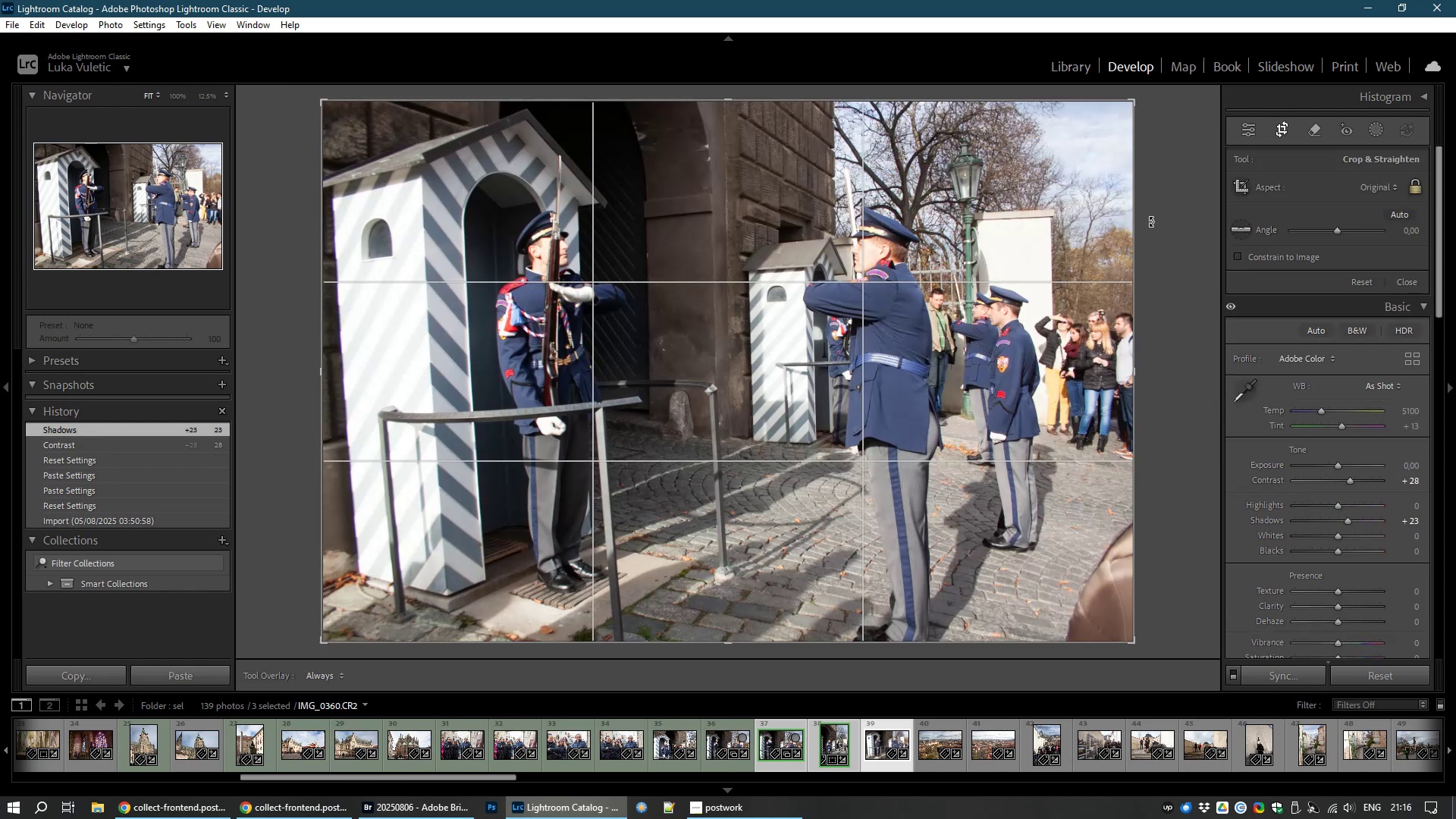 
left_click_drag(start_coordinate=[1153, 222], to_coordinate=[1149, 259])
 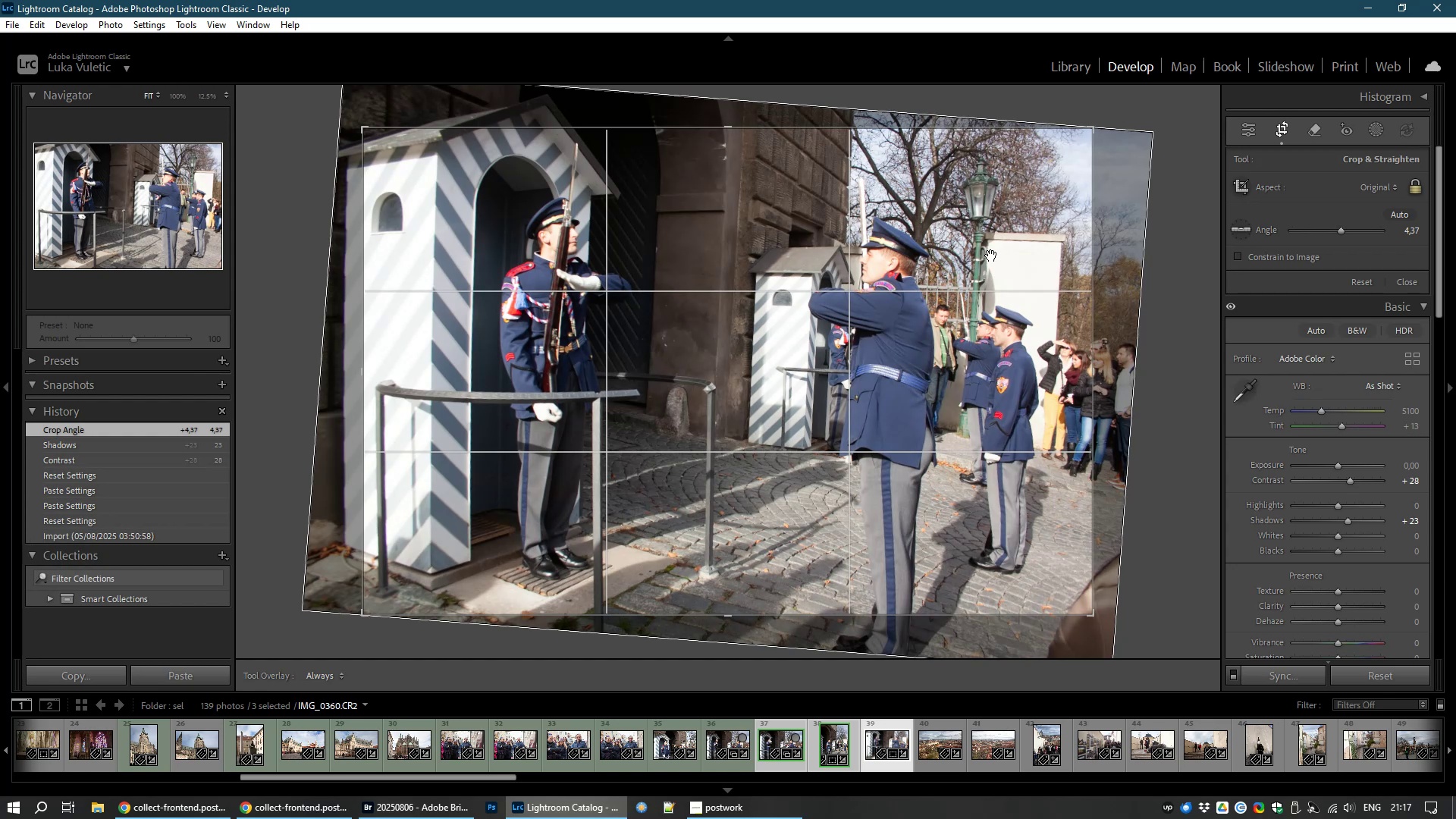 
double_click([991, 256])
 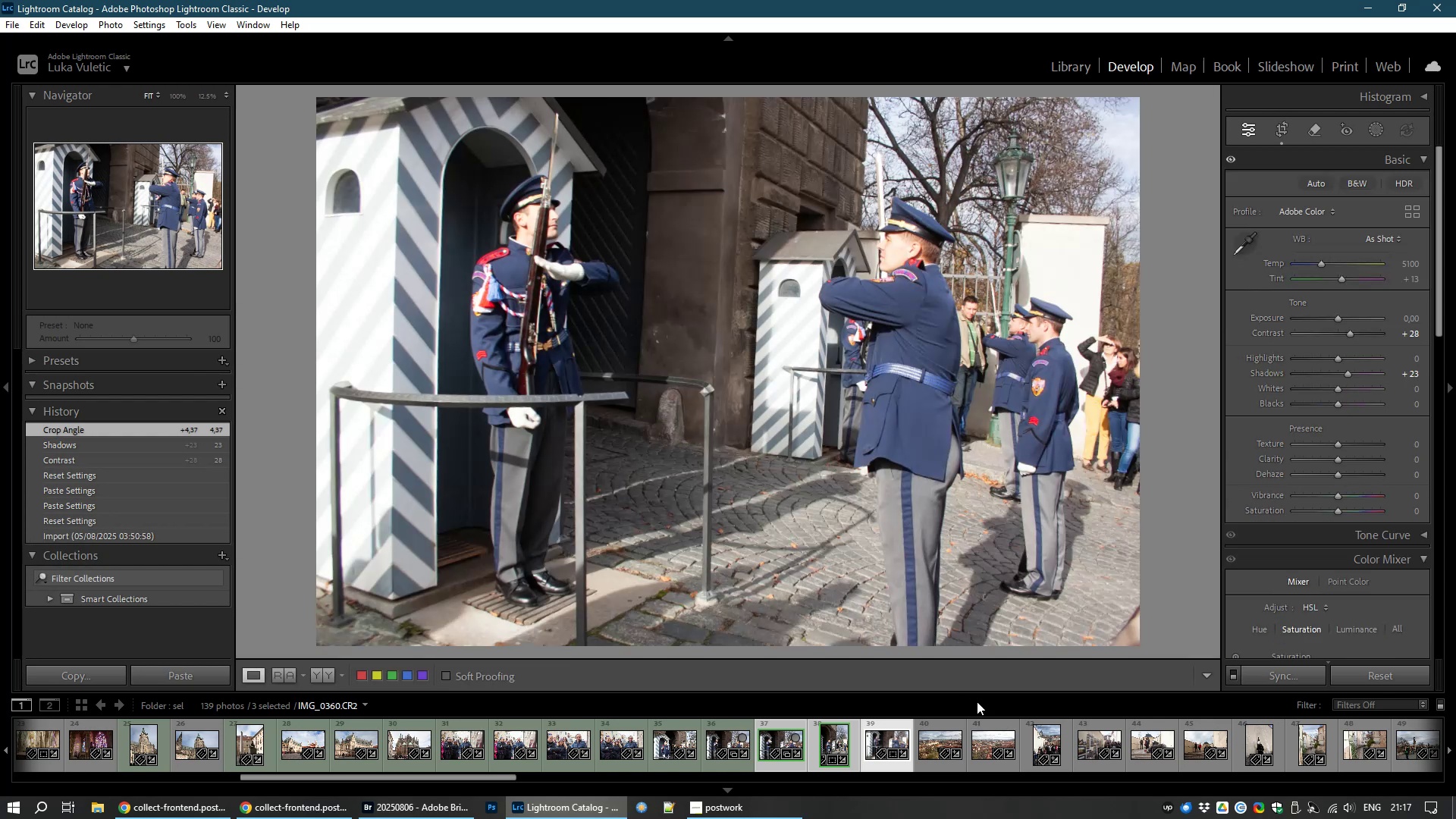 
wait(6.78)
 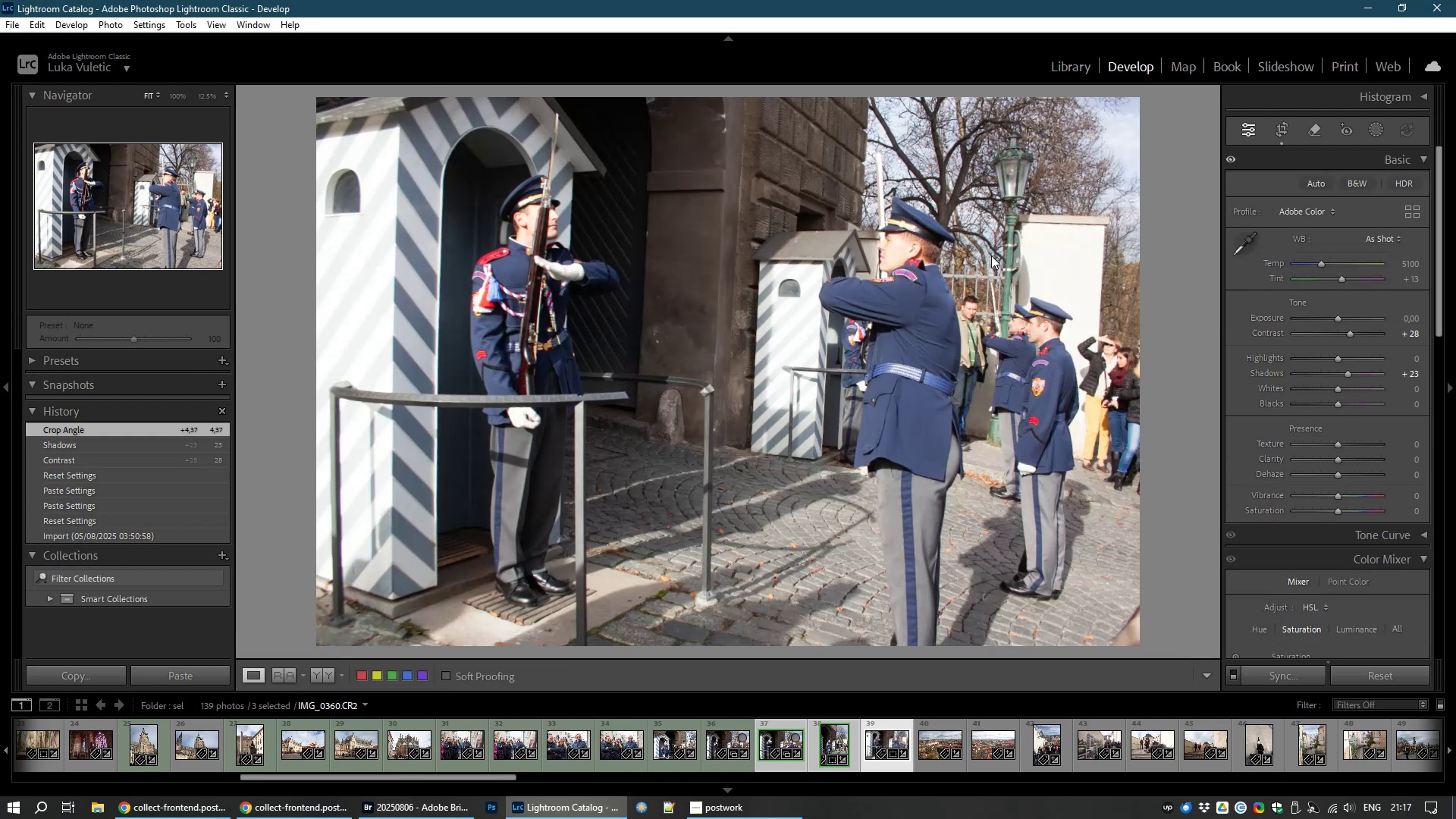 
key(Control+D)
 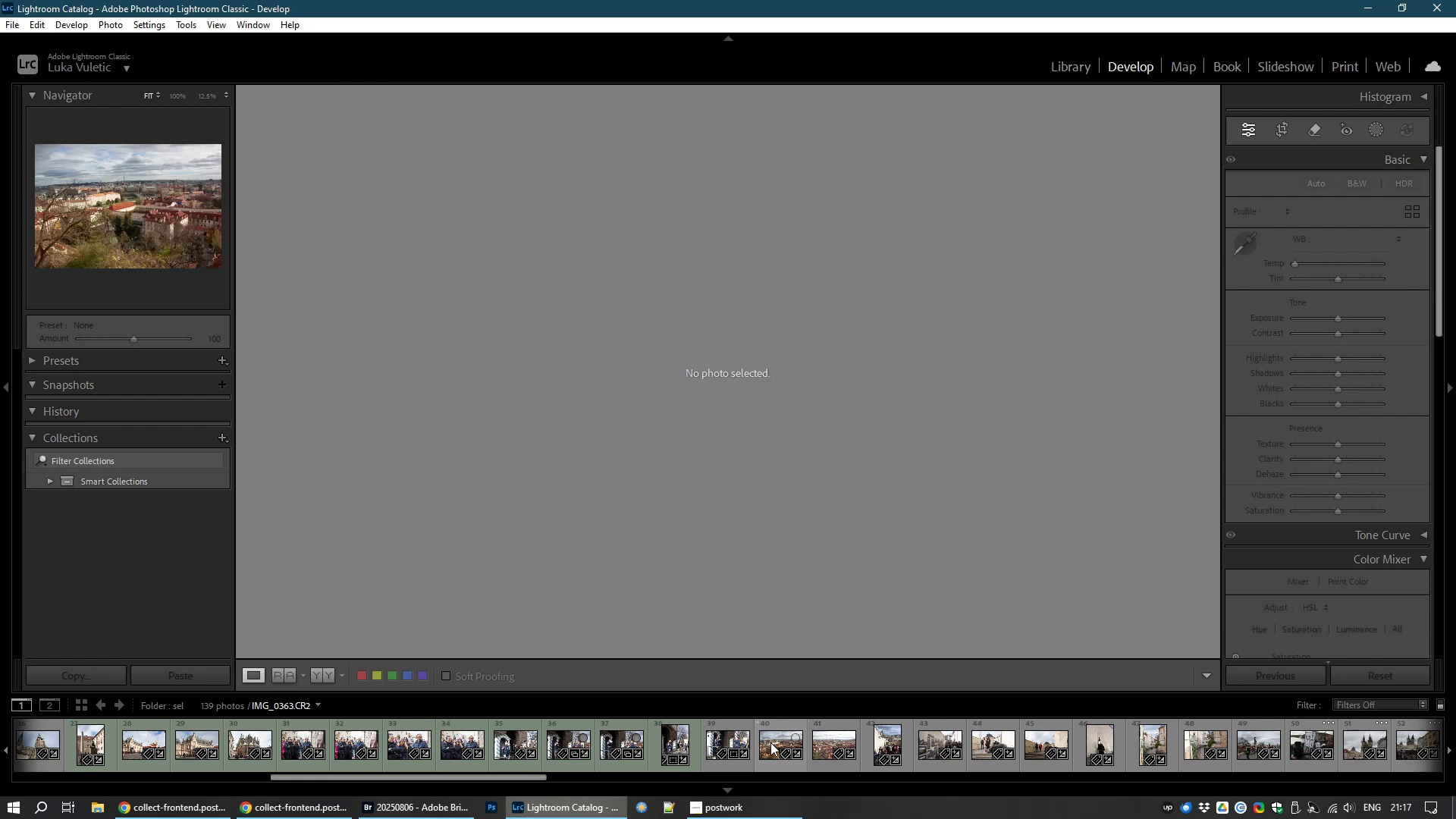 
left_click([717, 736])
 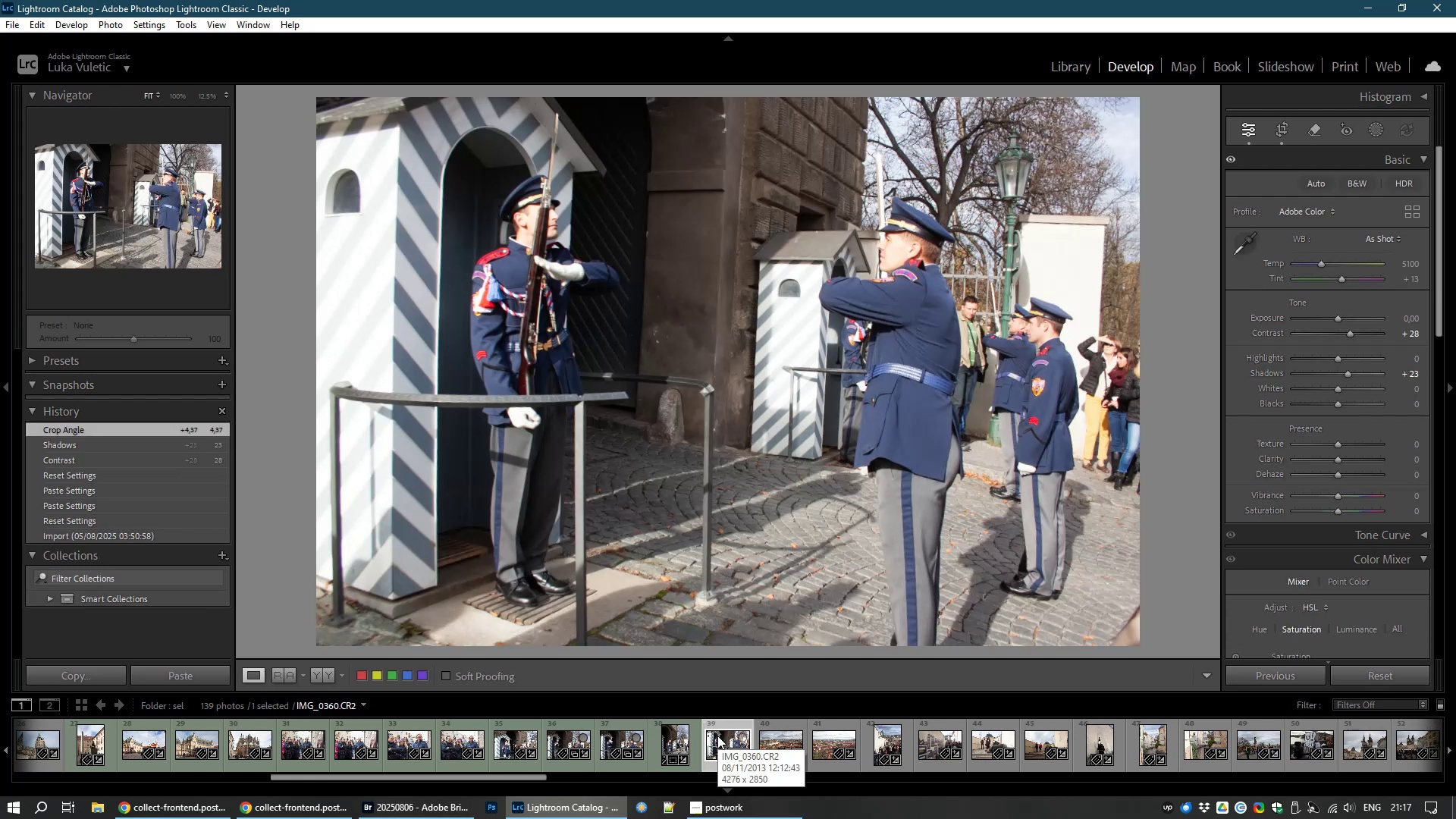 
key(8)
 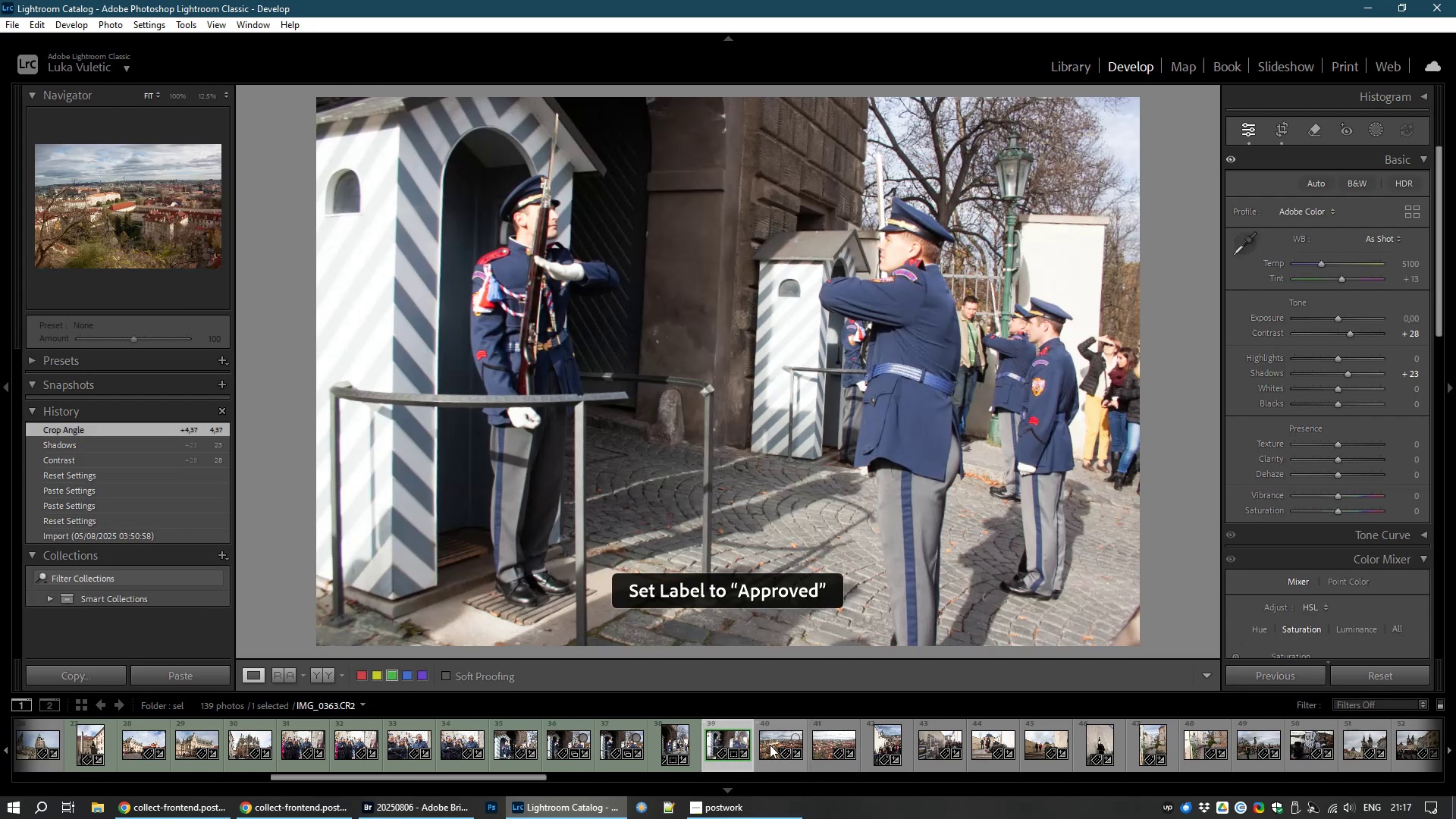 
left_click([771, 743])
 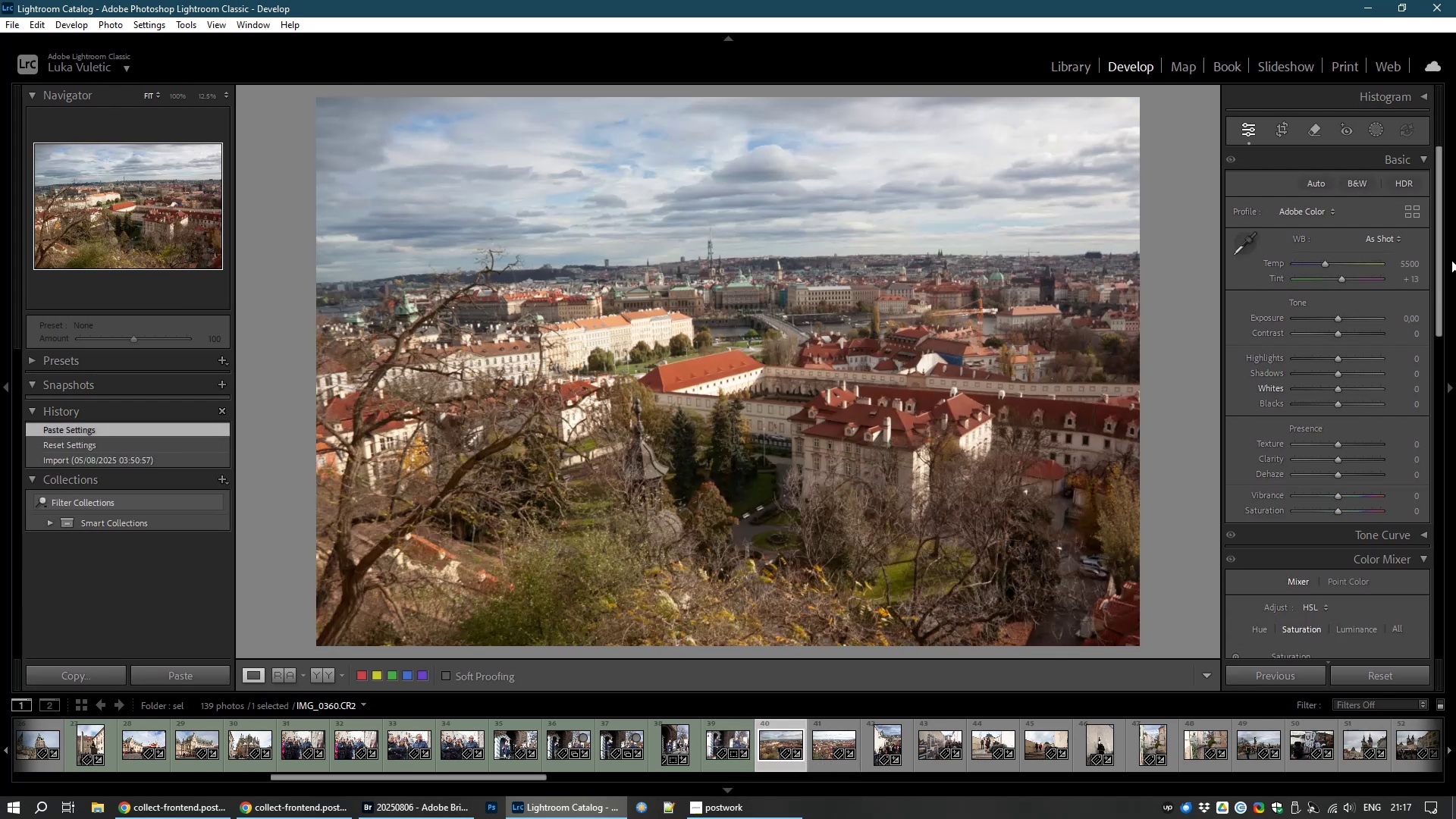 
left_click([1286, 129])
 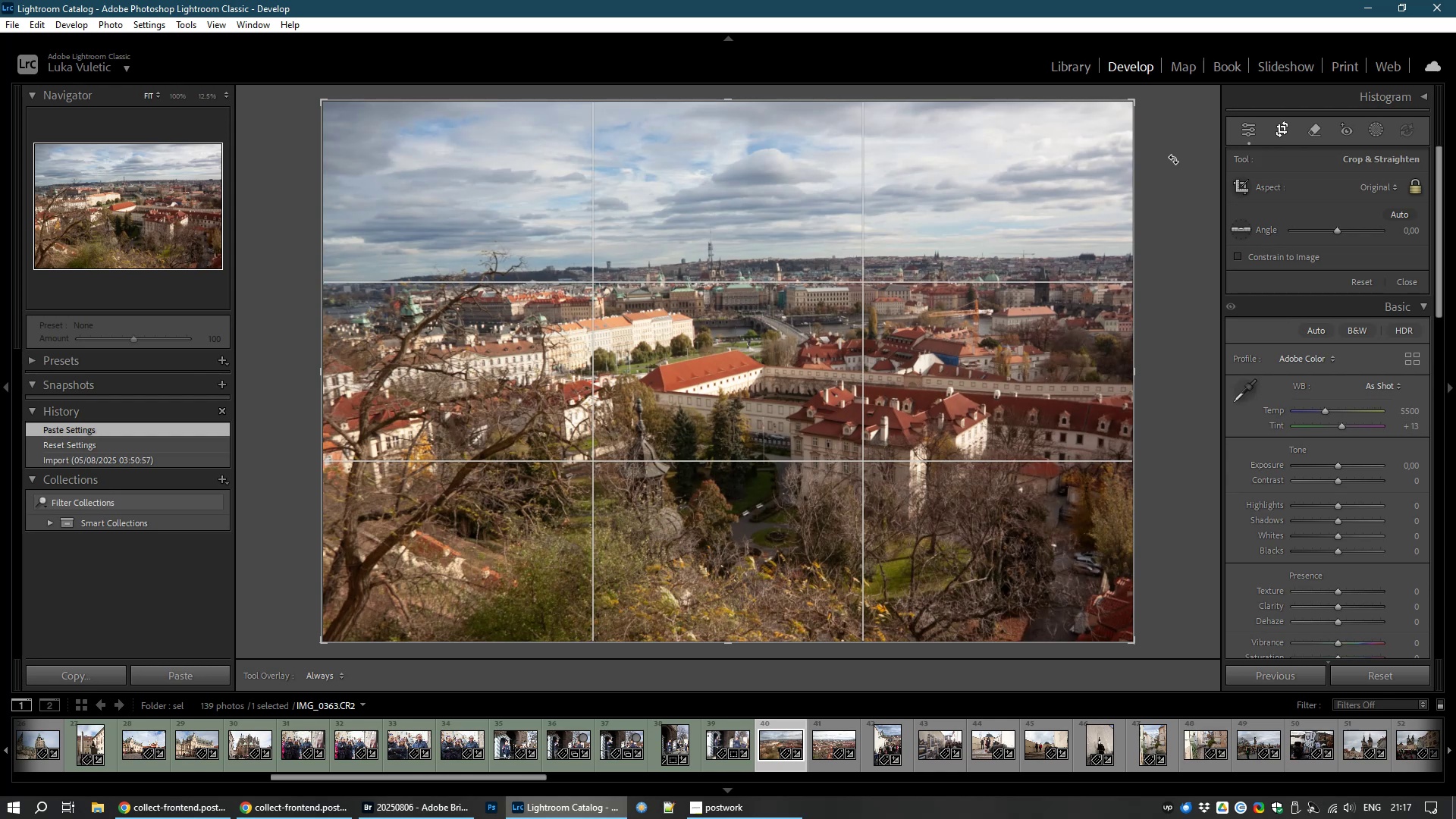 
left_click_drag(start_coordinate=[1175, 158], to_coordinate=[1178, 176])
 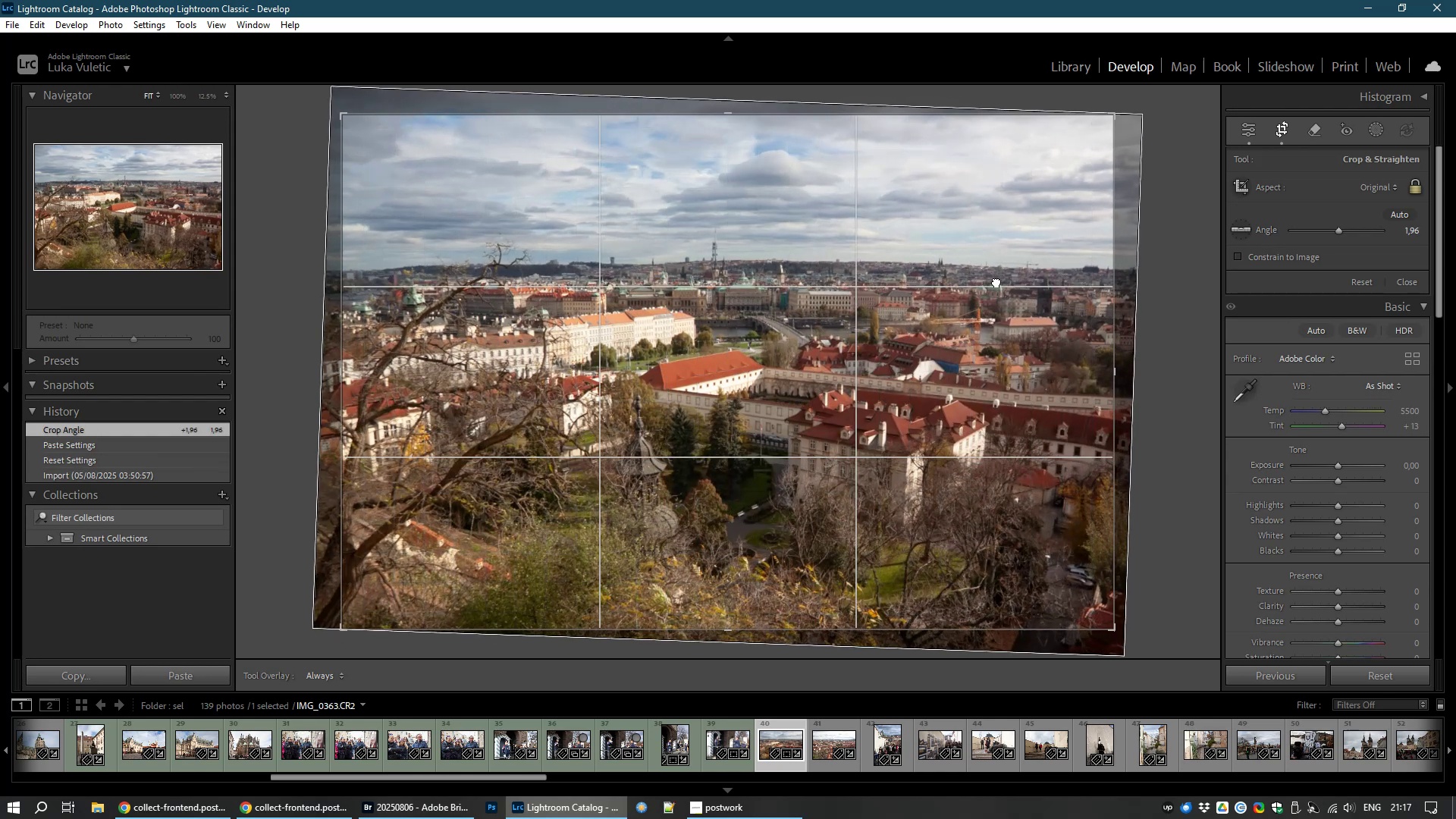 
double_click([996, 281])
 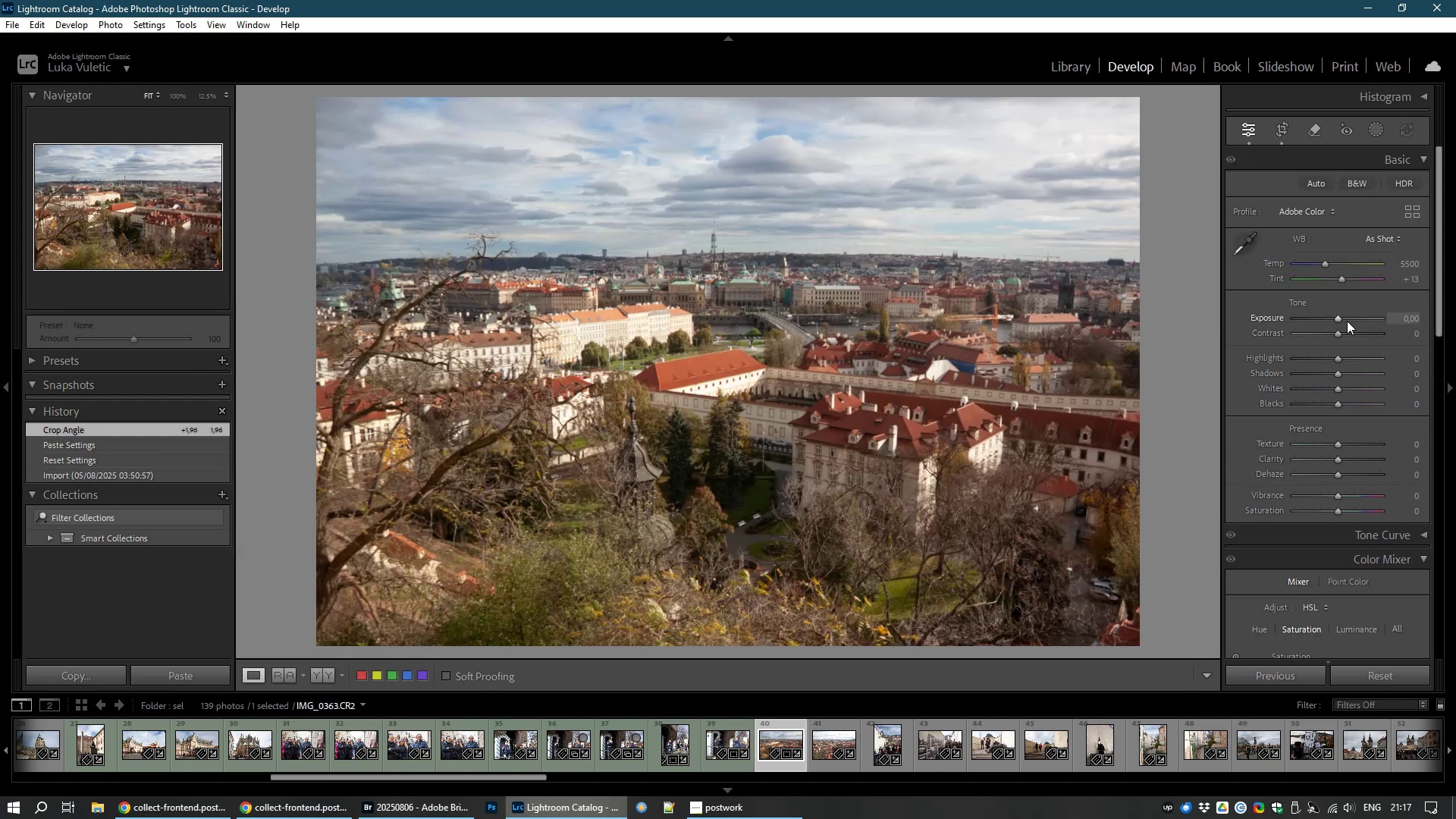 
left_click_drag(start_coordinate=[1338, 331], to_coordinate=[1354, 332])
 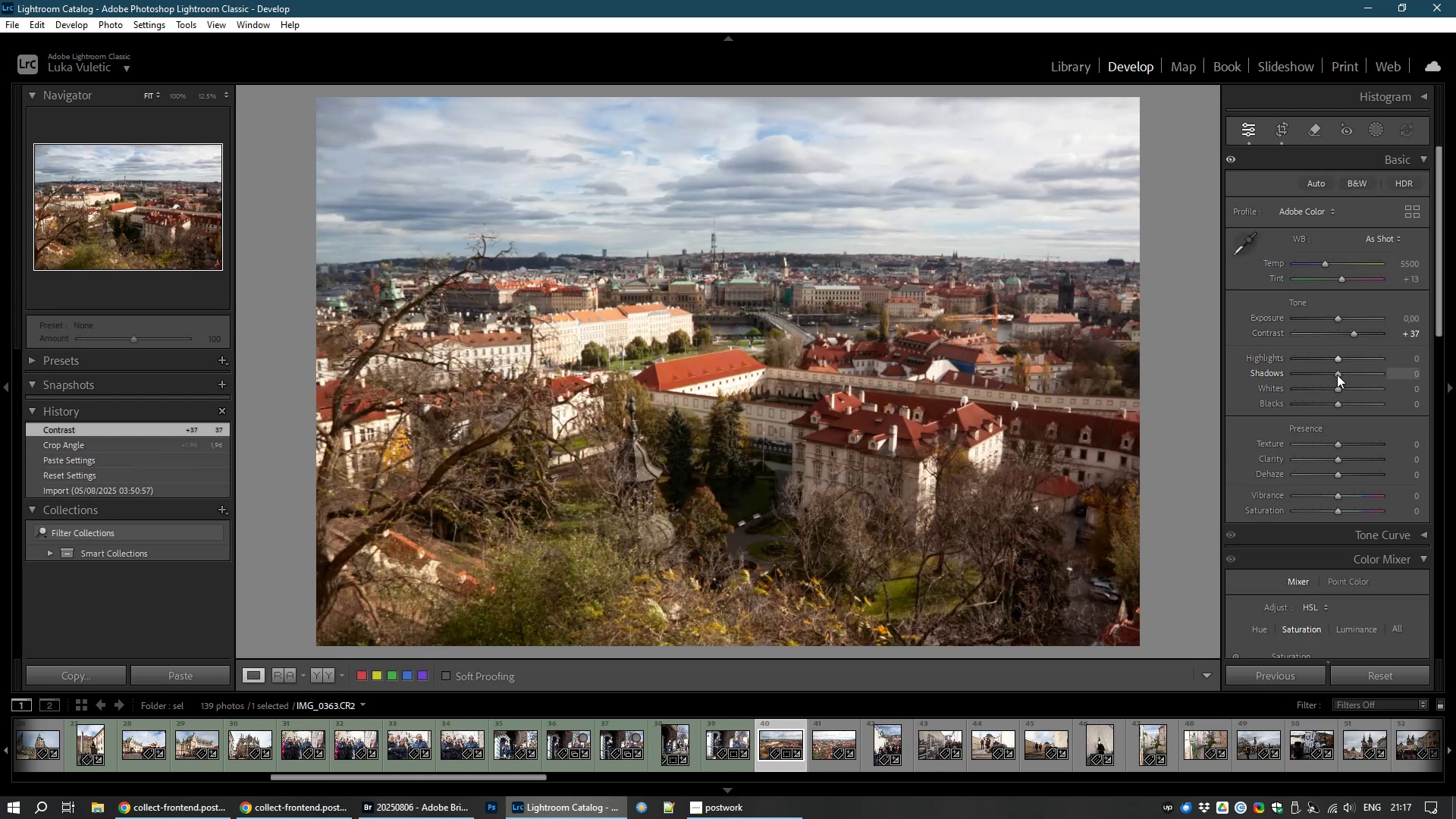 
left_click_drag(start_coordinate=[1338, 374], to_coordinate=[1354, 373])
 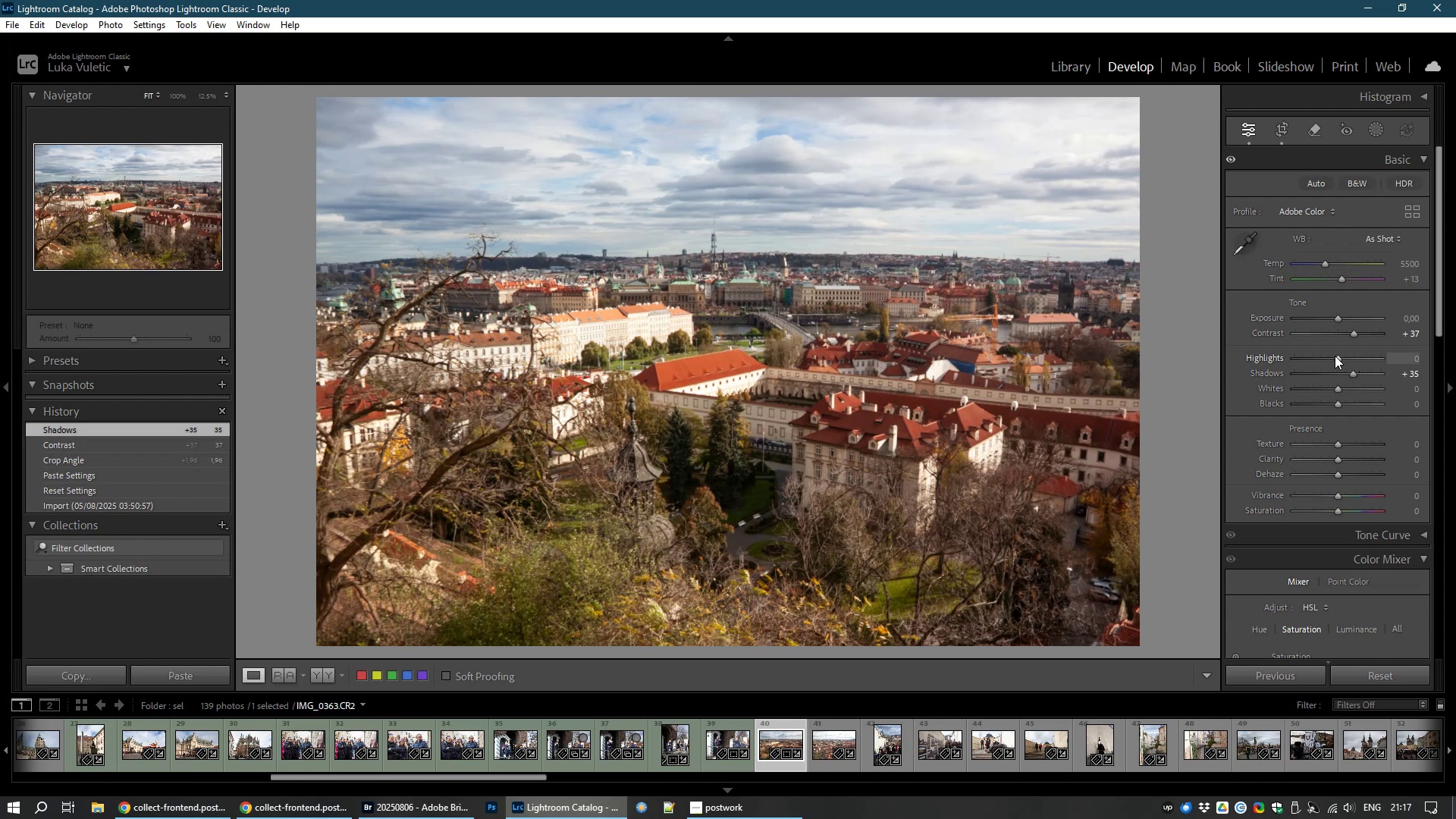 
left_click_drag(start_coordinate=[1335, 356], to_coordinate=[1315, 353])
 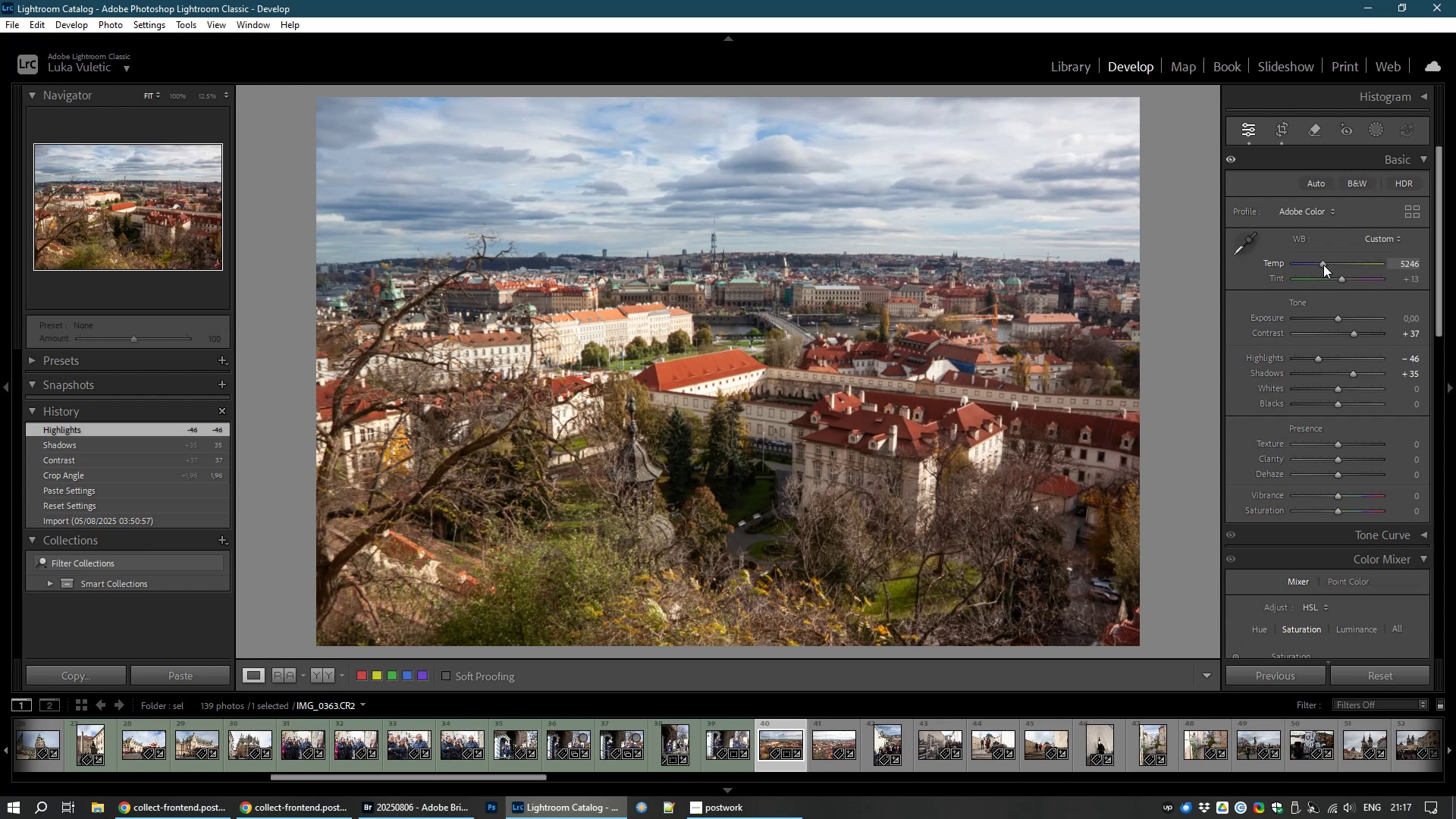 
wait(13.57)
 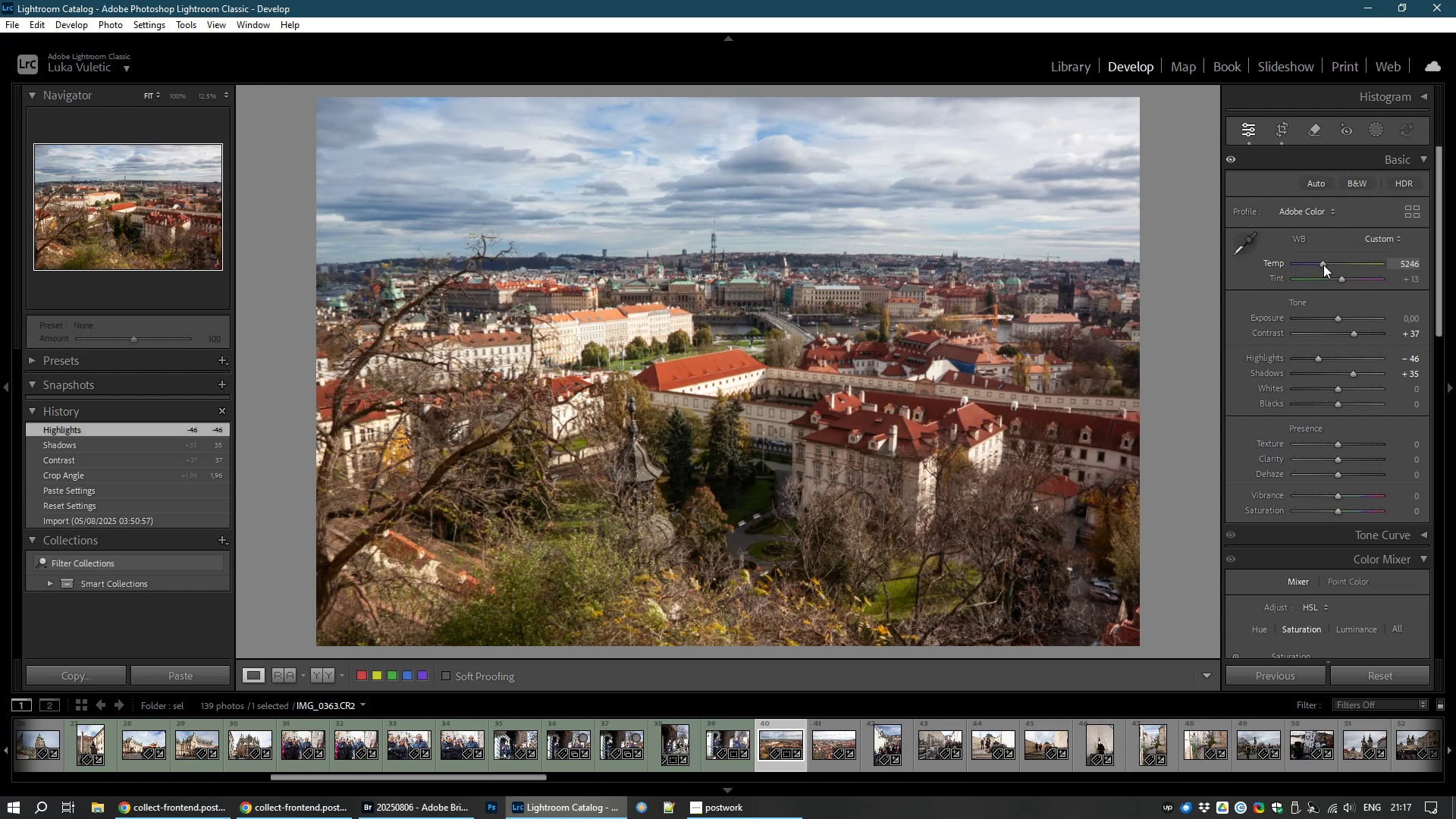 
left_click_drag(start_coordinate=[1335, 497], to_coordinate=[1342, 496])
 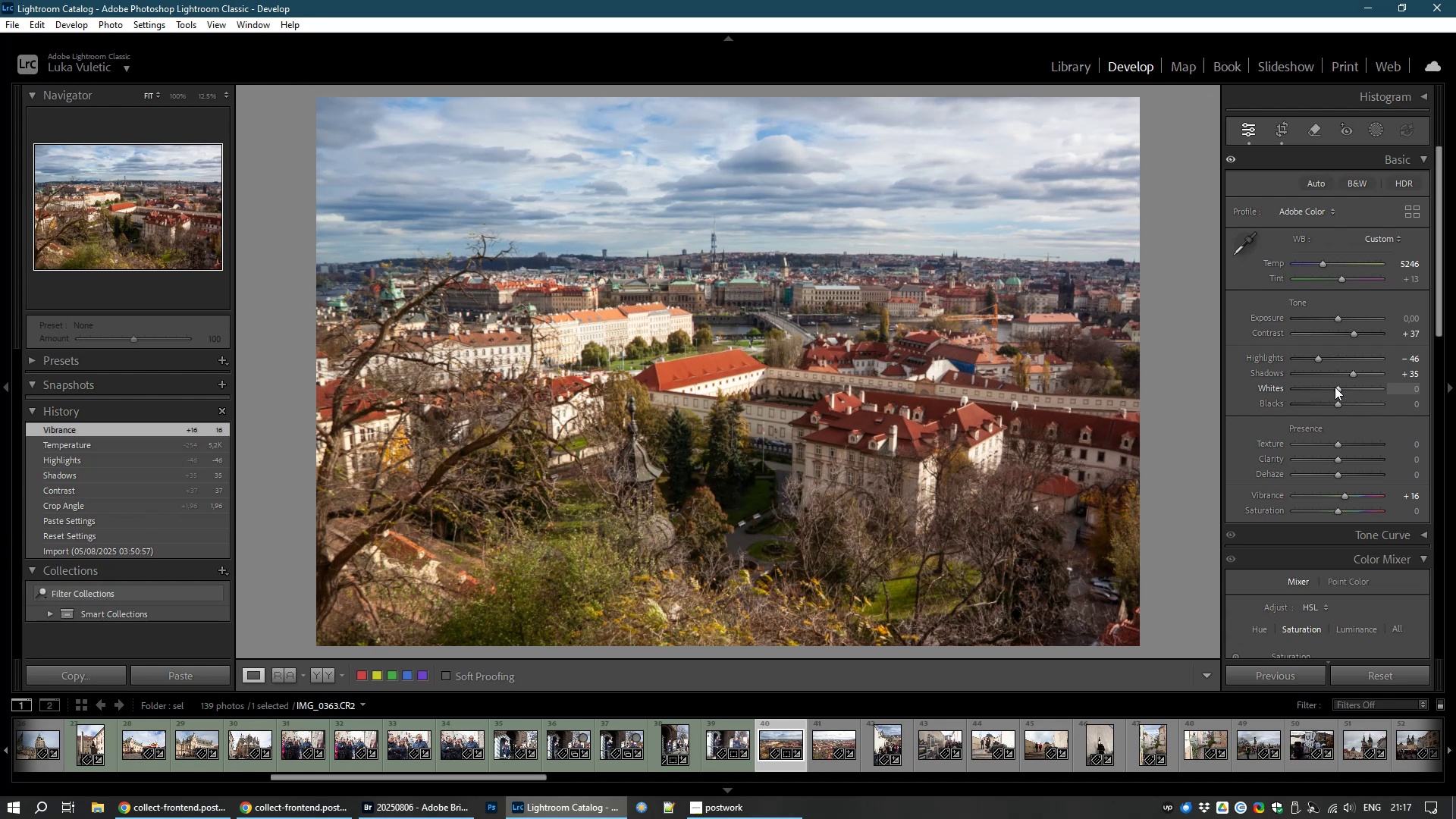 
left_click_drag(start_coordinate=[1338, 388], to_coordinate=[1341, 392])
 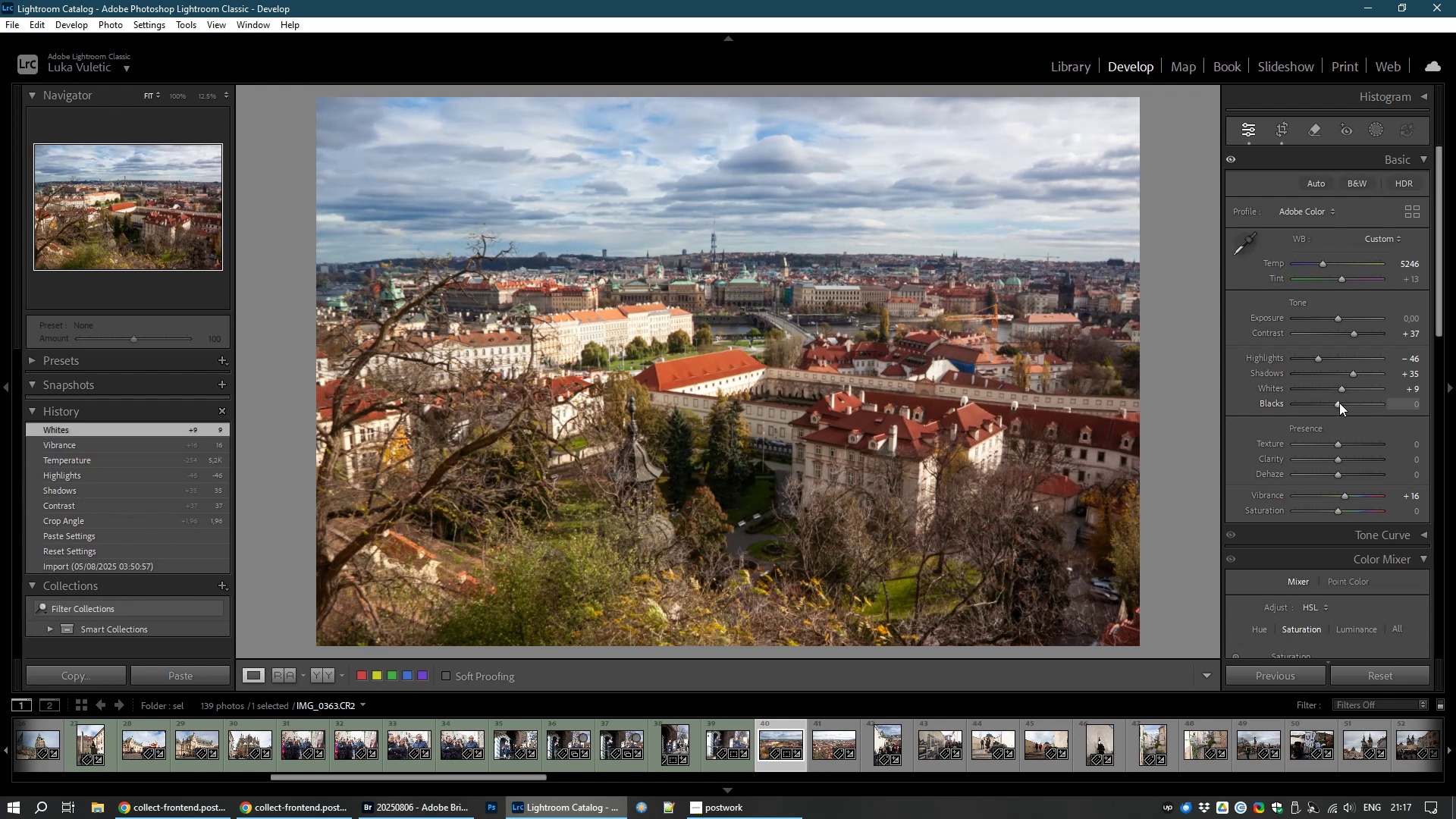 
left_click_drag(start_coordinate=[1339, 403], to_coordinate=[1344, 404])
 